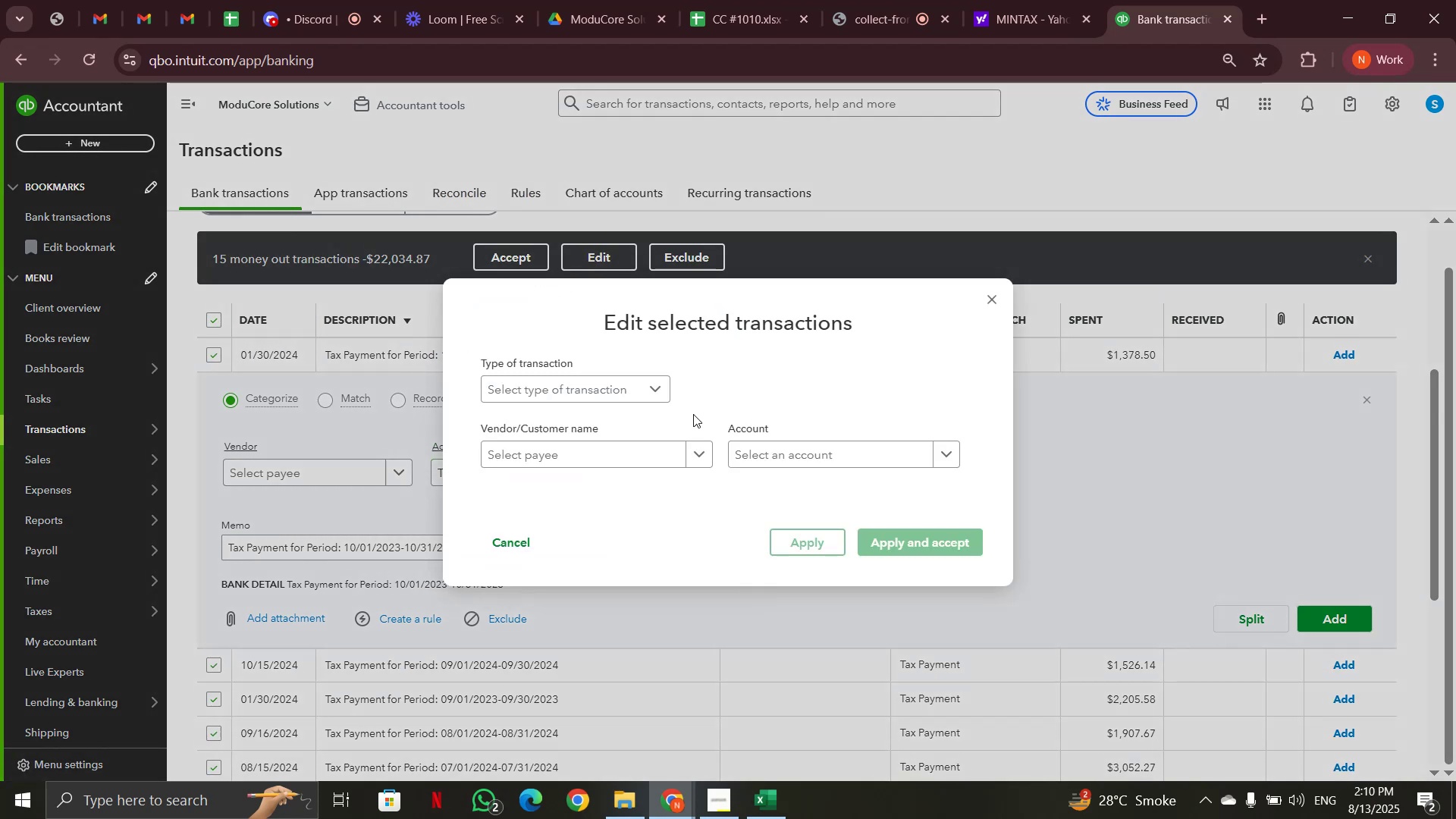 
left_click([783, 450])
 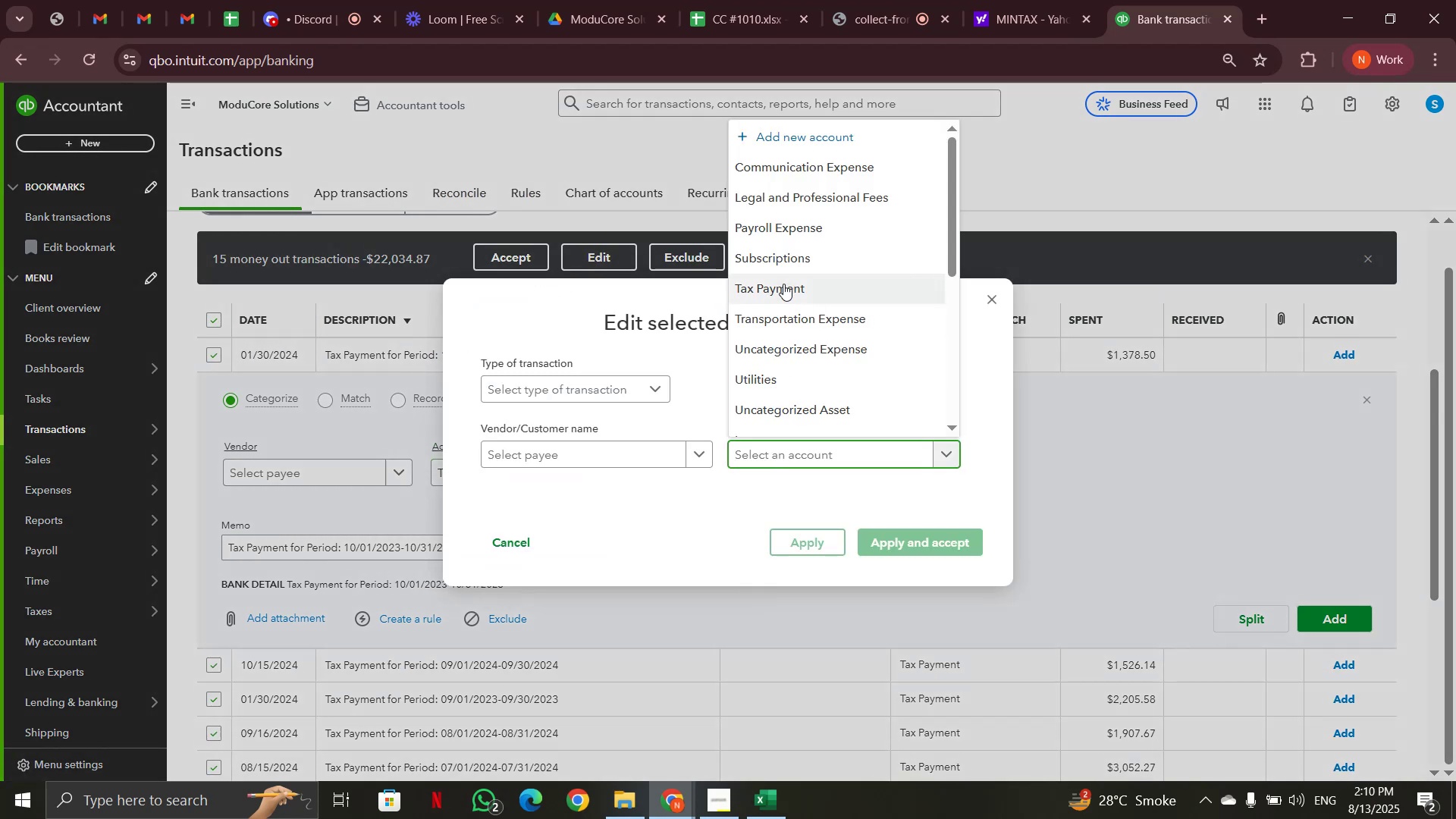 
left_click([783, 283])
 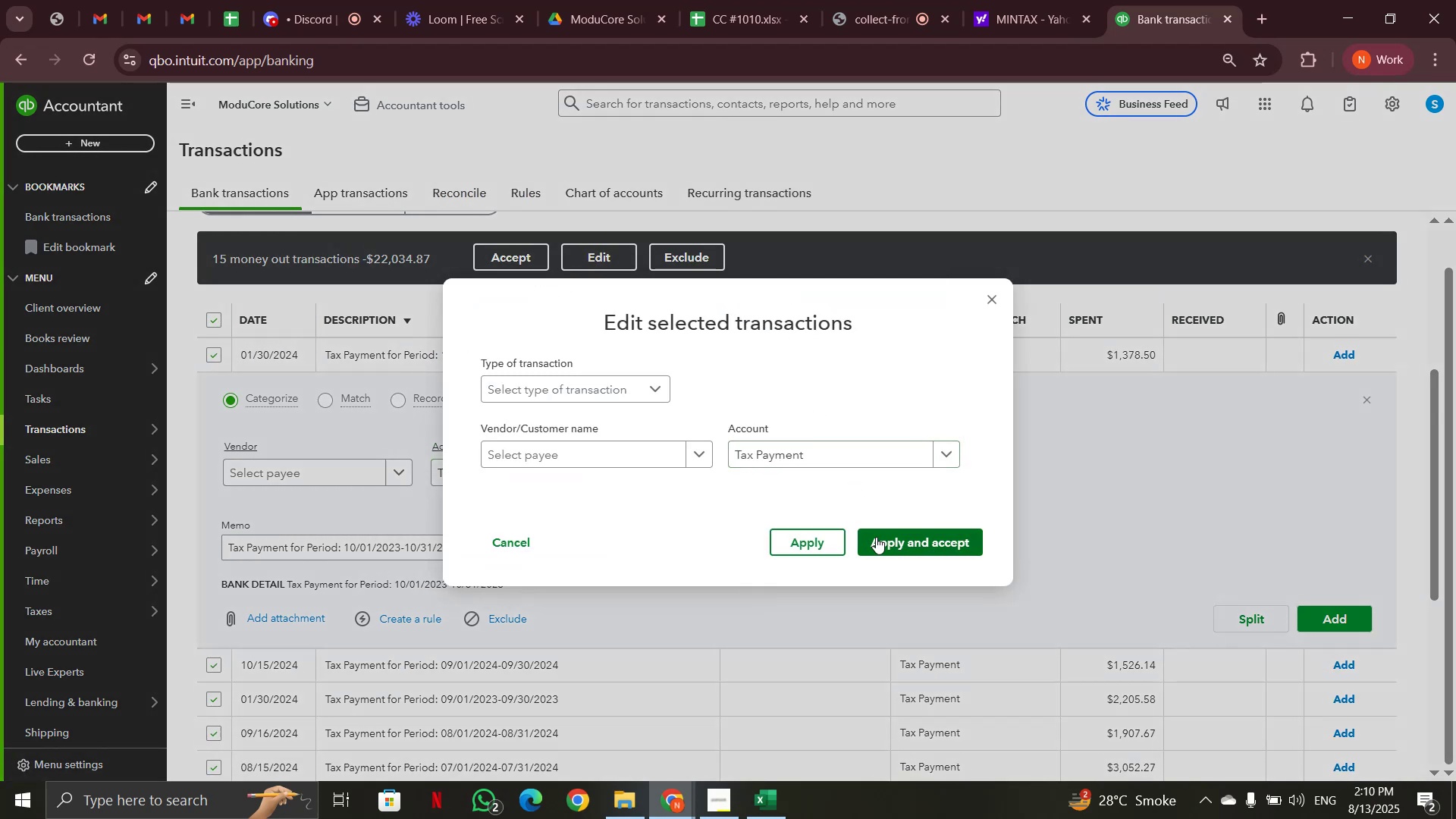 
scroll: coordinate [618, 538], scroll_direction: down, amount: 3.0
 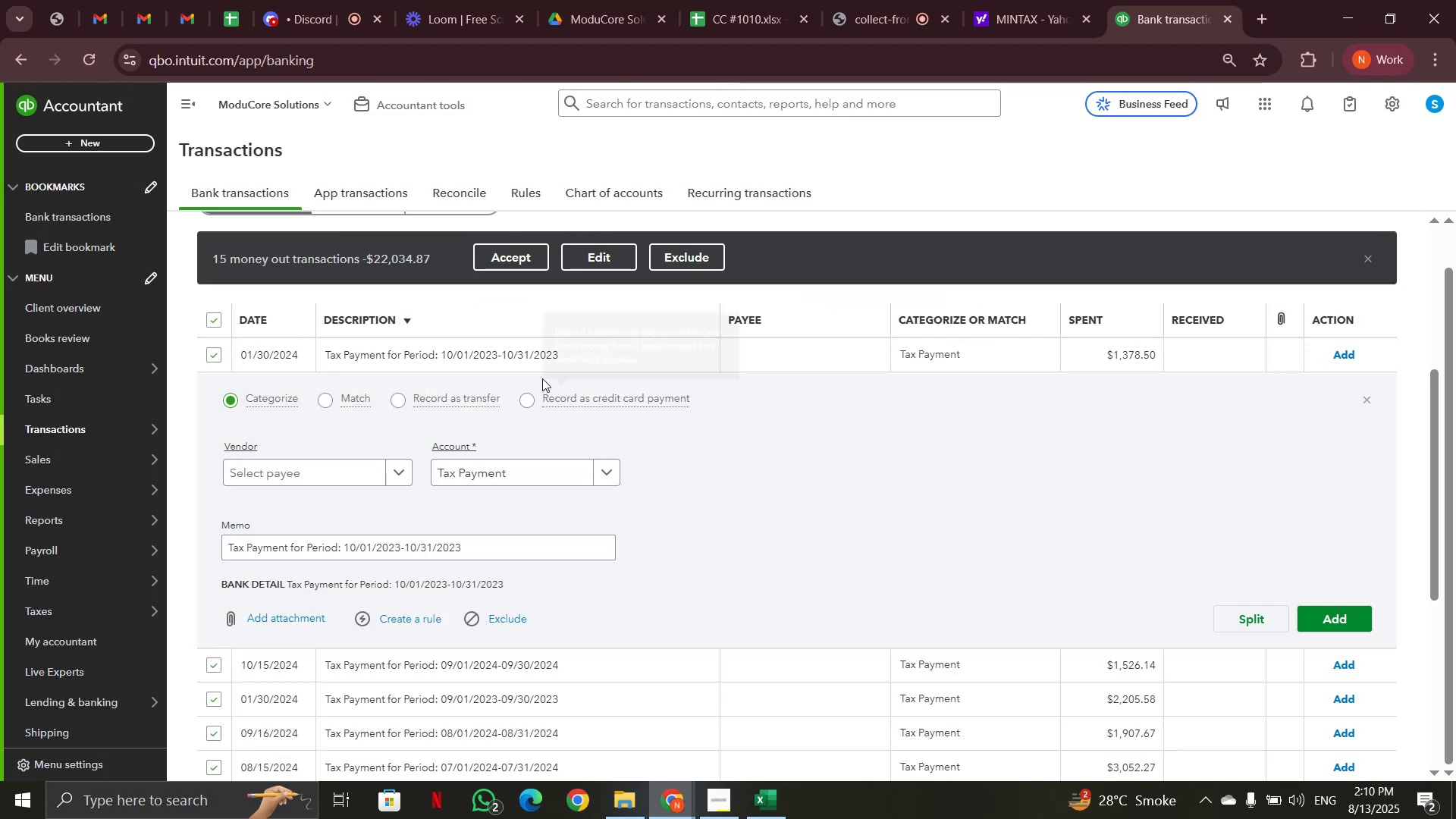 
left_click([466, 365])
 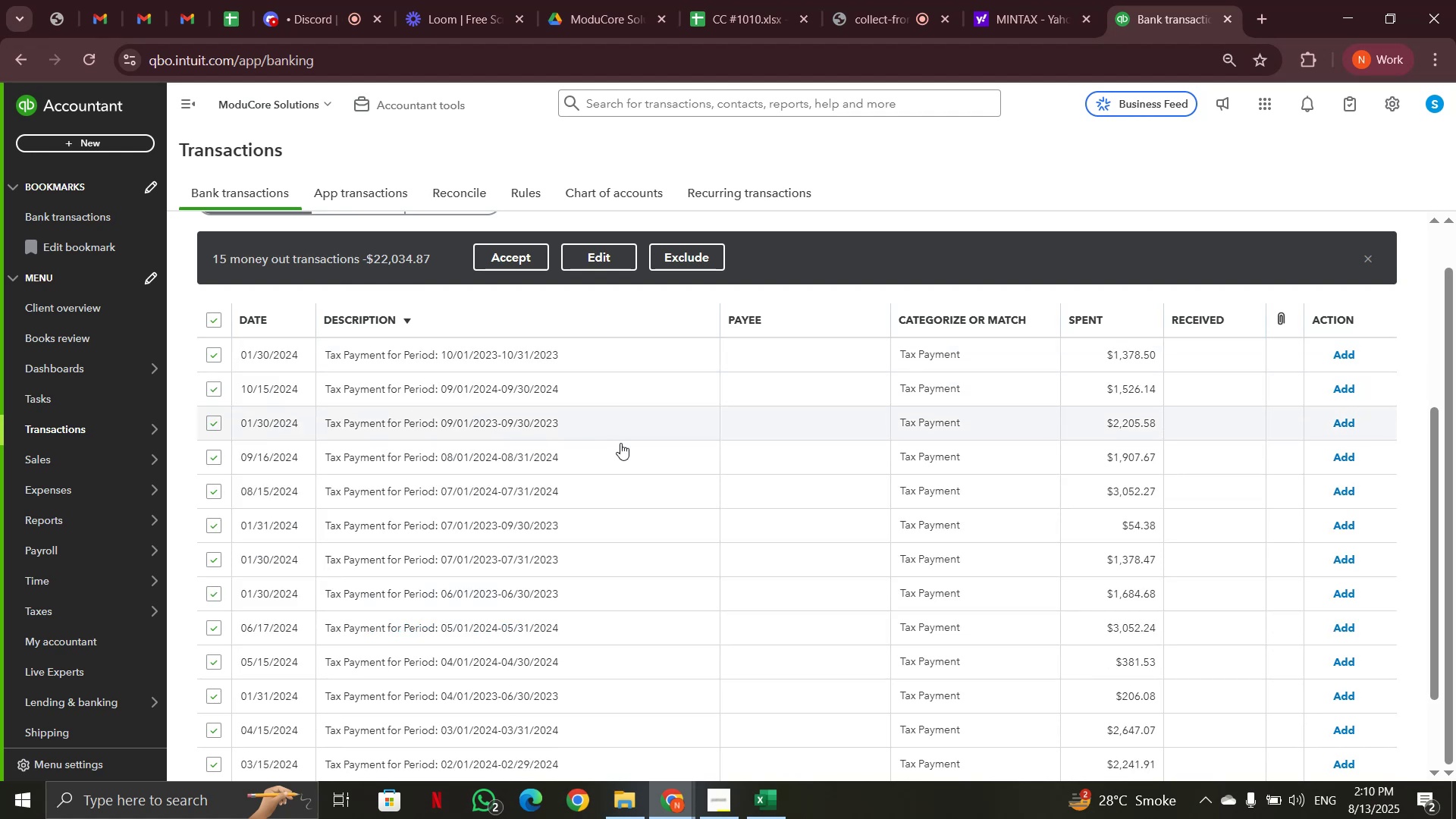 
scroll: coordinate [627, 444], scroll_direction: down, amount: 5.0
 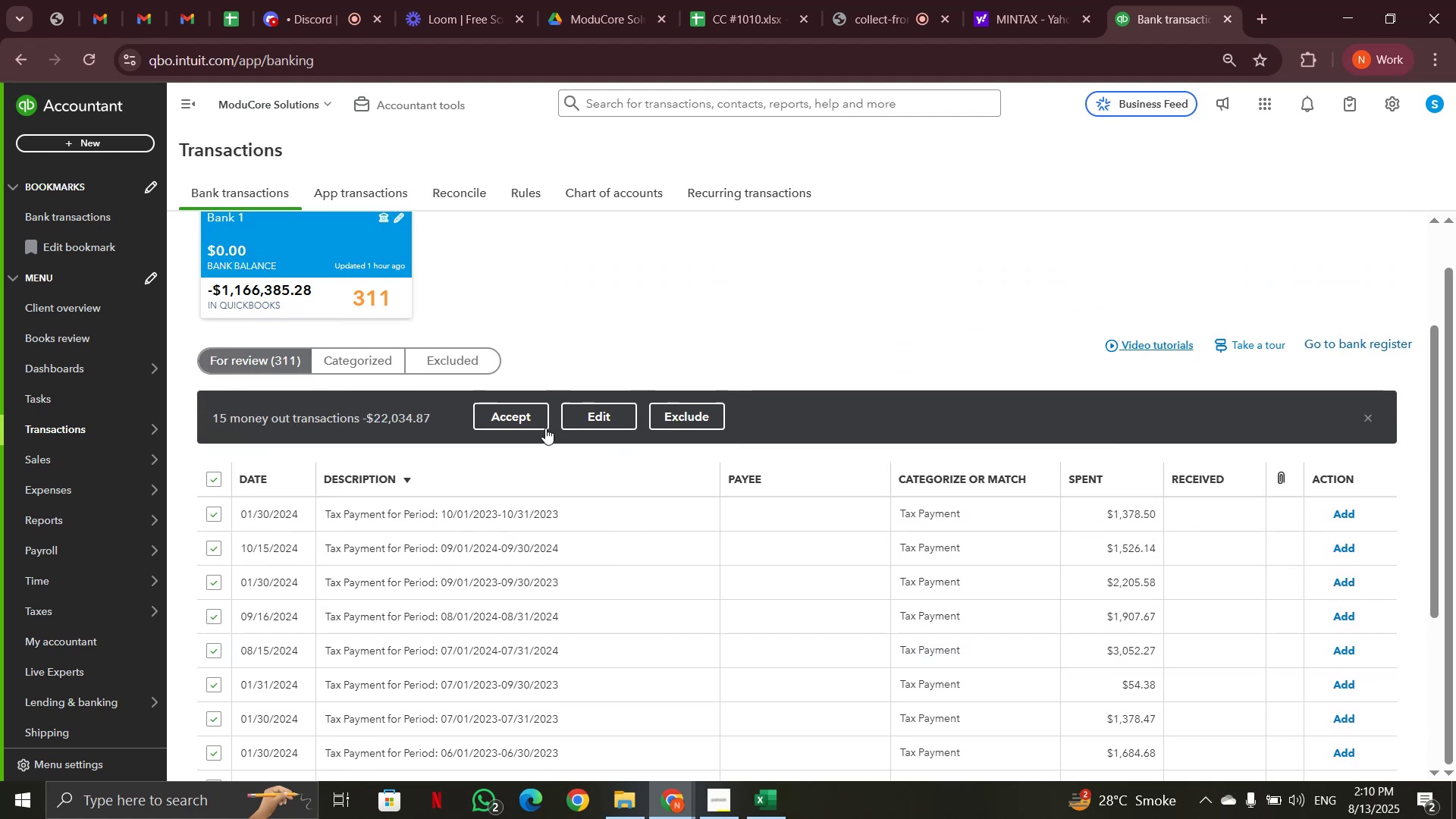 
left_click([594, 415])
 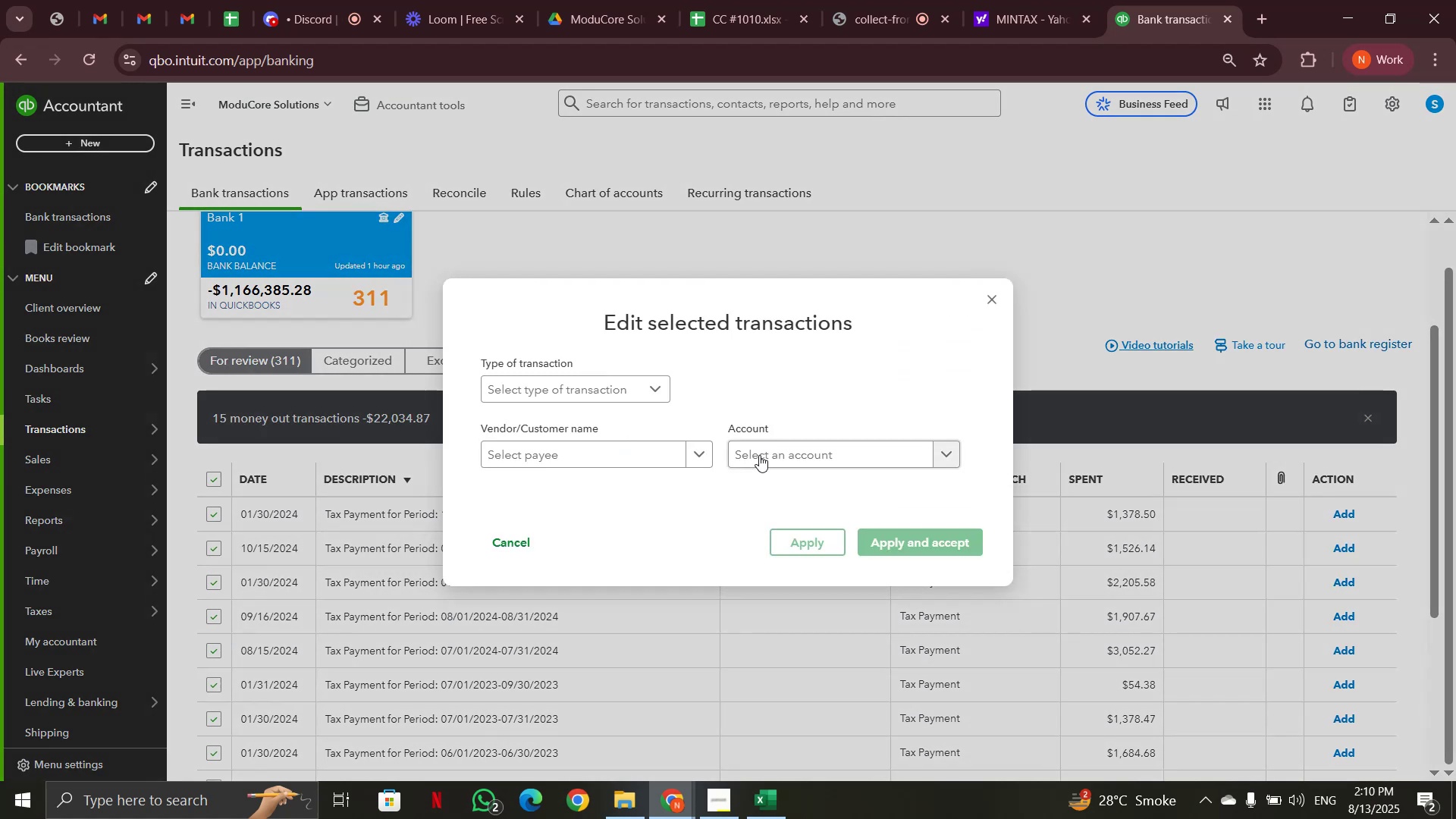 
double_click([759, 455])
 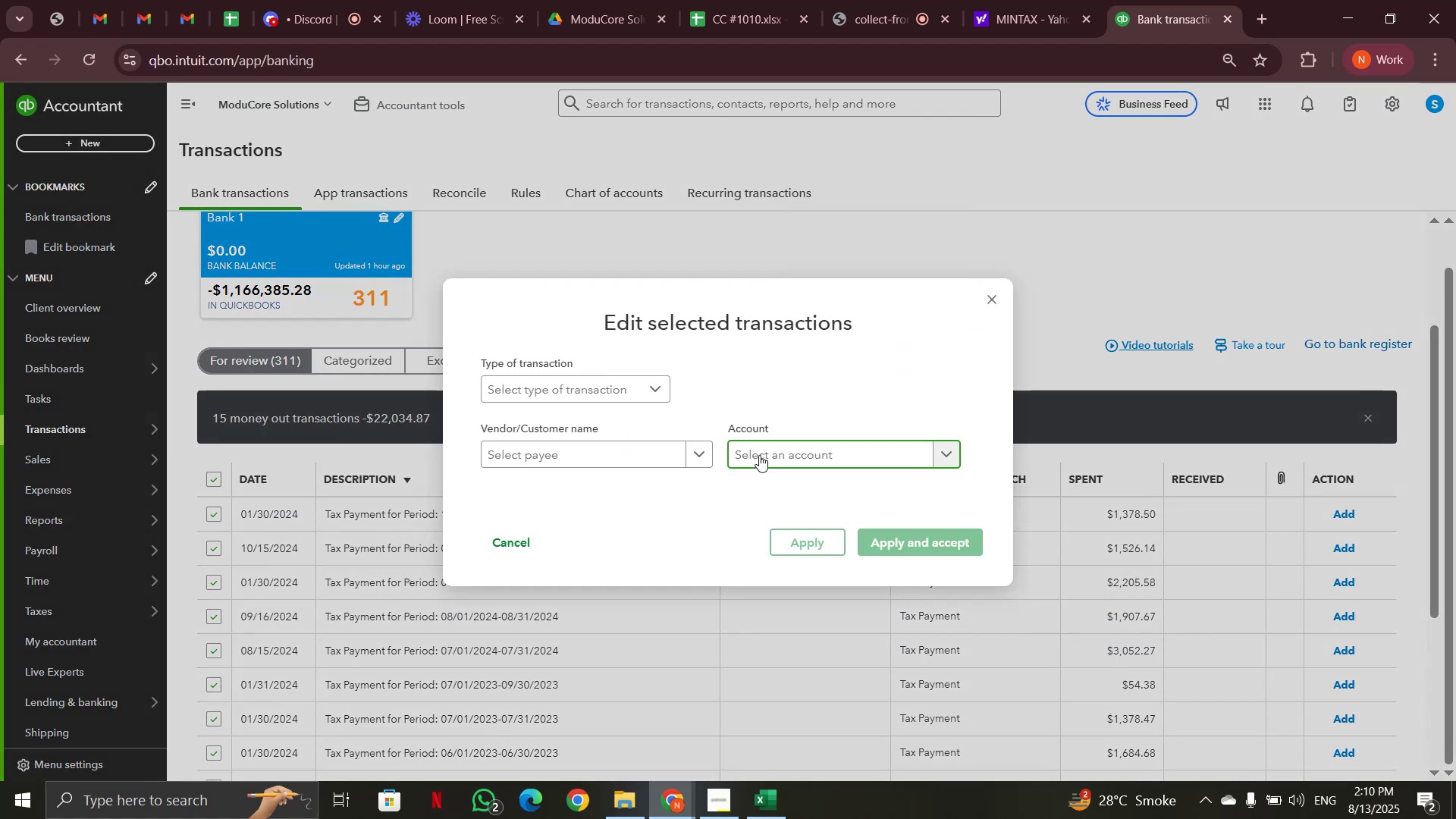 
triple_click([759, 455])
 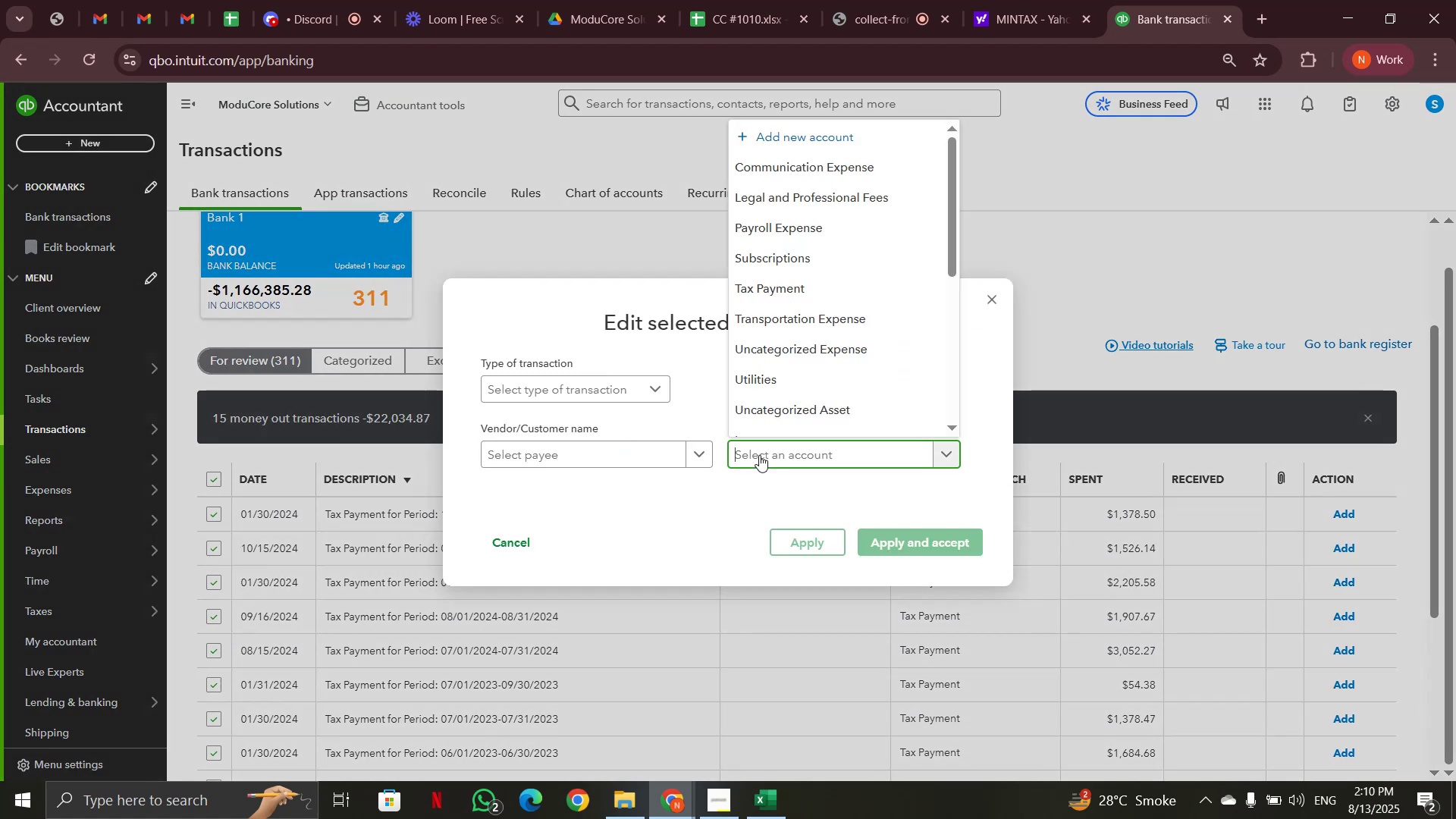 
type(tax)
 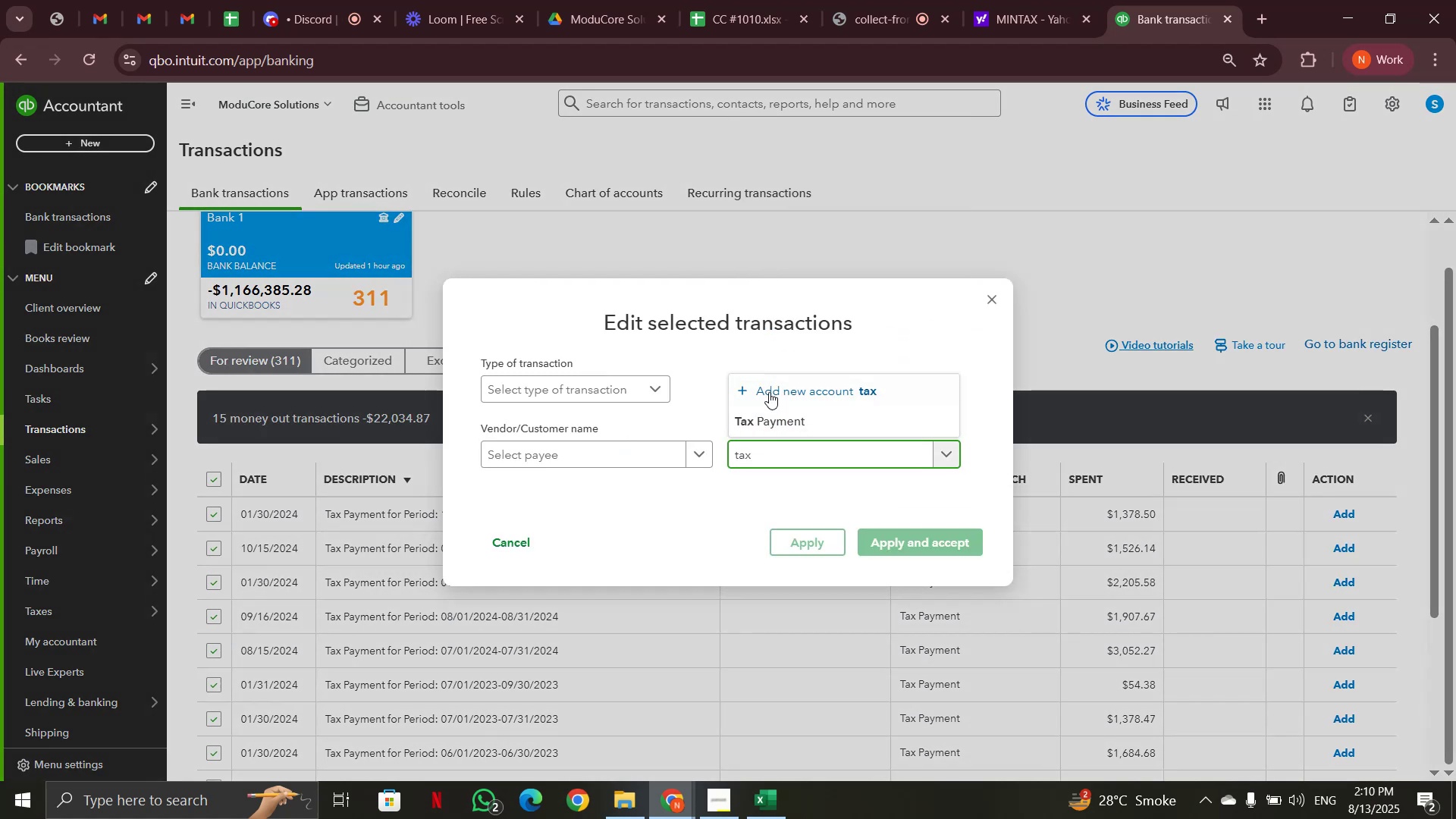 
left_click([770, 425])
 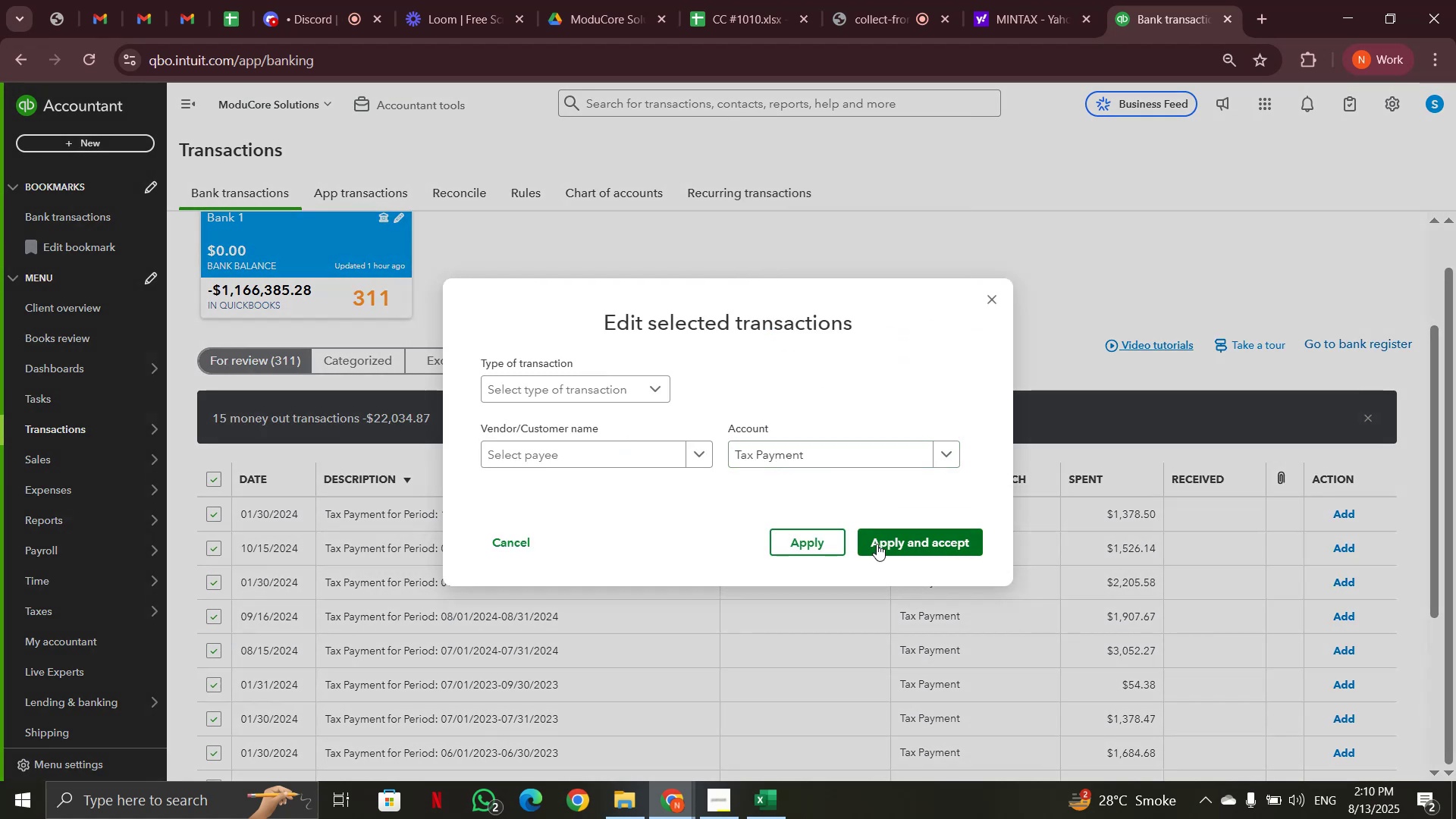 
left_click([877, 544])
 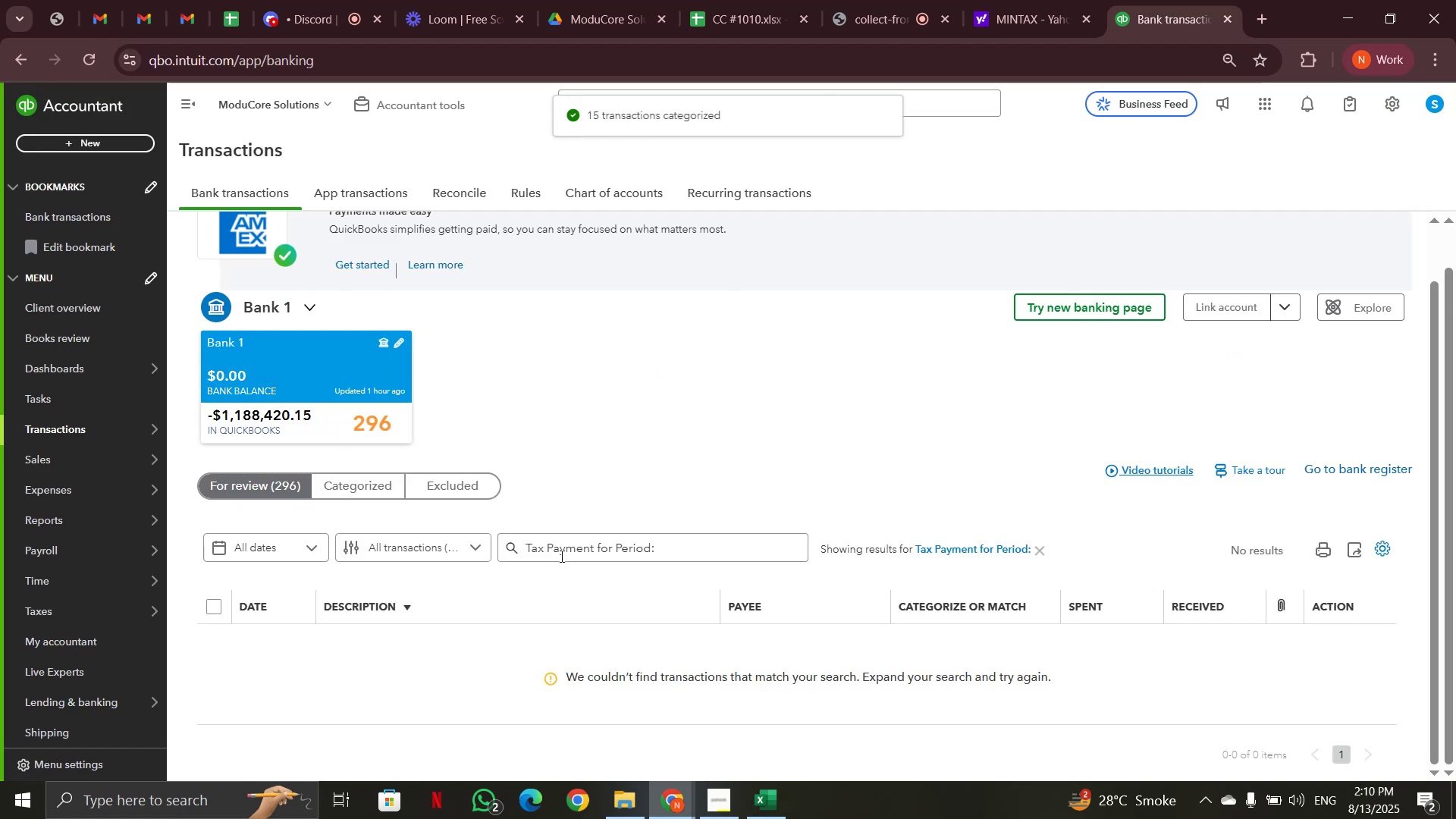 
left_click([1045, 548])
 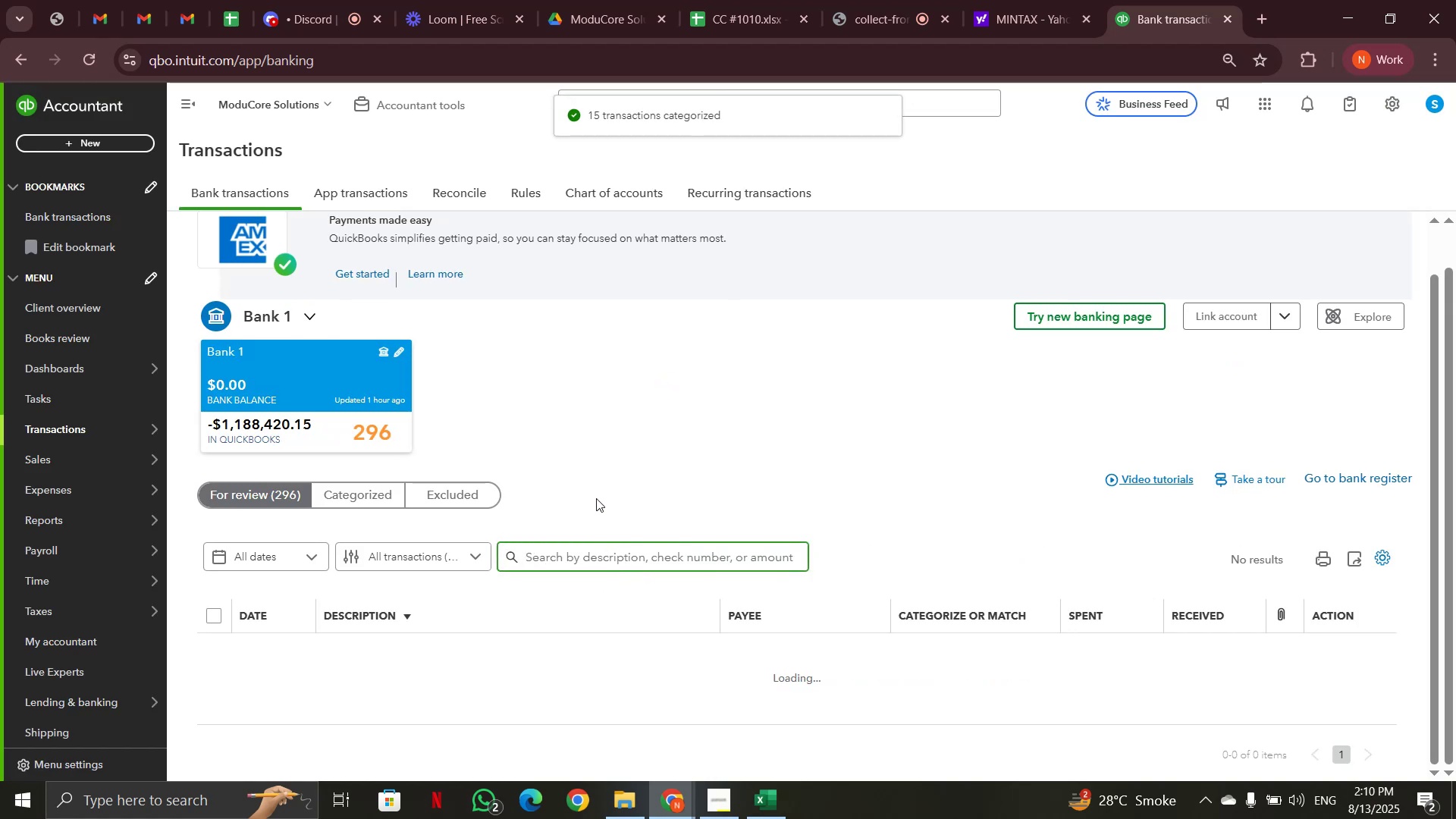 
scroll: coordinate [596, 498], scroll_direction: down, amount: 3.0
 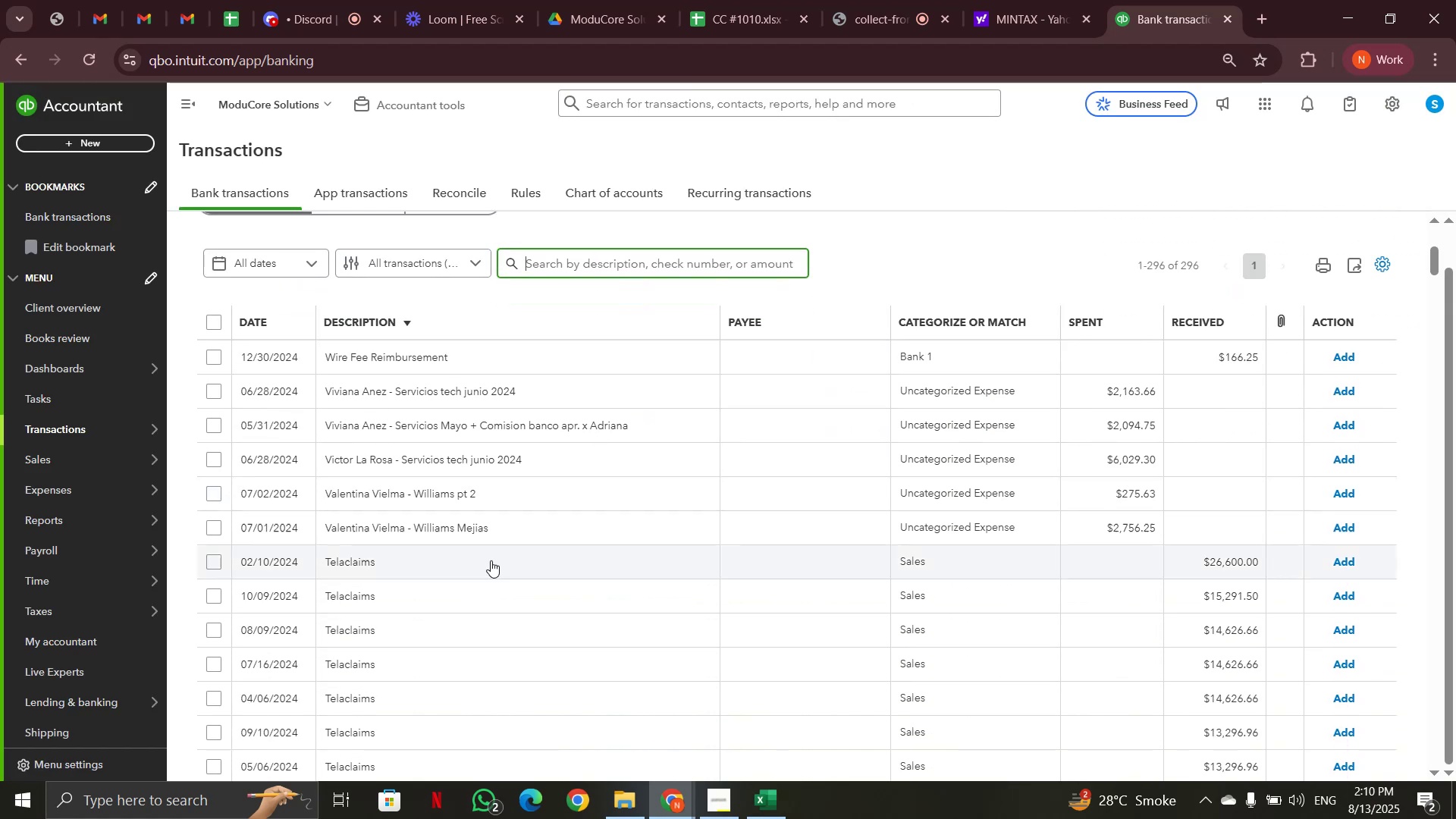 
left_click([472, 562])
 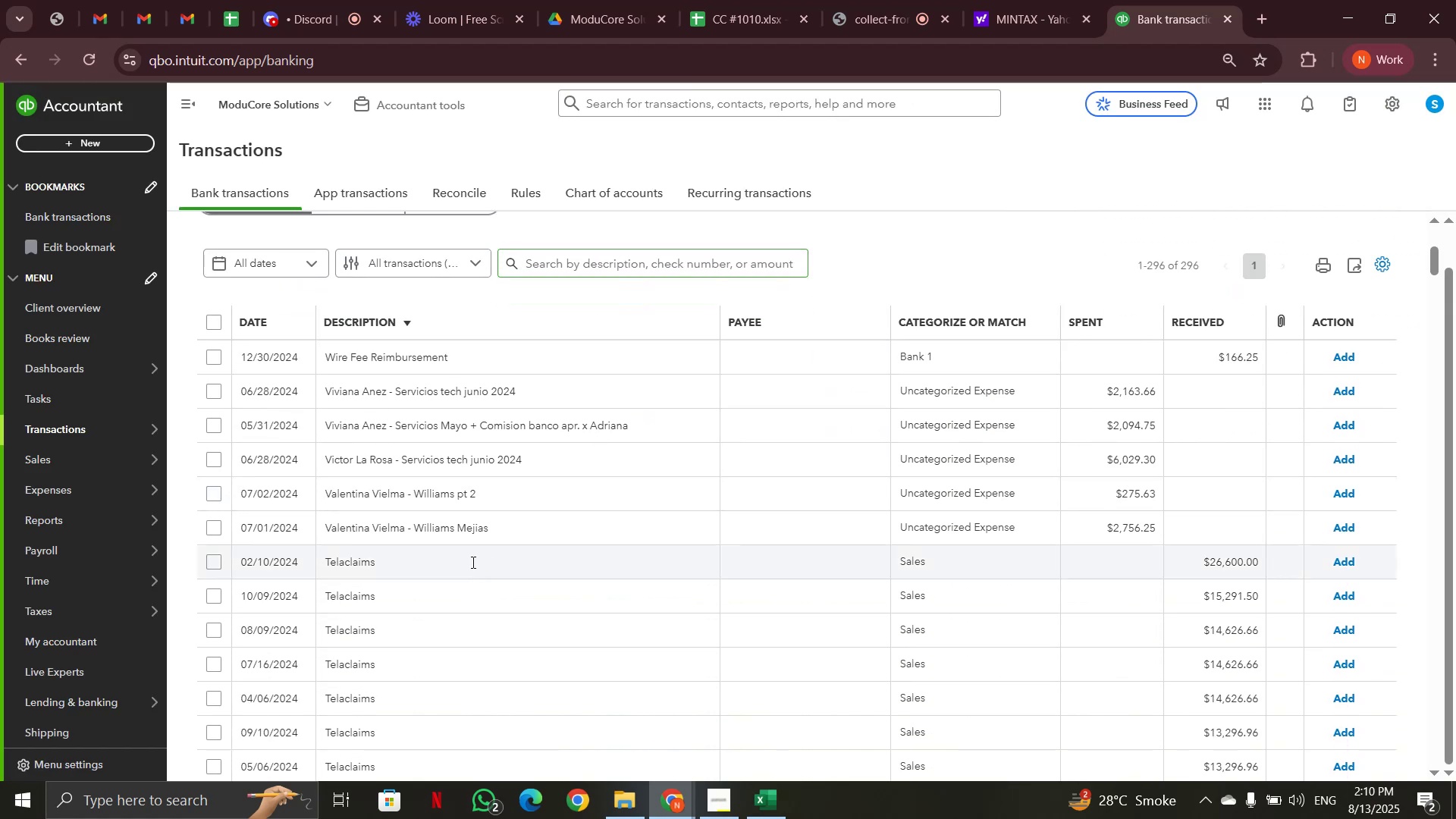 
scroll: coordinate [471, 562], scroll_direction: down, amount: 1.0
 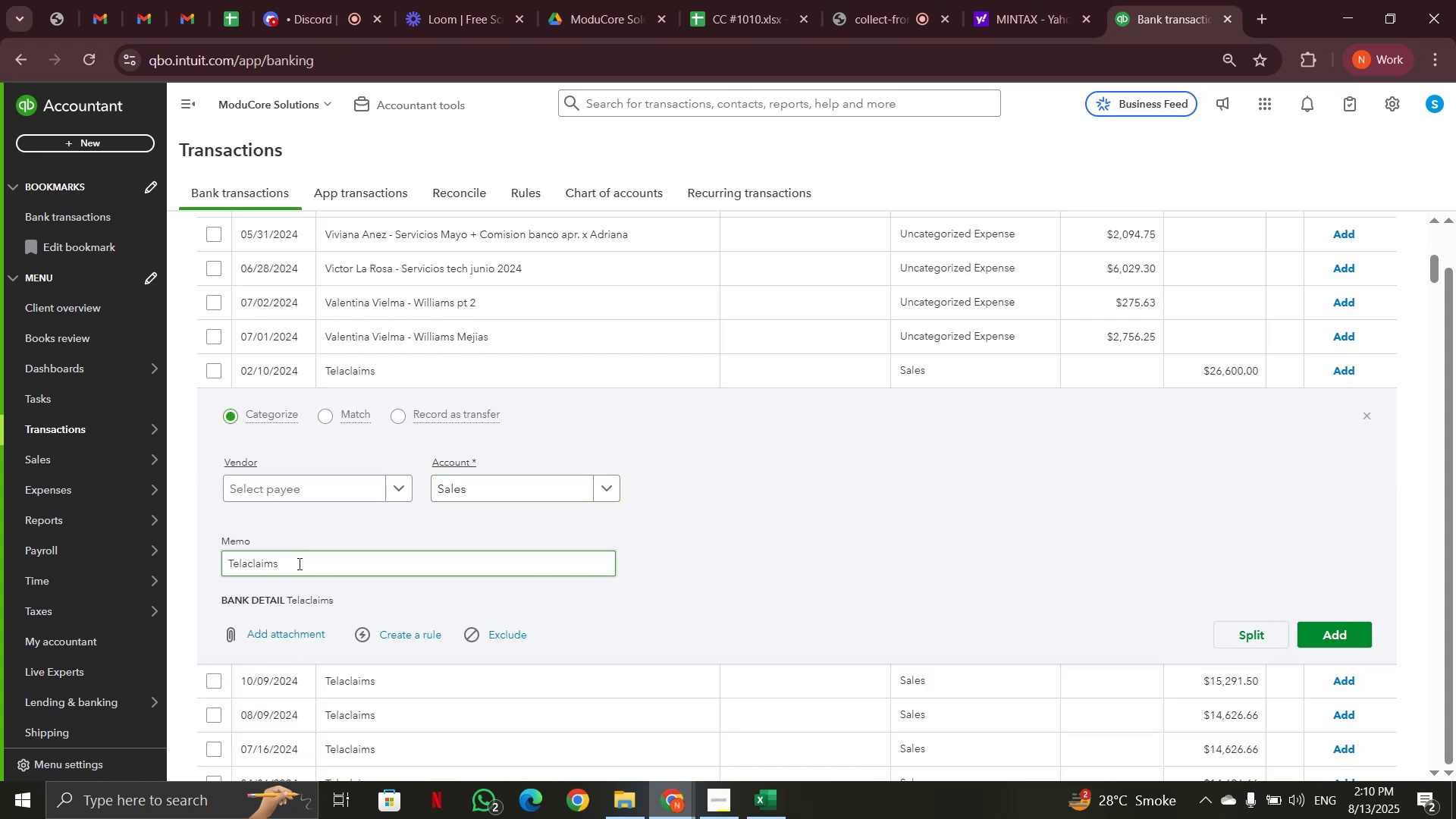 
left_click_drag(start_coordinate=[298, 563], to_coordinate=[212, 570])
 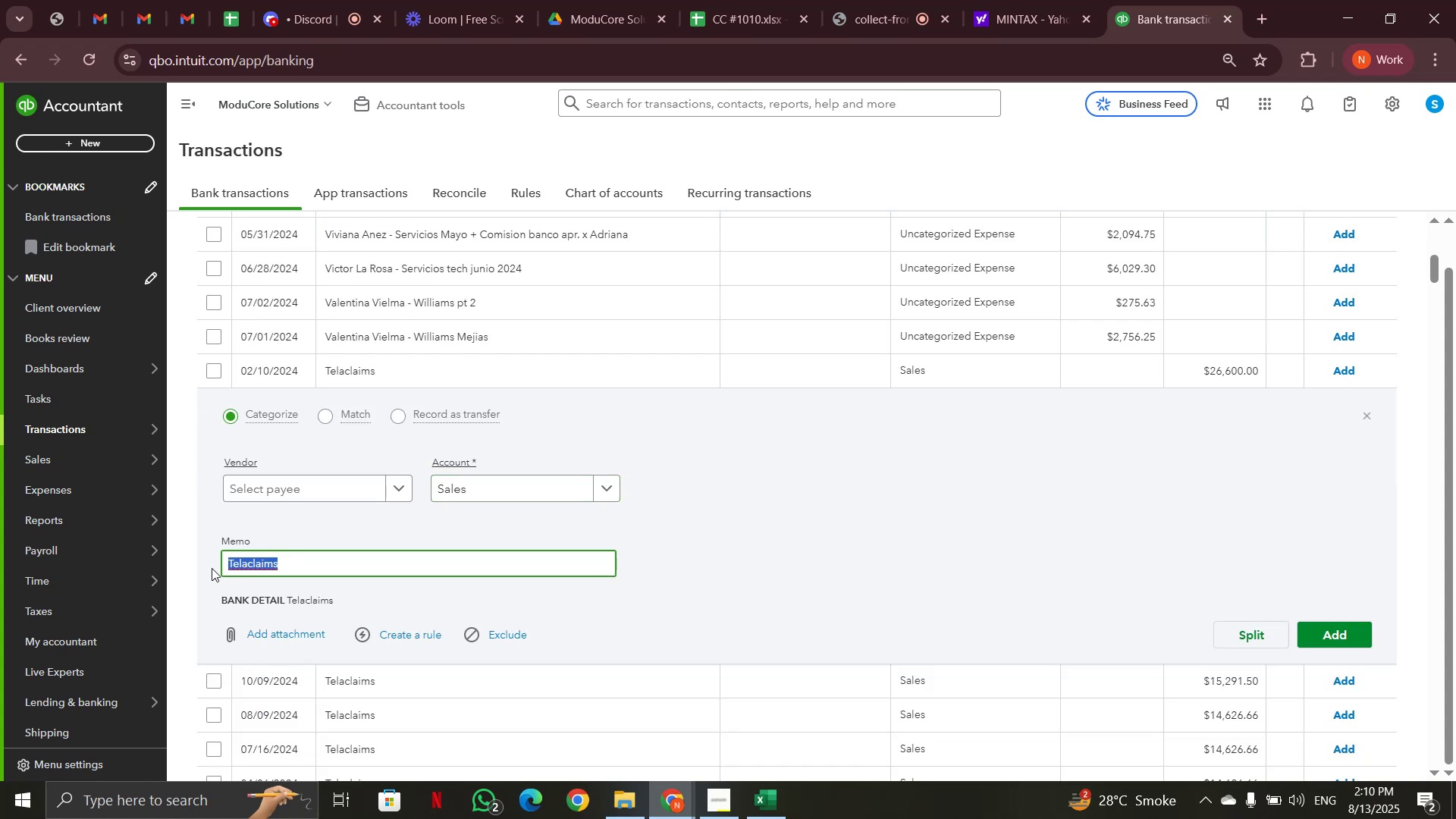 
key(Control+C)
 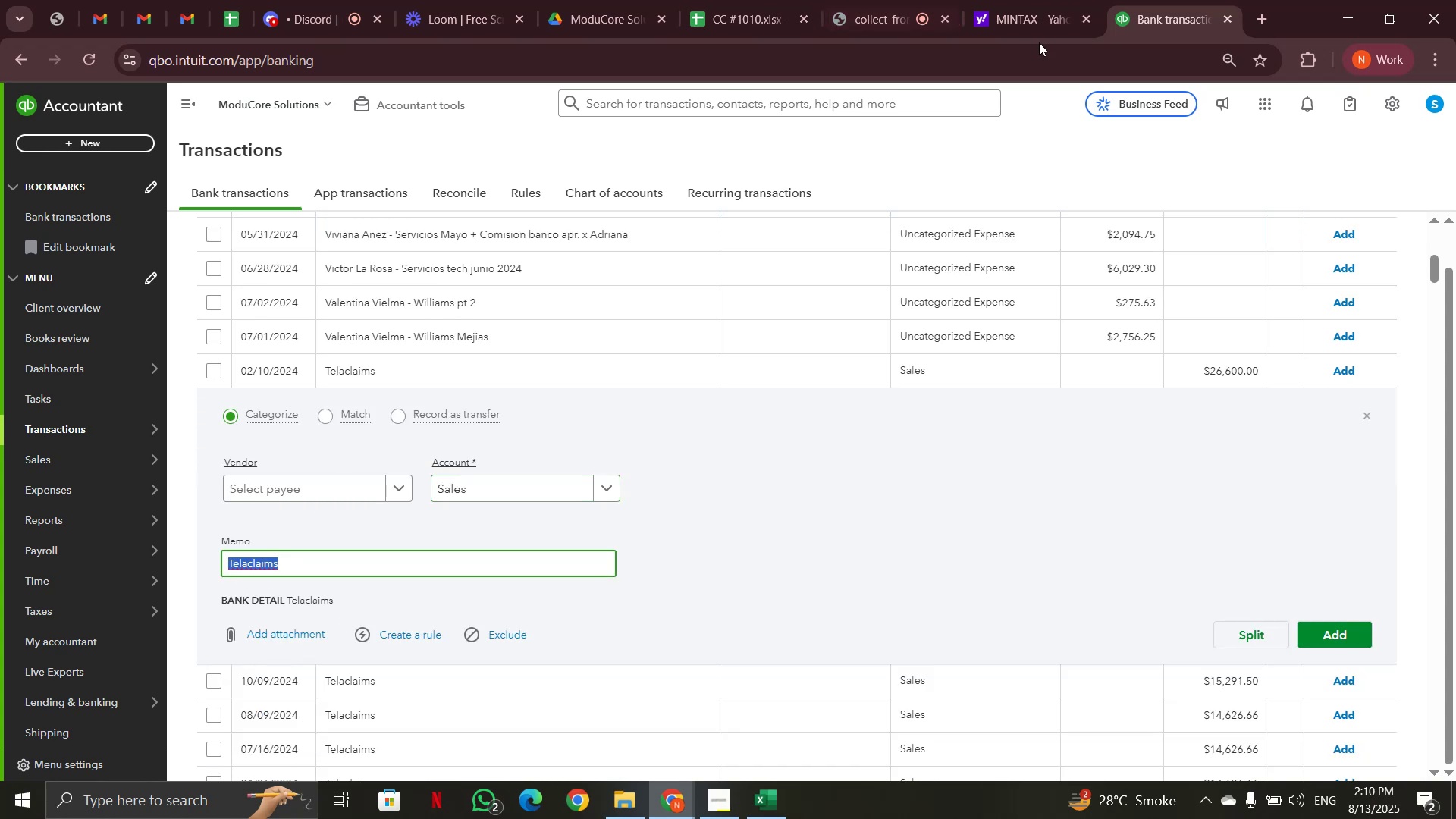 
left_click([1034, 17])
 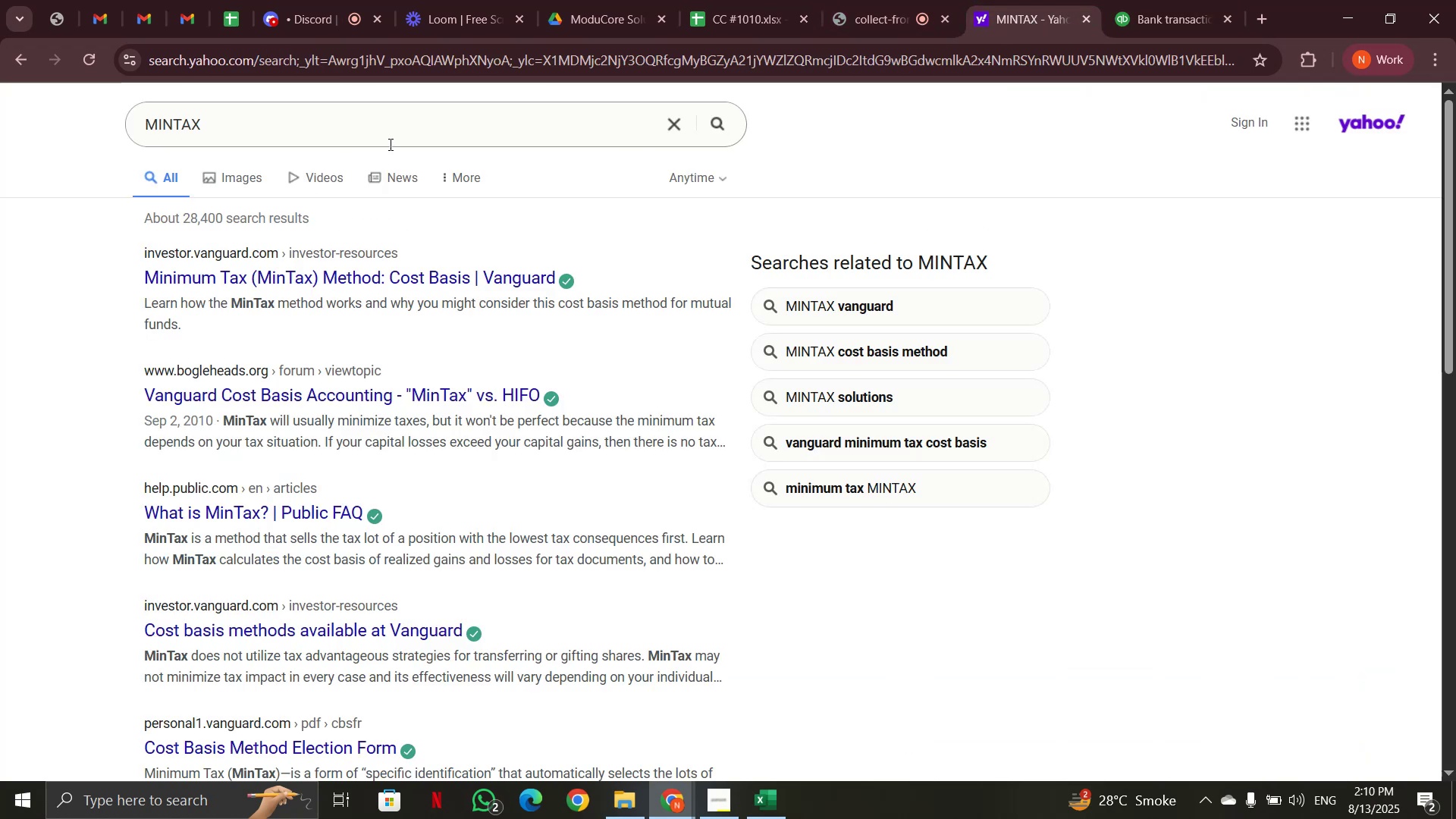 
left_click_drag(start_coordinate=[388, 124], to_coordinate=[134, 126])
 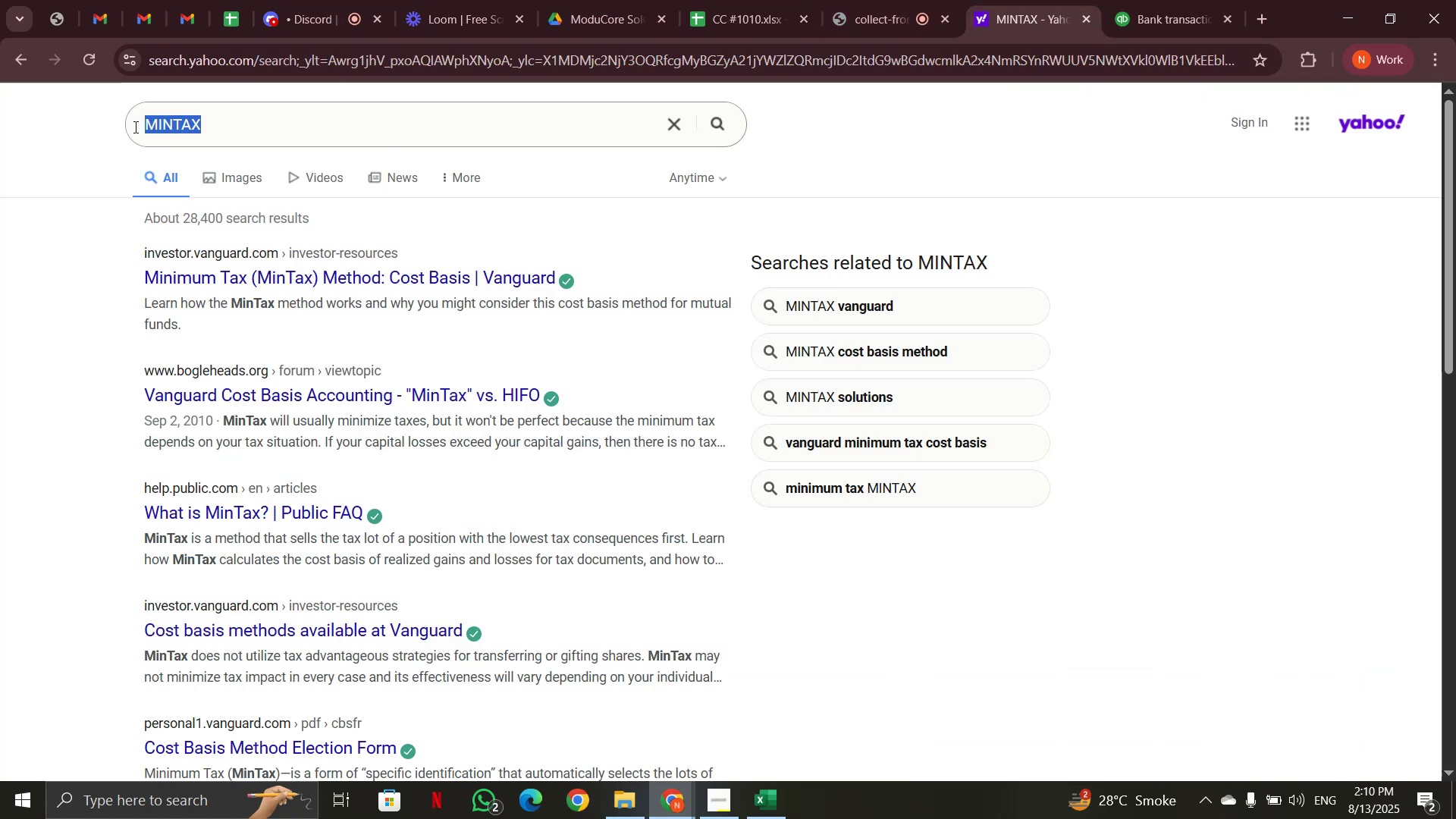 
key(Control+V)
 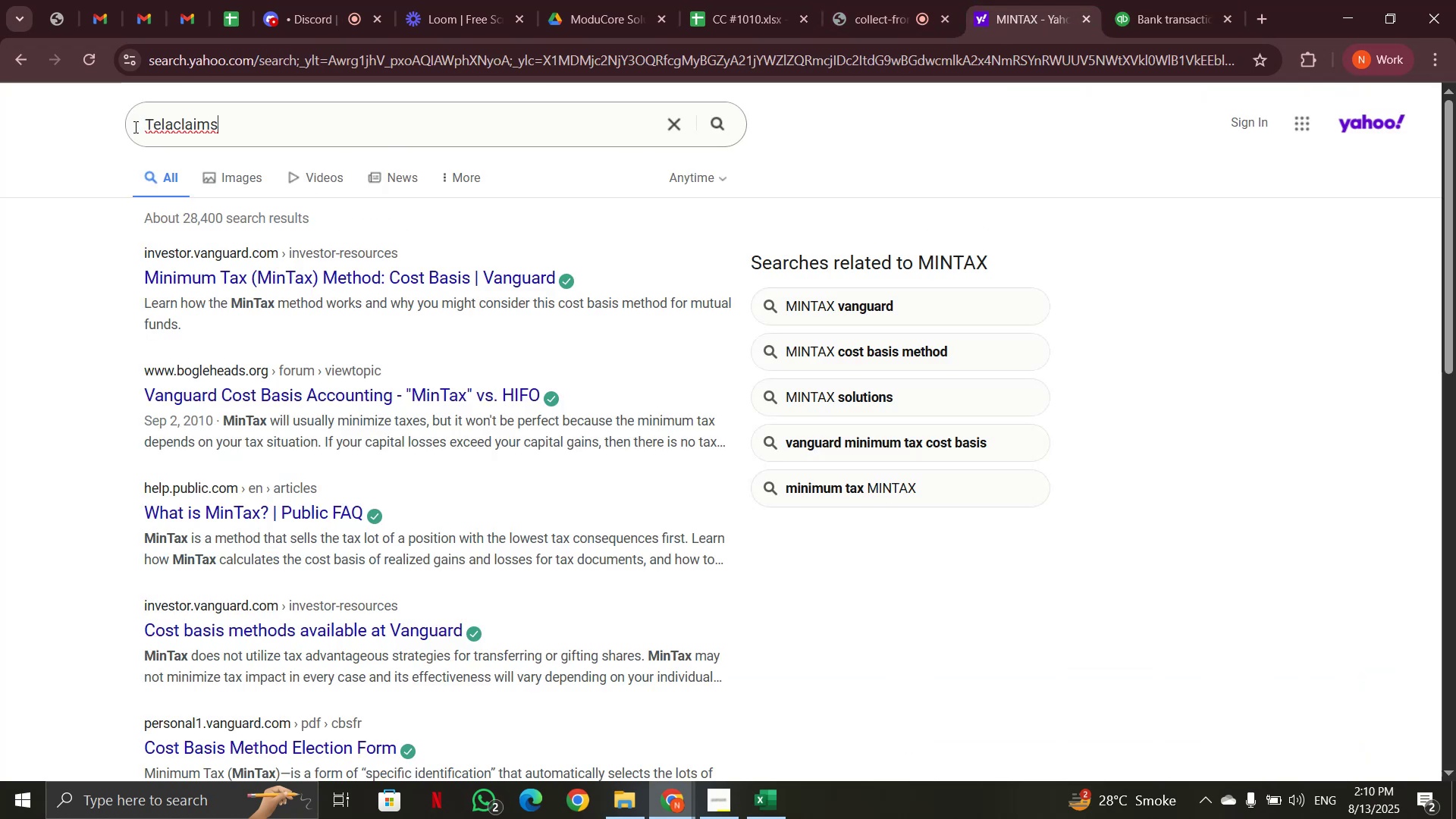 
key(Enter)
 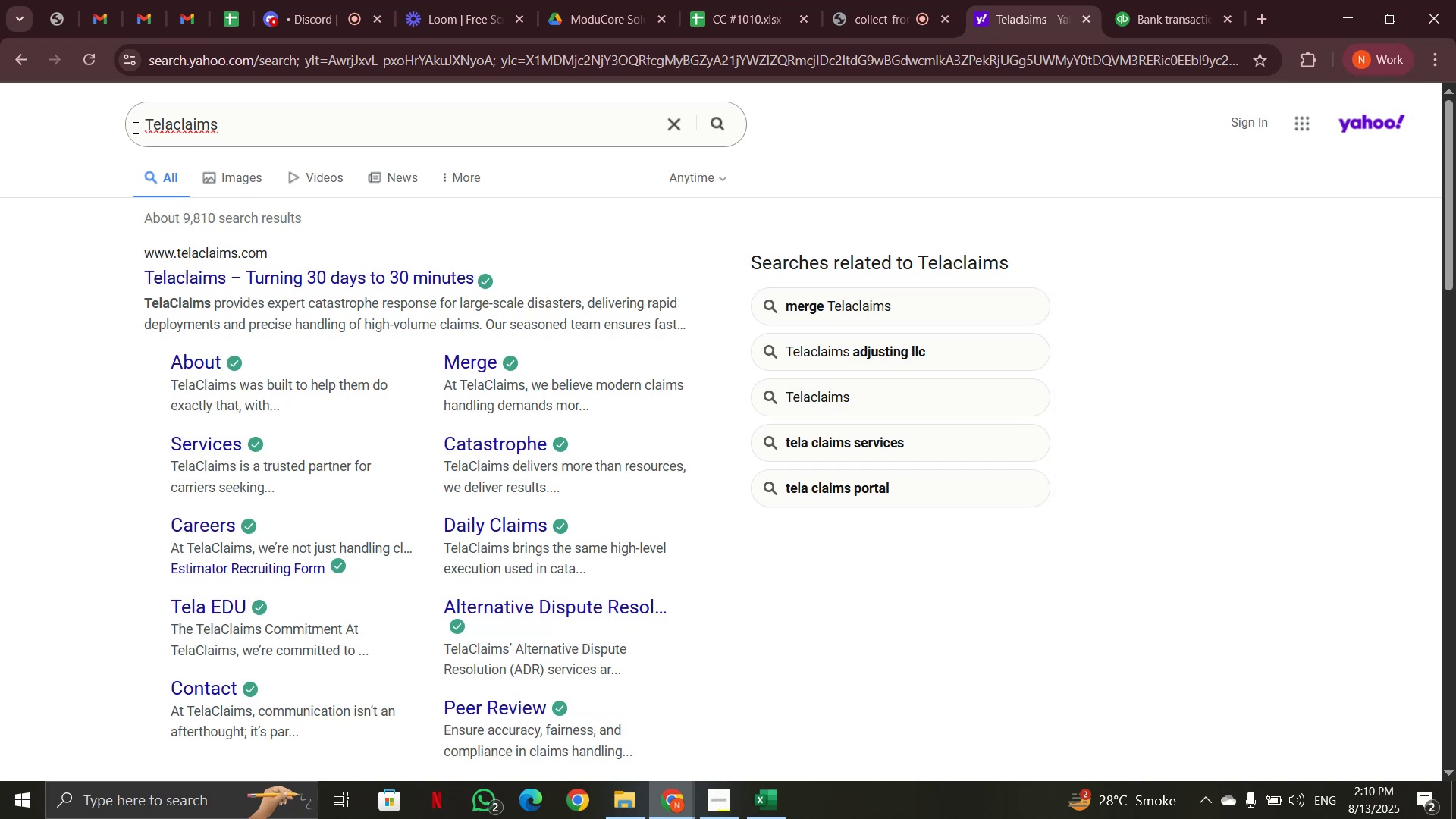 
wait(5.94)
 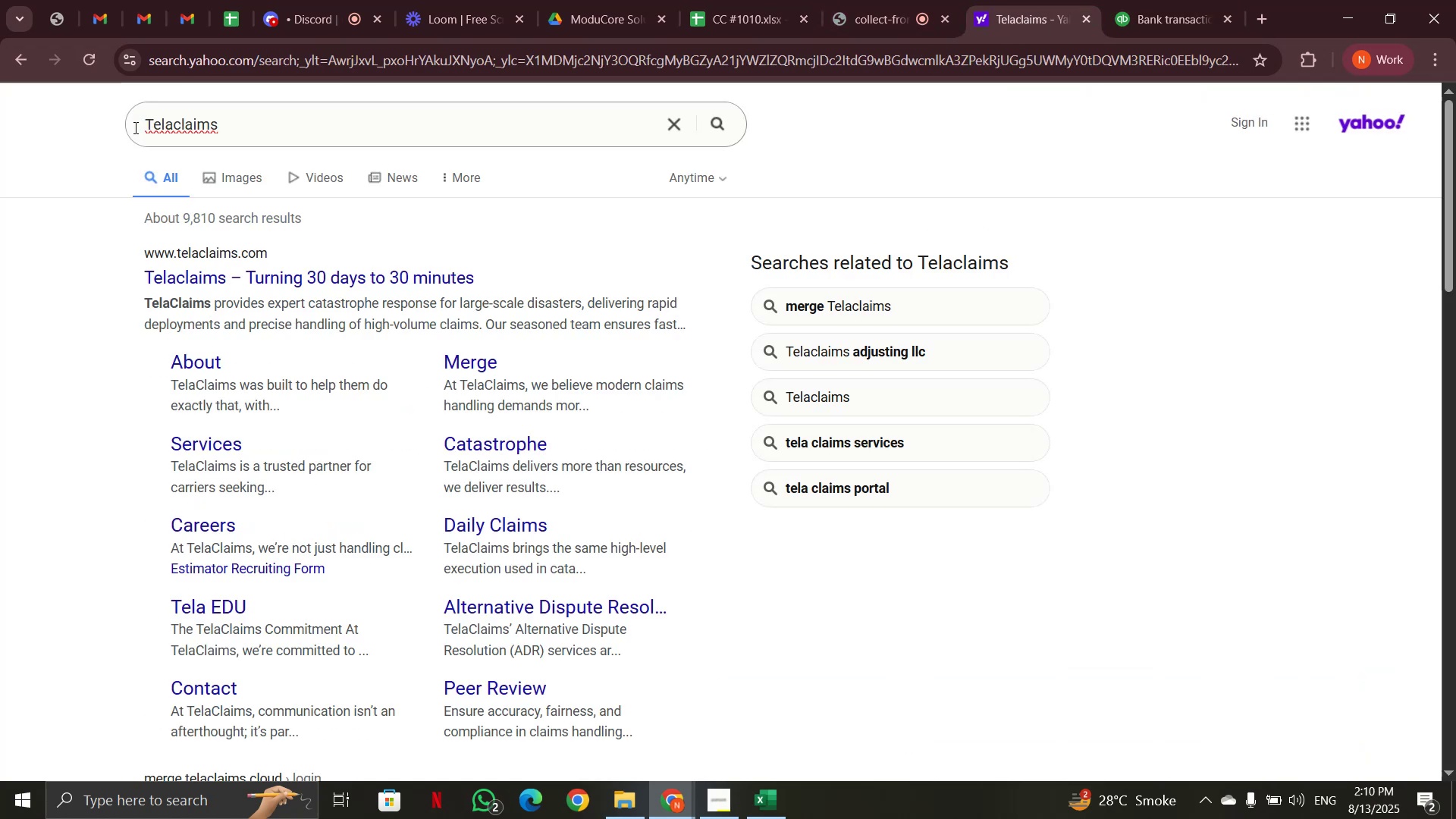 
left_click([1176, 20])
 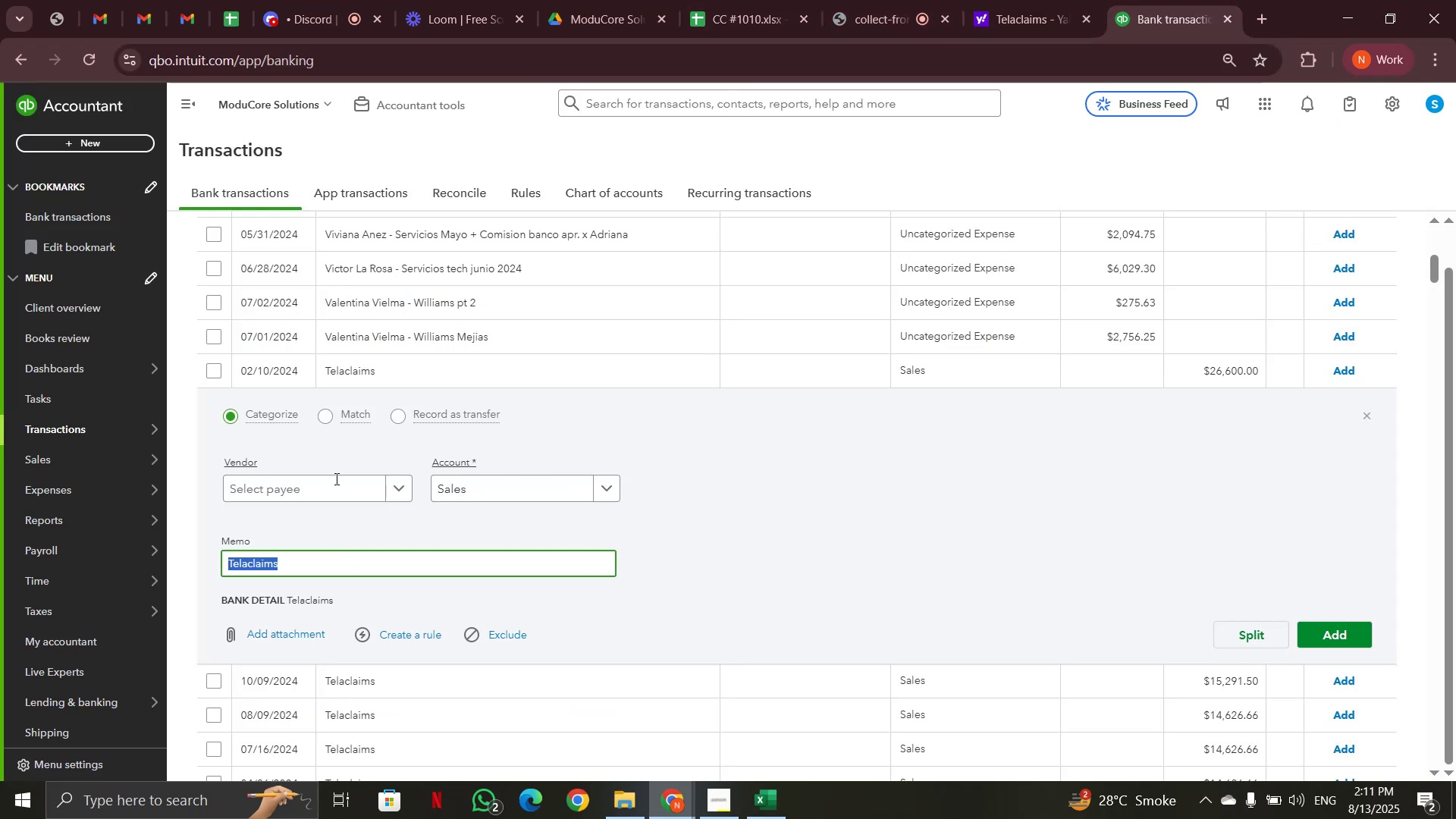 
scroll: coordinate [362, 450], scroll_direction: up, amount: 3.0
 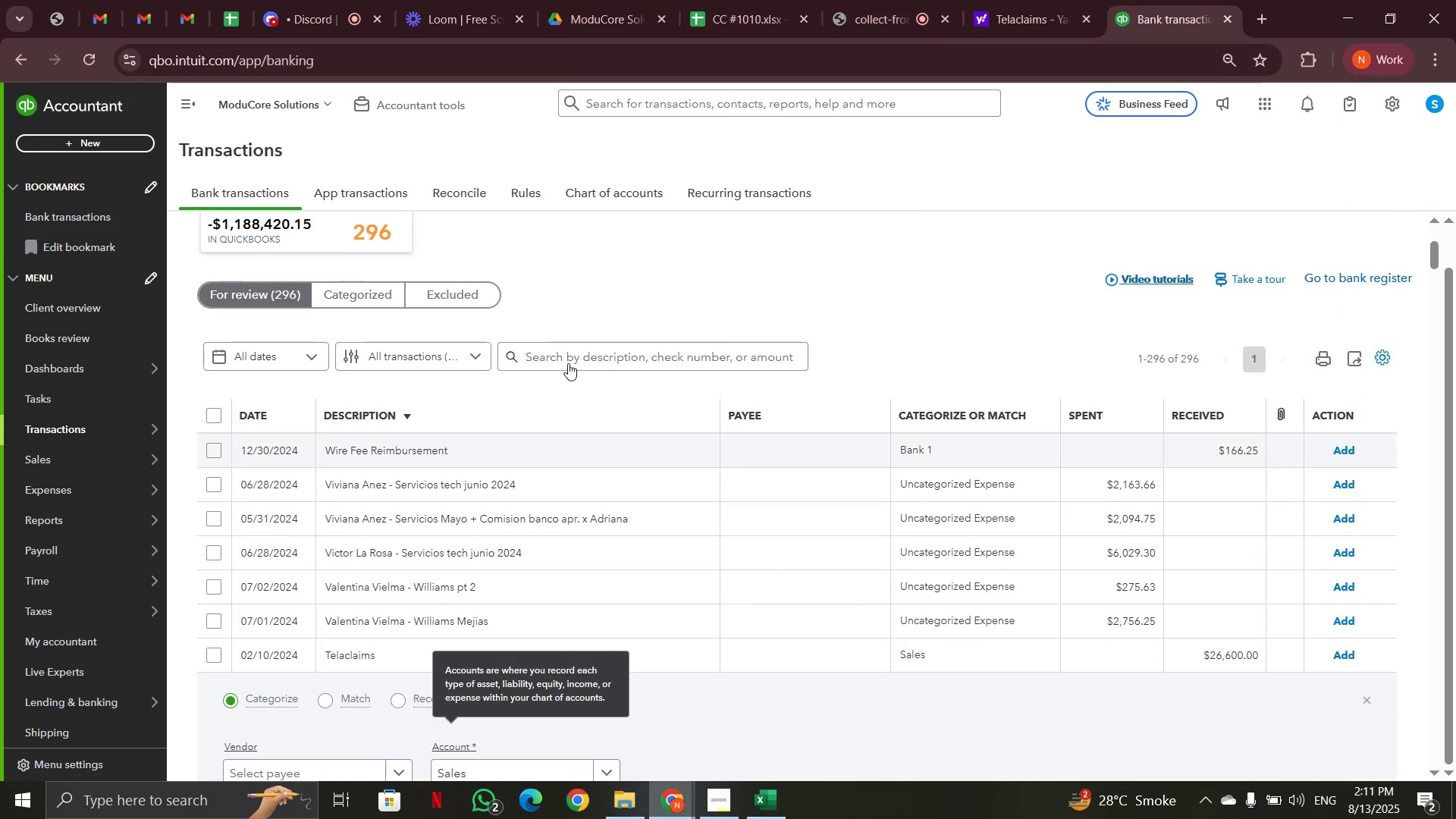 
left_click([572, 355])
 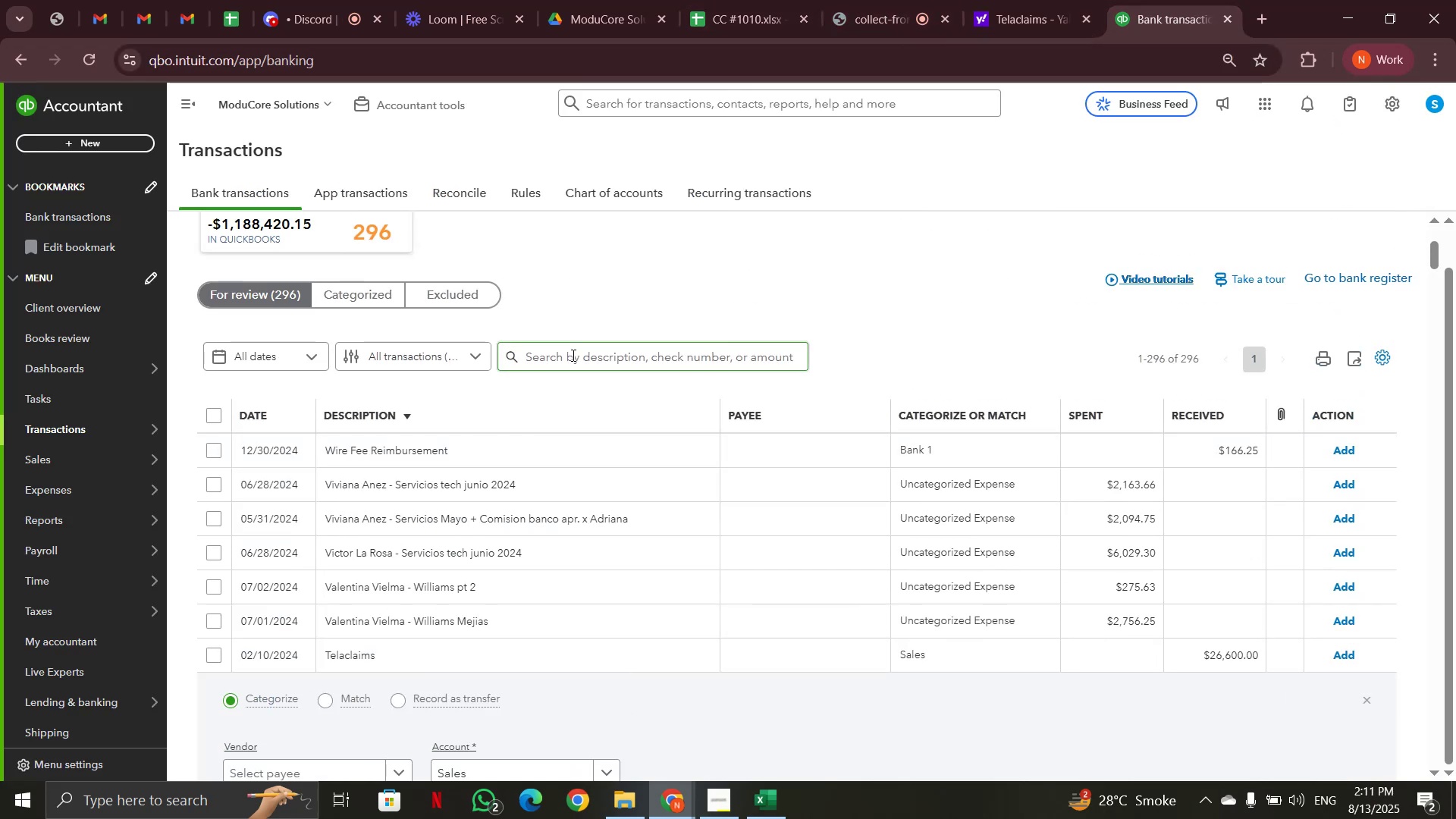 
key(Control+V)
 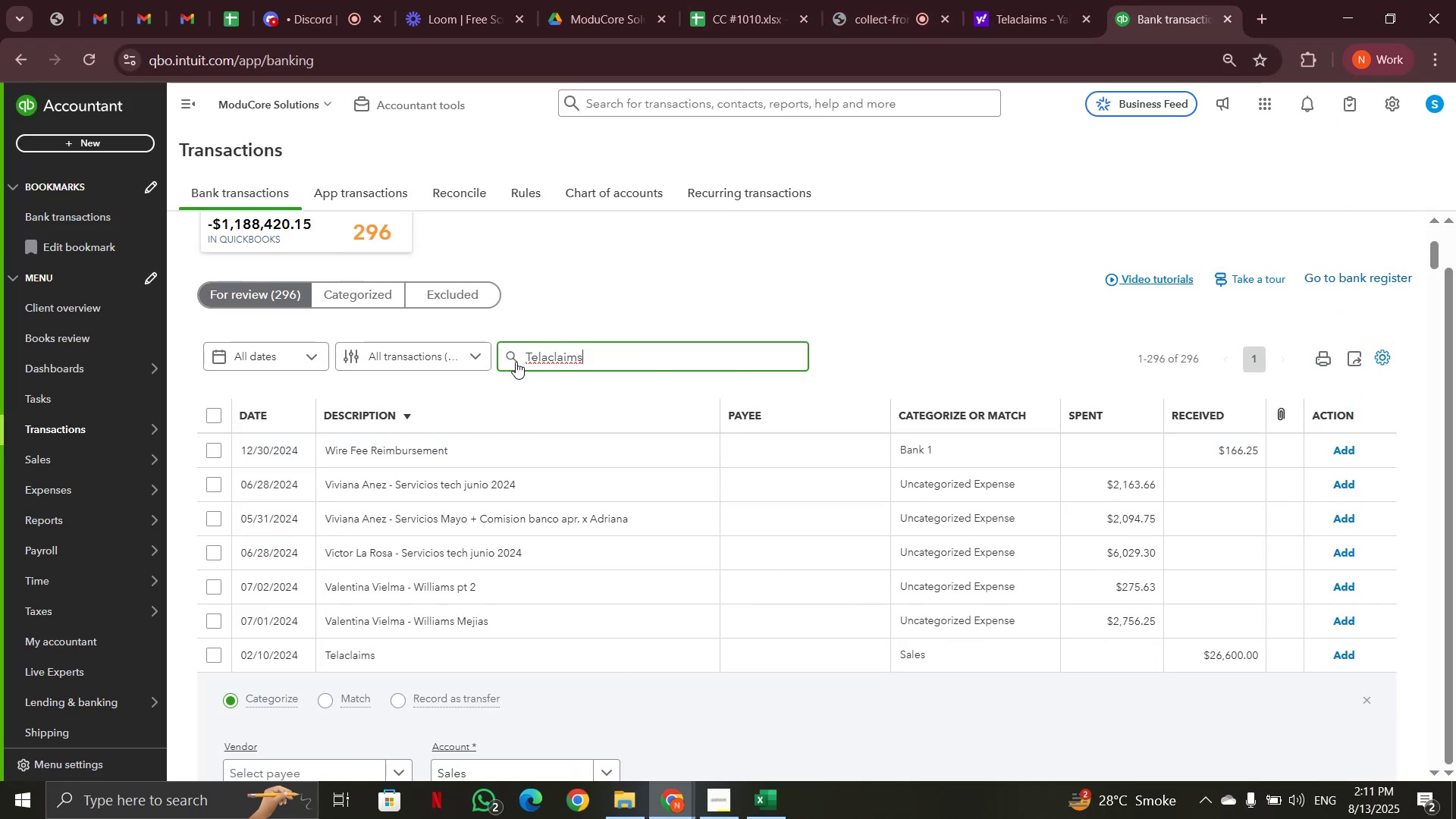 
left_click([516, 360])
 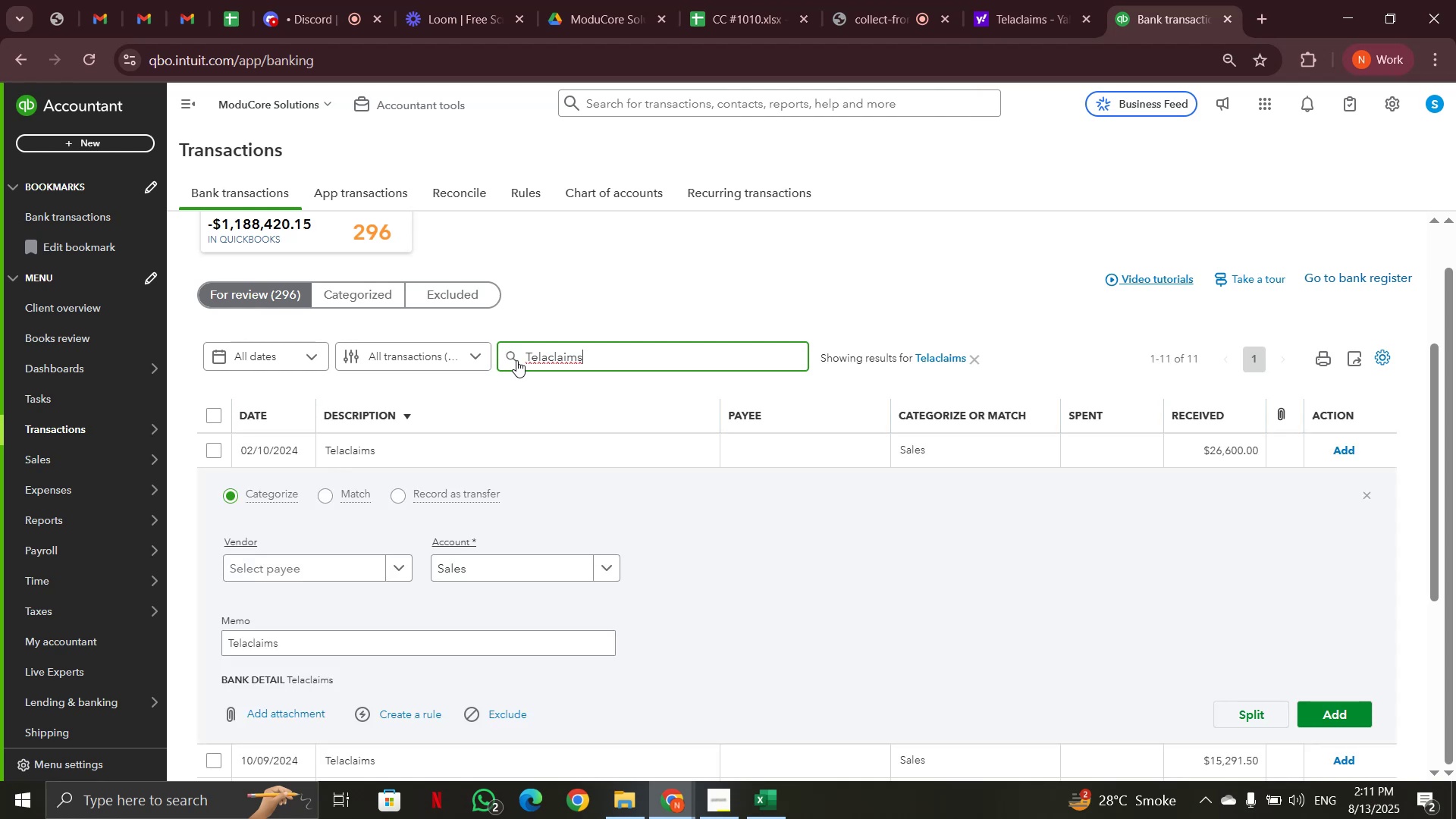 
left_click([574, 457])
 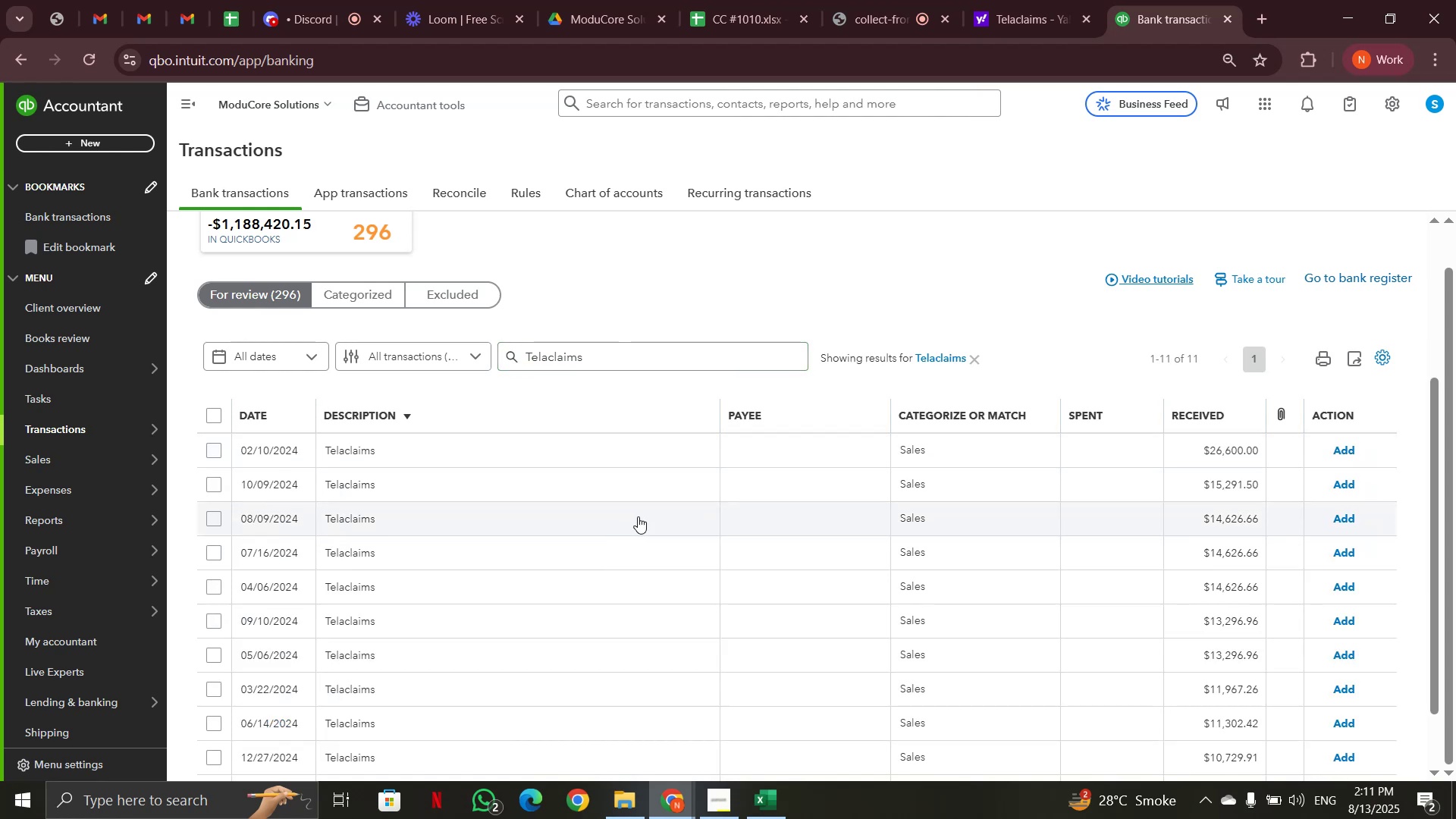 
scroll: coordinate [638, 516], scroll_direction: down, amount: 5.0
 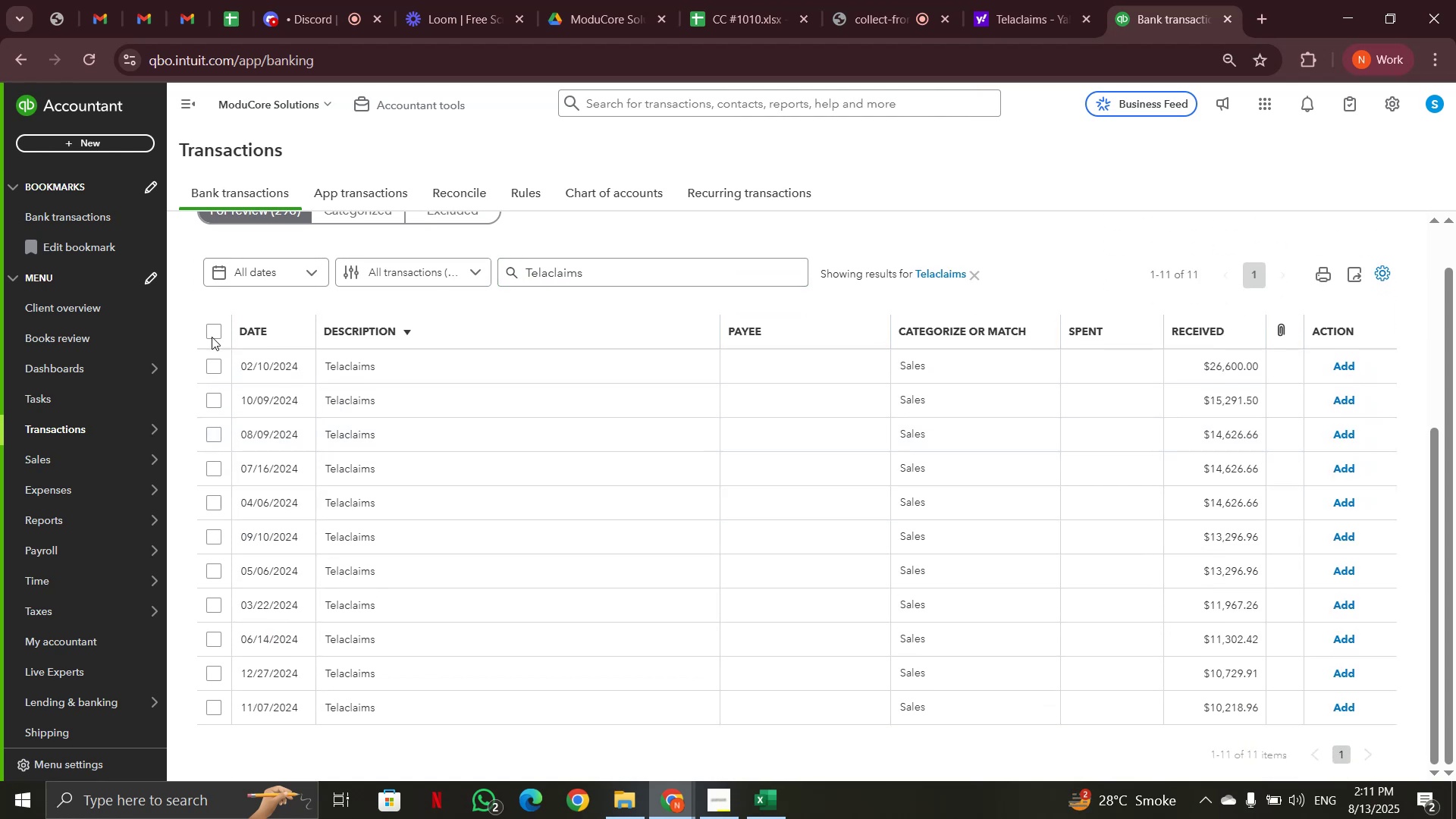 
left_click([215, 324])
 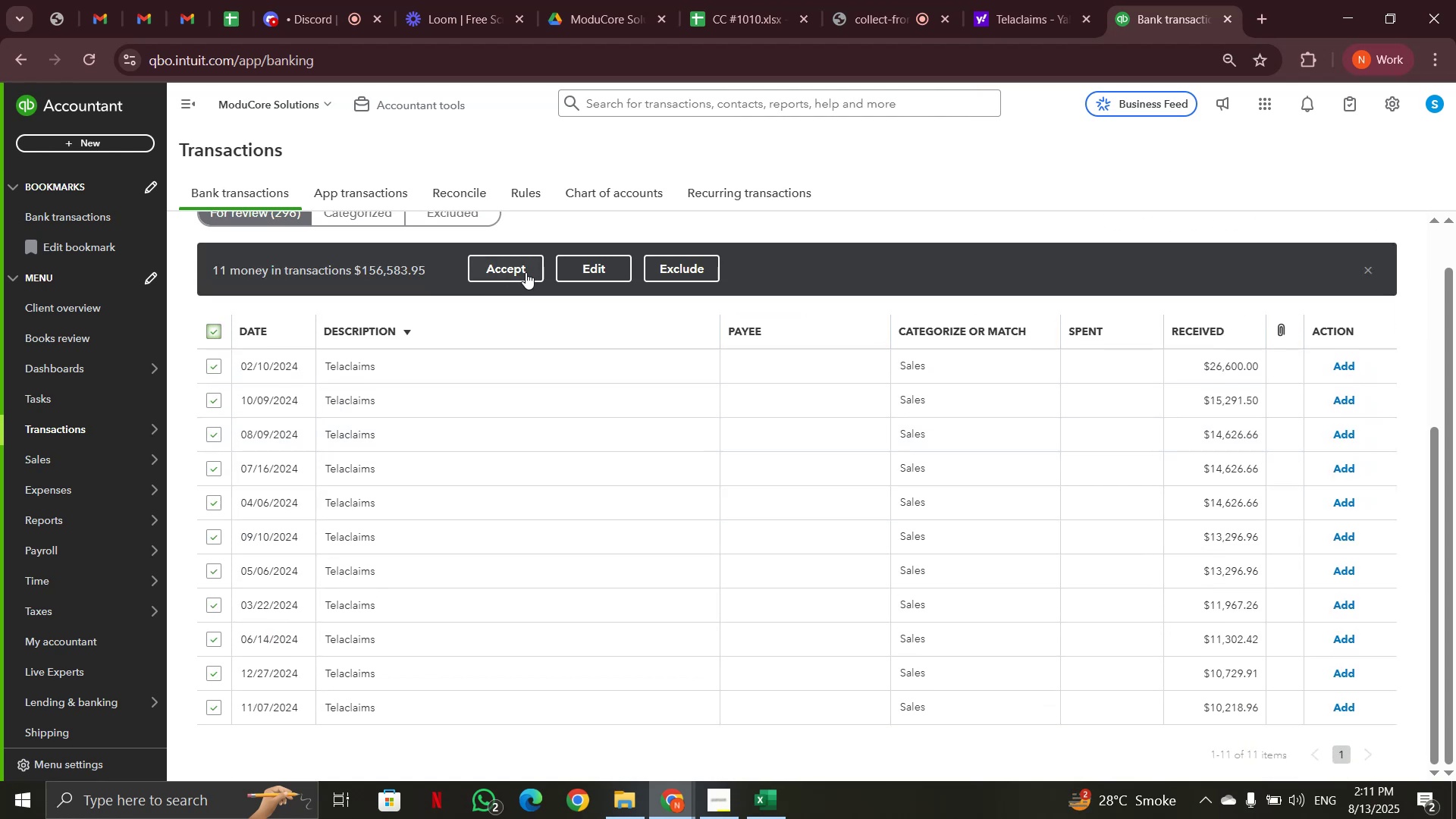 
left_click([576, 262])
 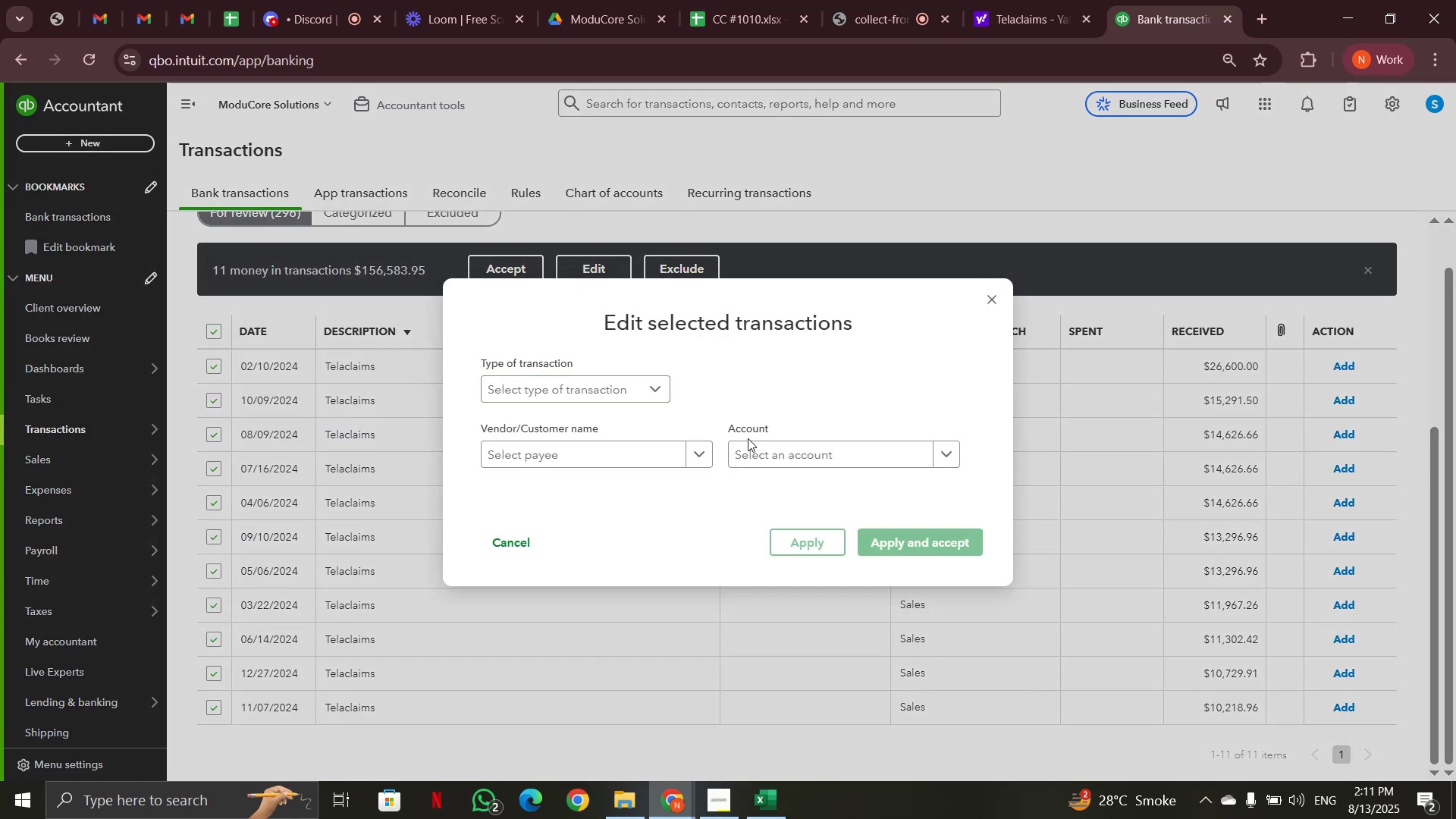 
left_click([761, 453])
 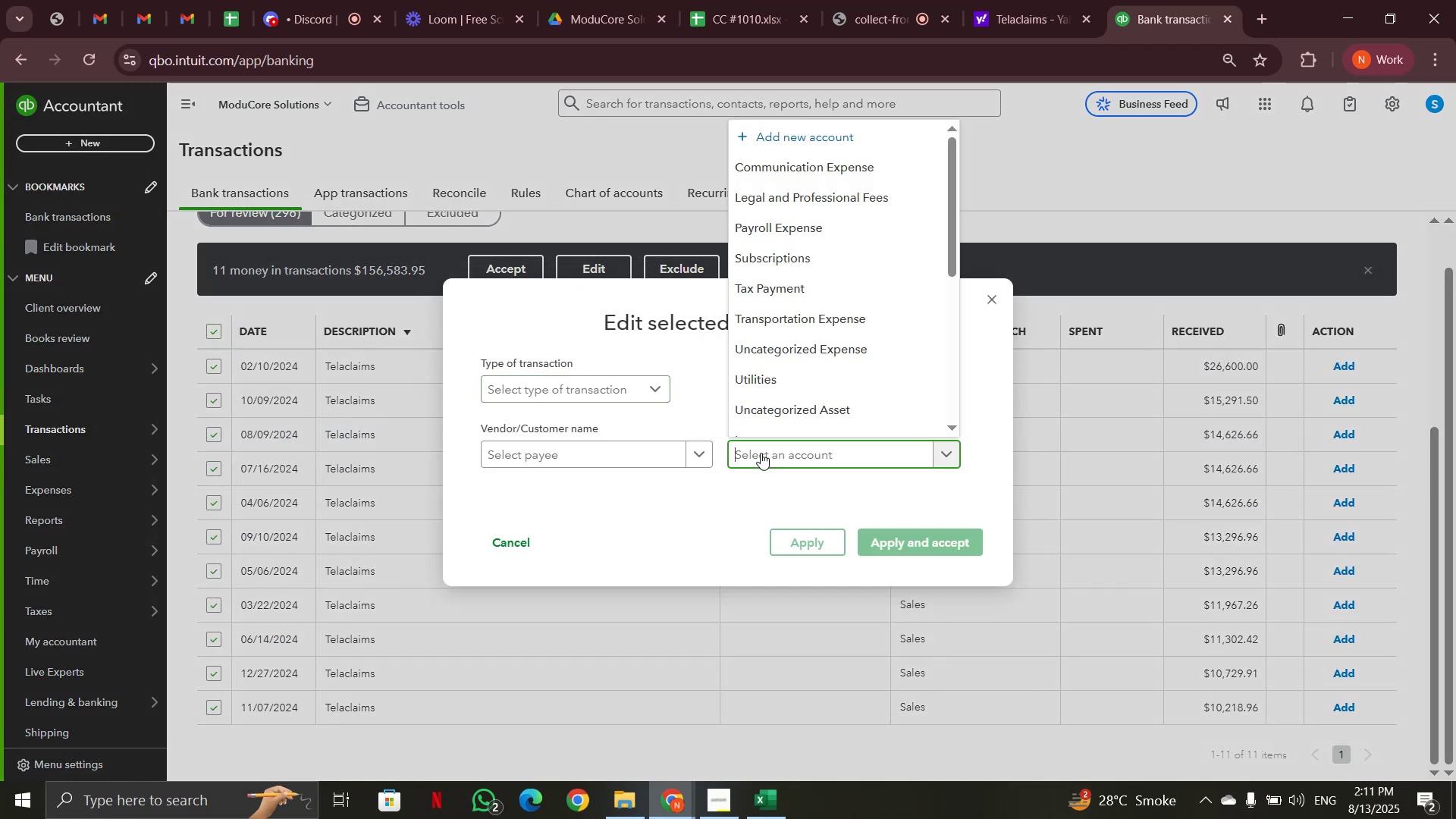 
type(sales)
 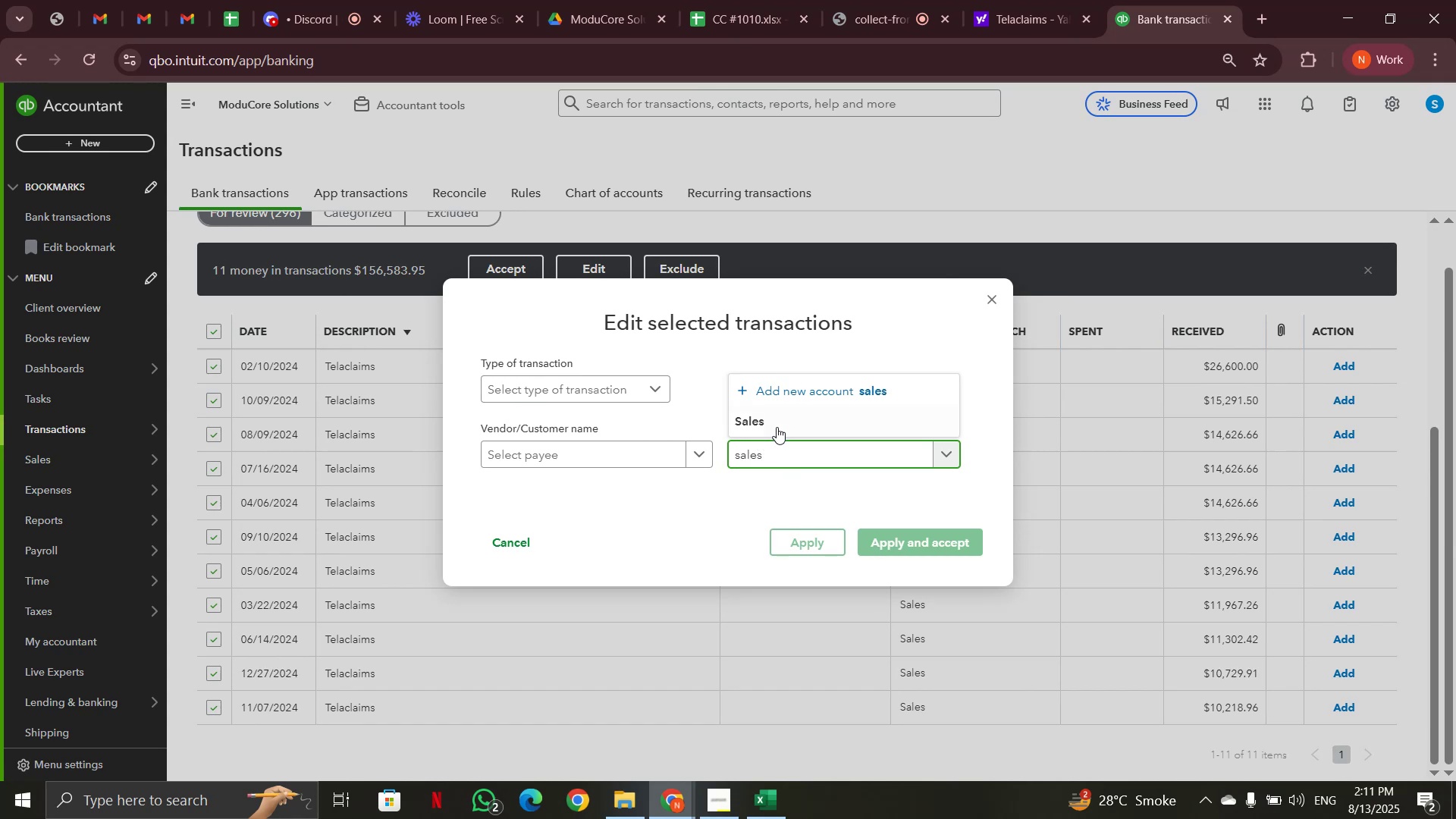 
left_click([775, 425])
 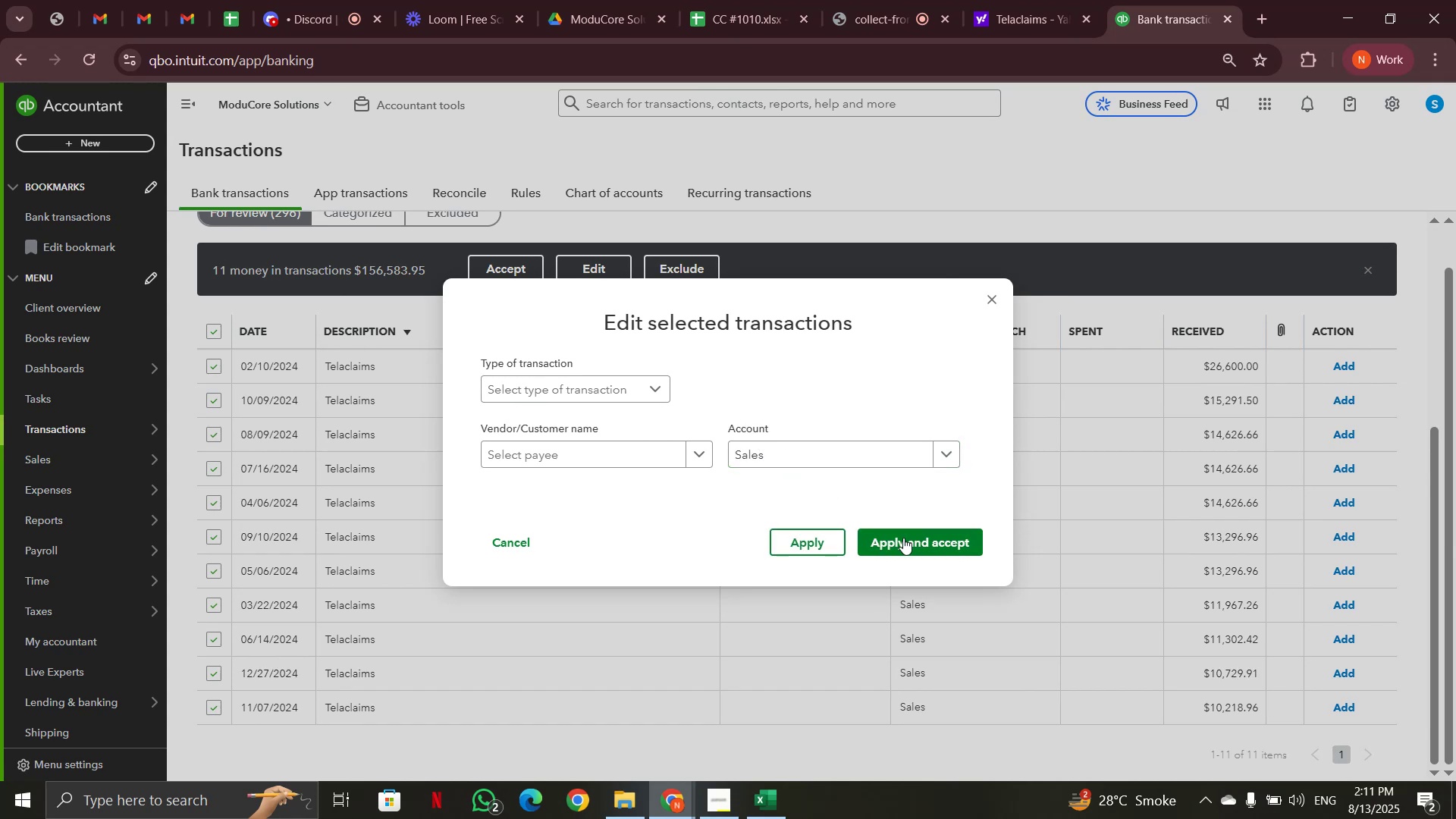 
left_click([903, 538])
 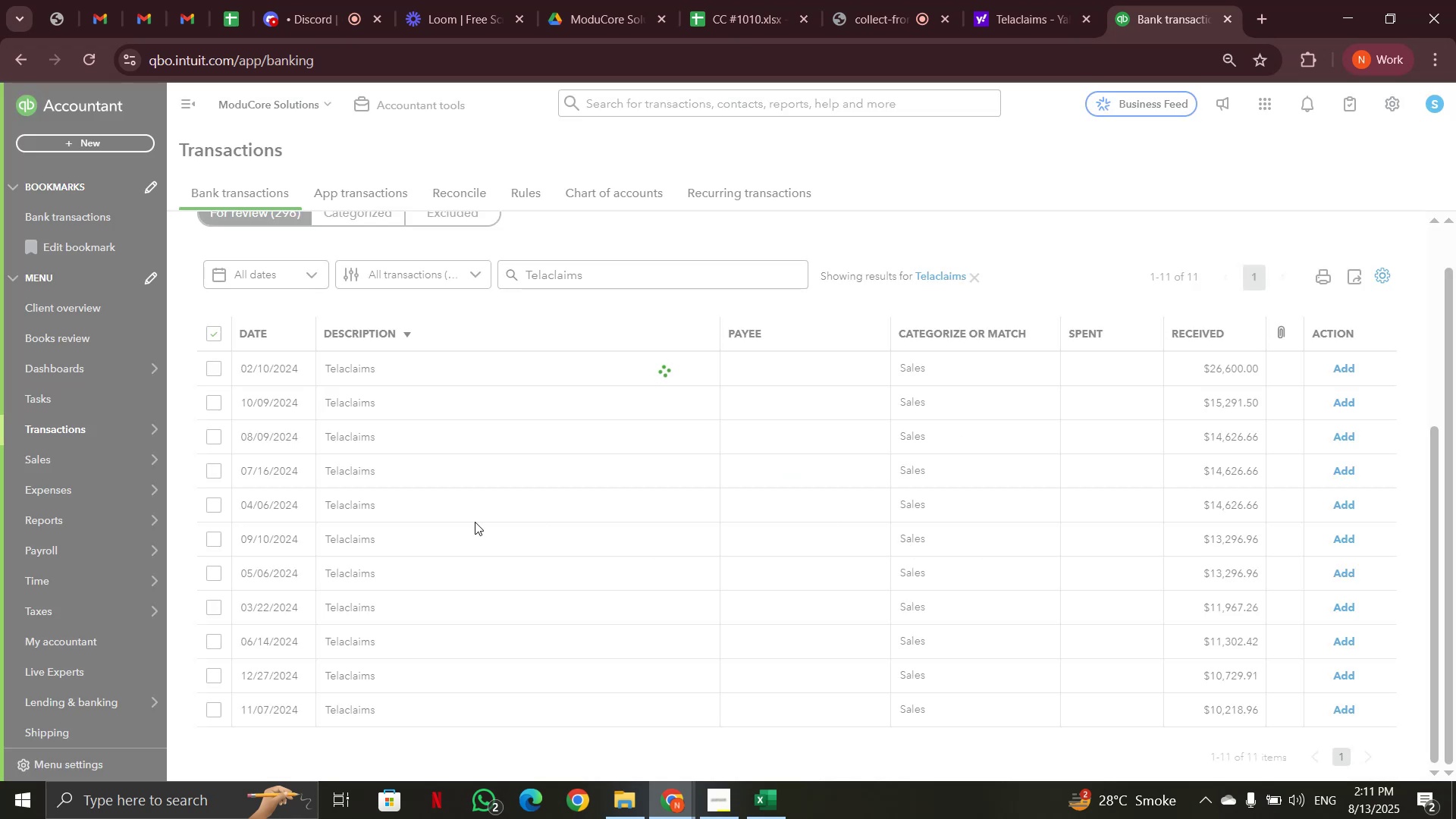 
mouse_move([503, 505])
 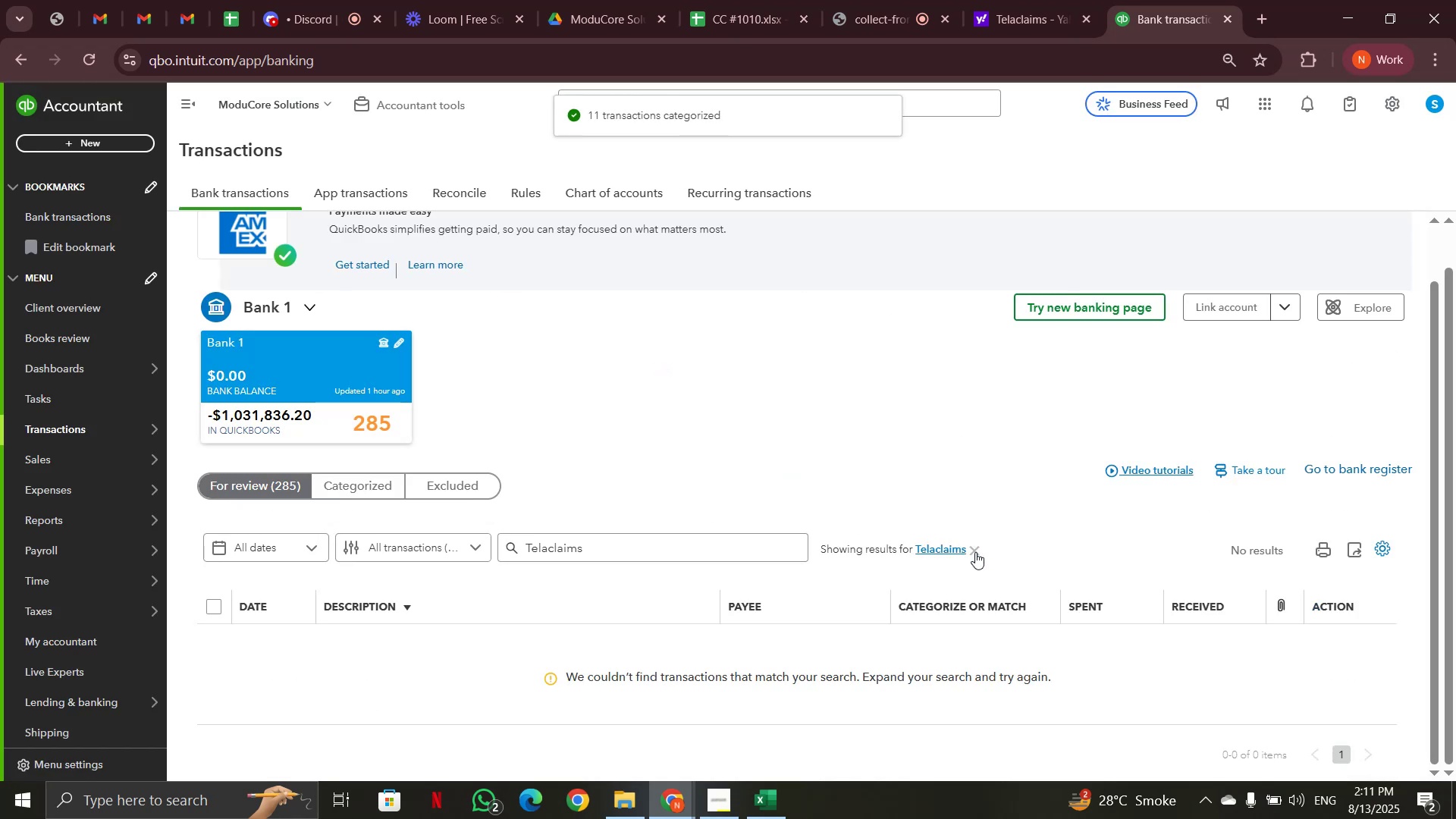 
left_click([976, 552])
 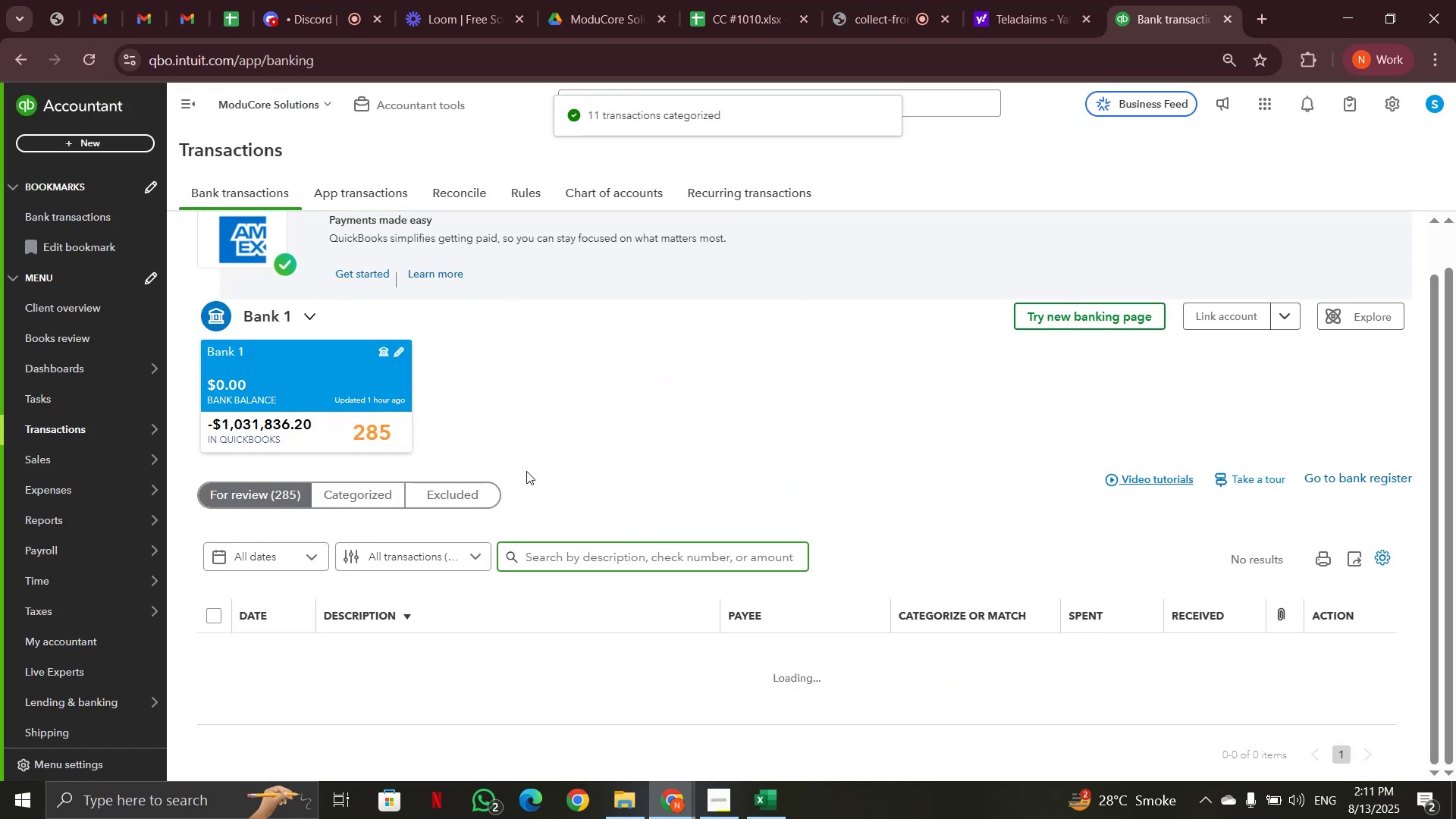 
scroll: coordinate [529, 471], scroll_direction: down, amount: 2.0
 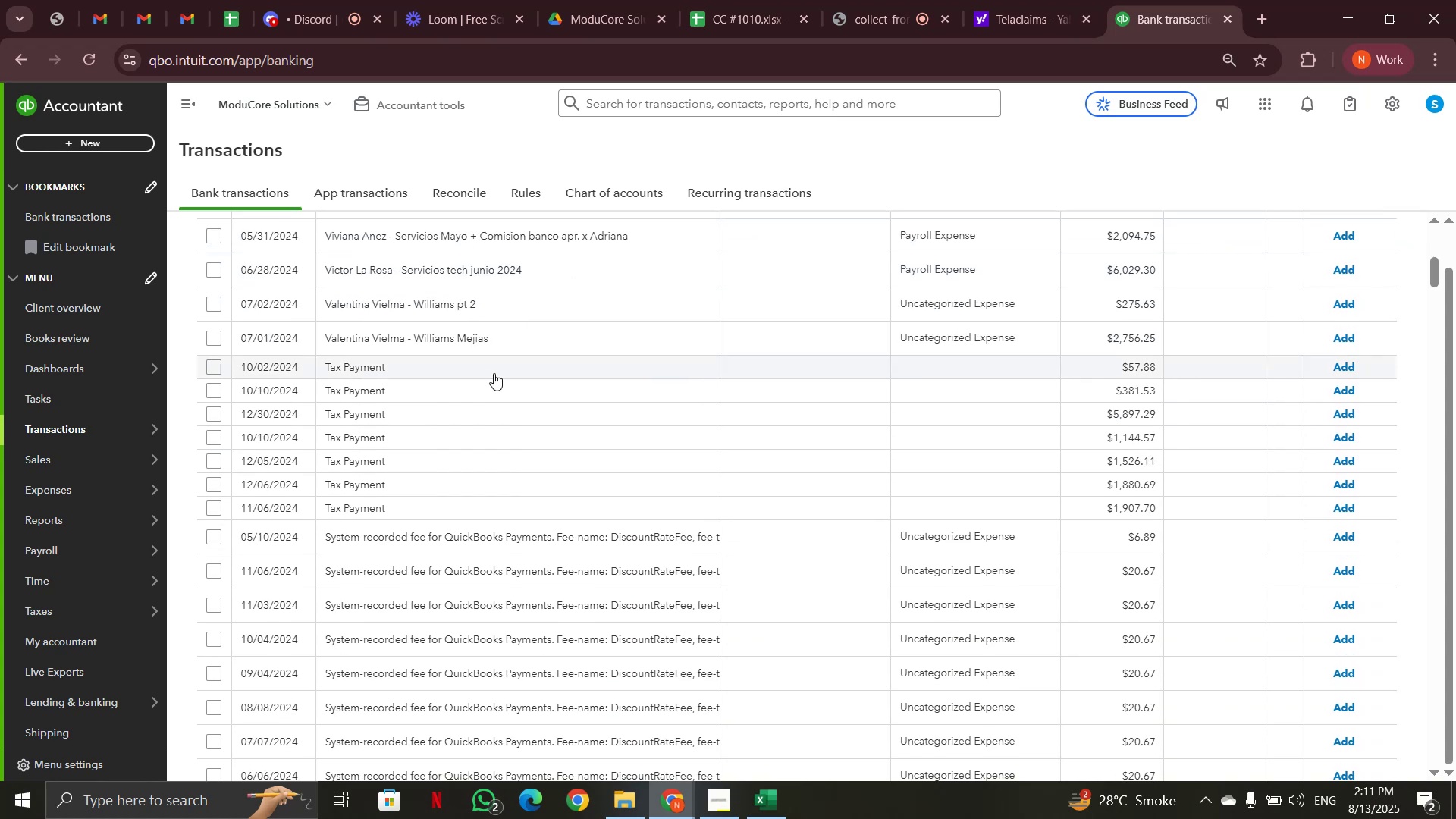 
left_click([494, 371])
 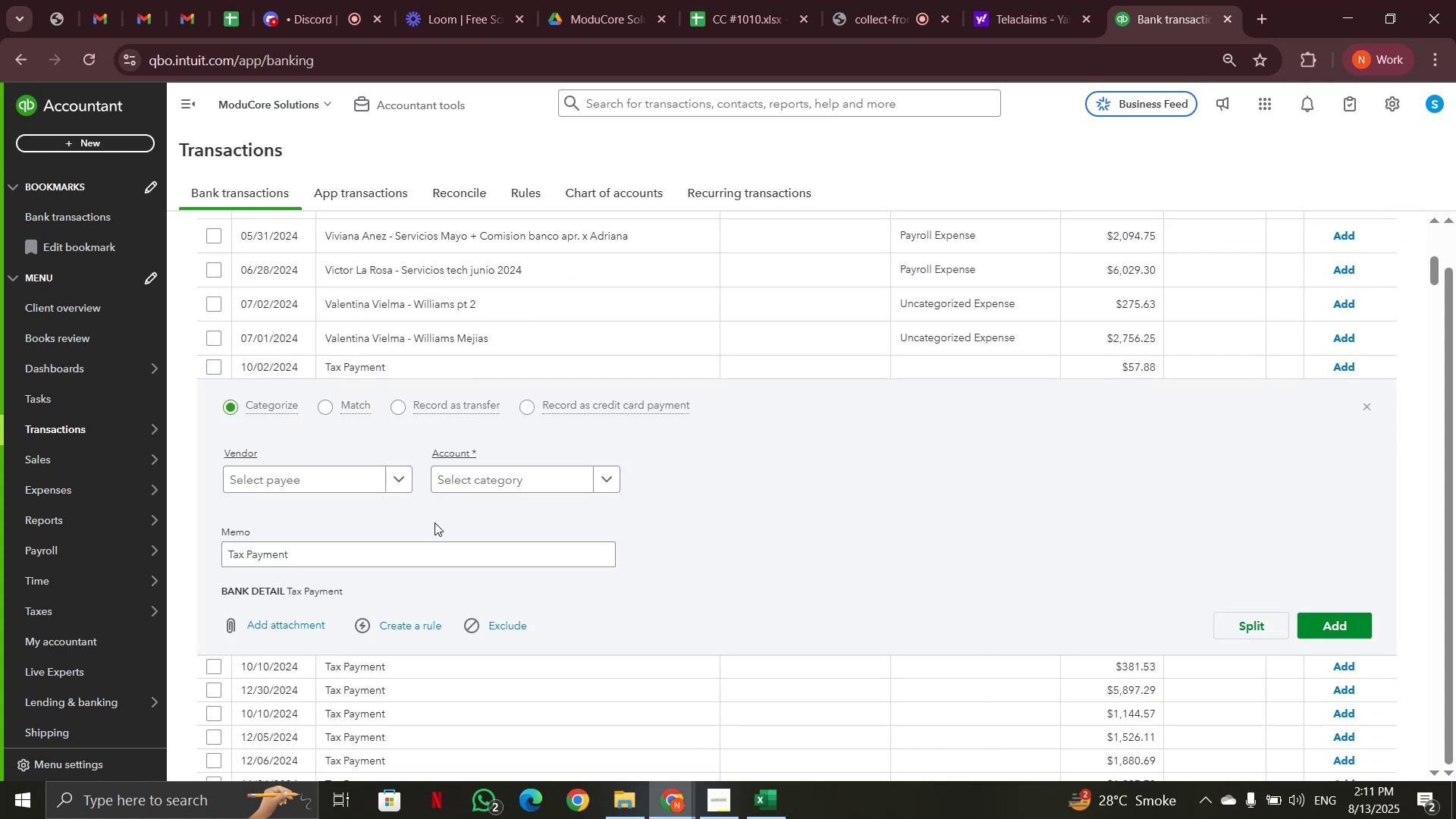 
left_click_drag(start_coordinate=[332, 560], to_coordinate=[214, 560])
 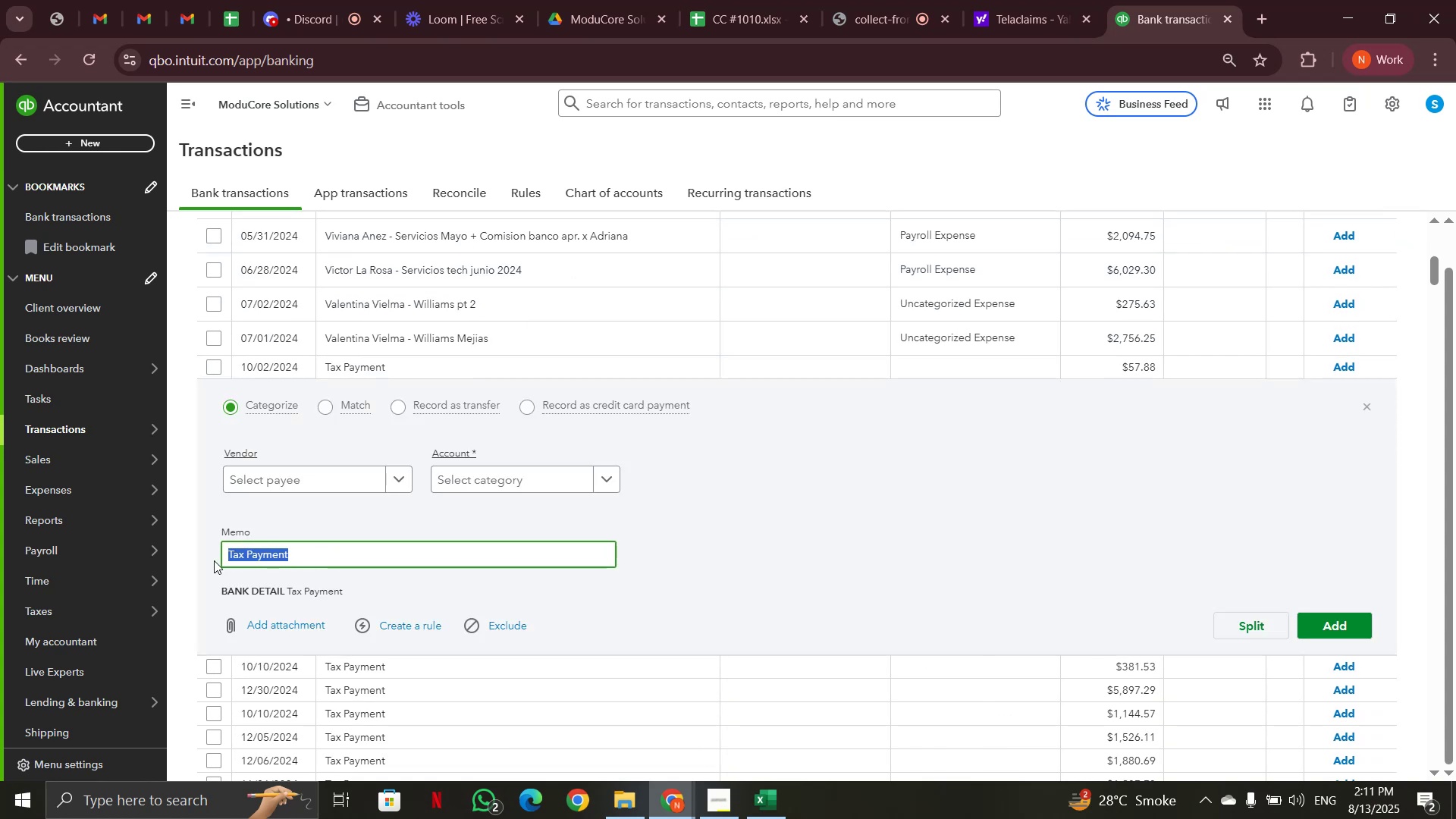 
key(Control+C)
 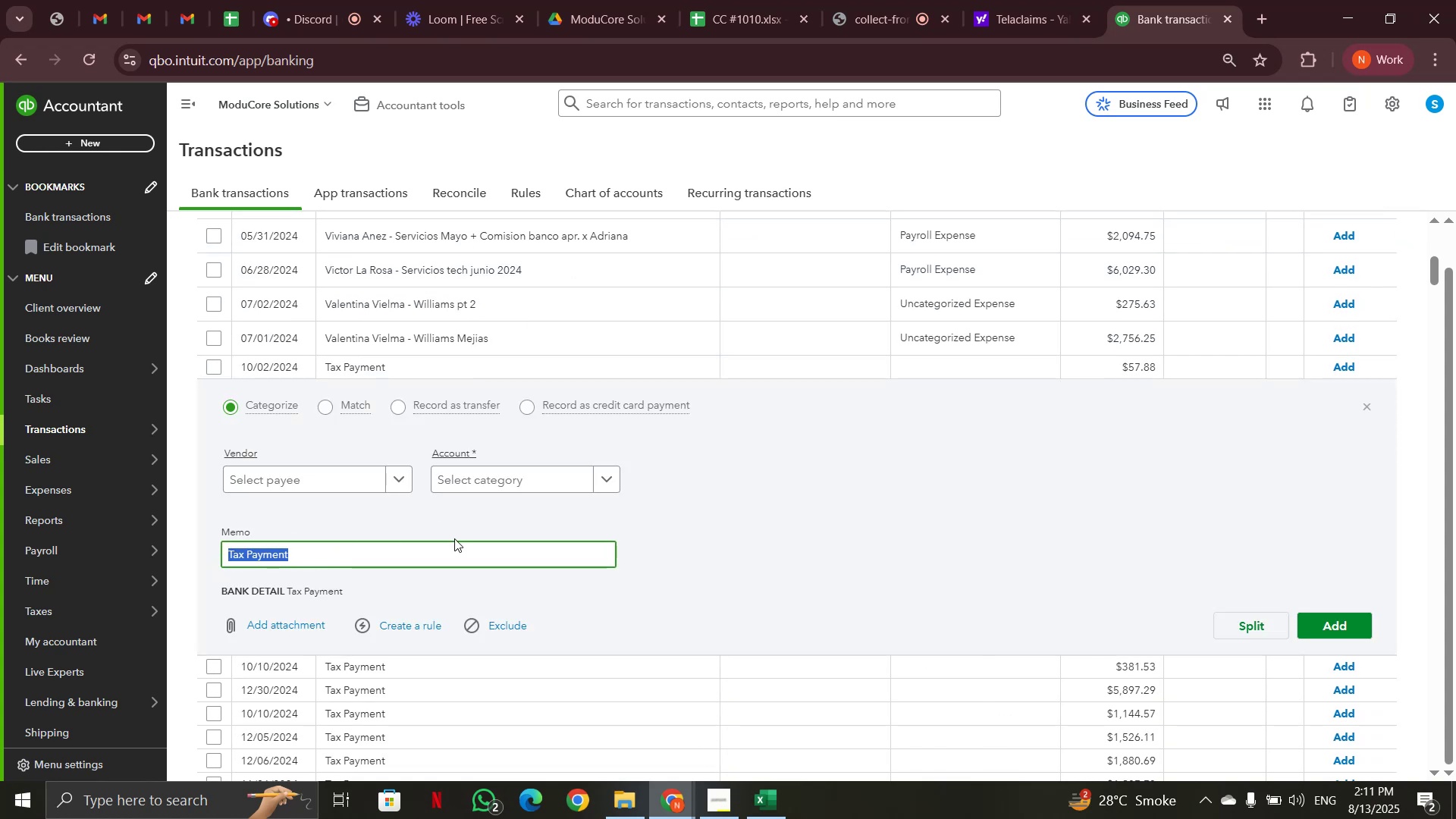 
scroll: coordinate [491, 538], scroll_direction: up, amount: 4.0
 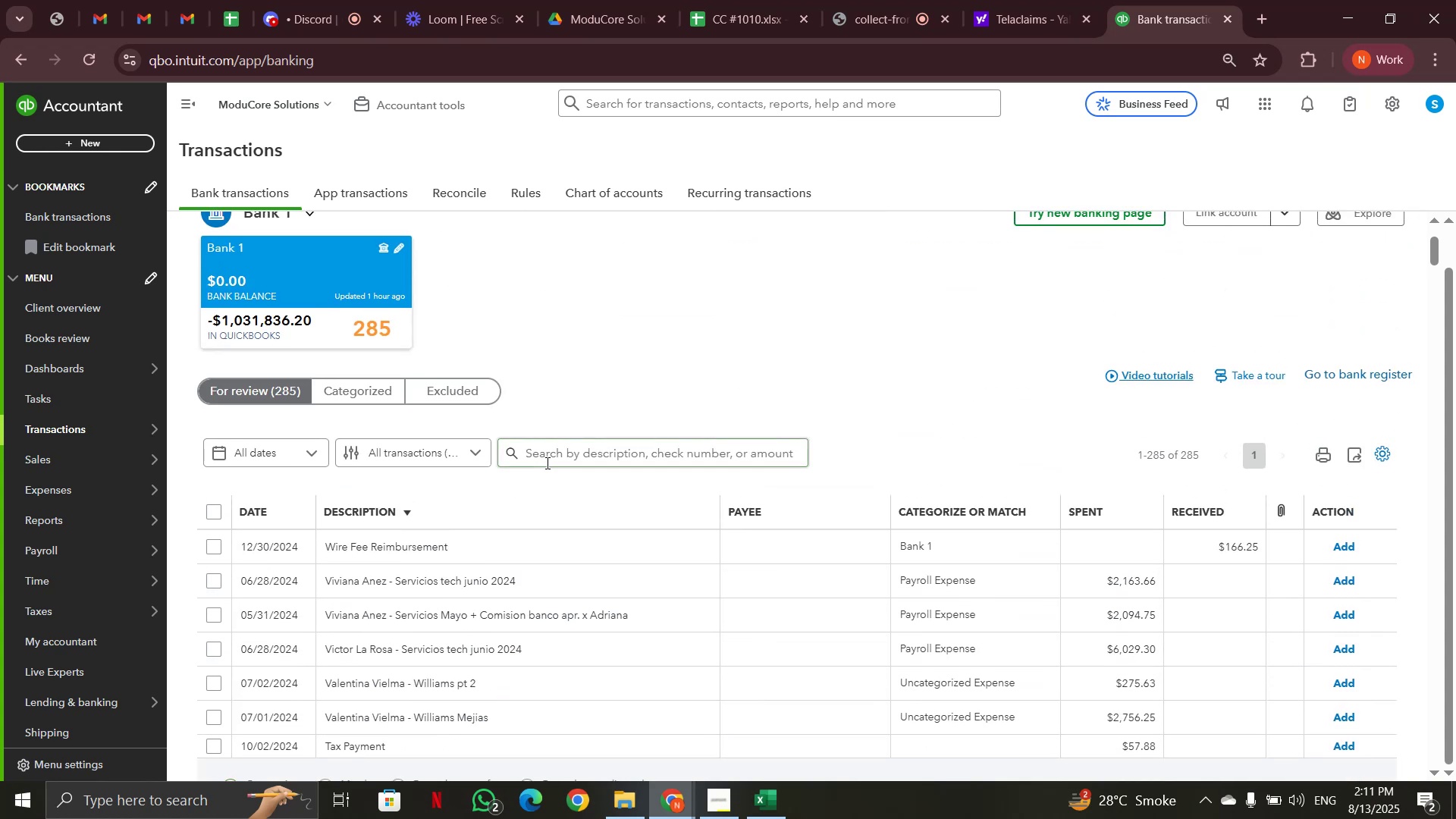 
left_click([548, 457])
 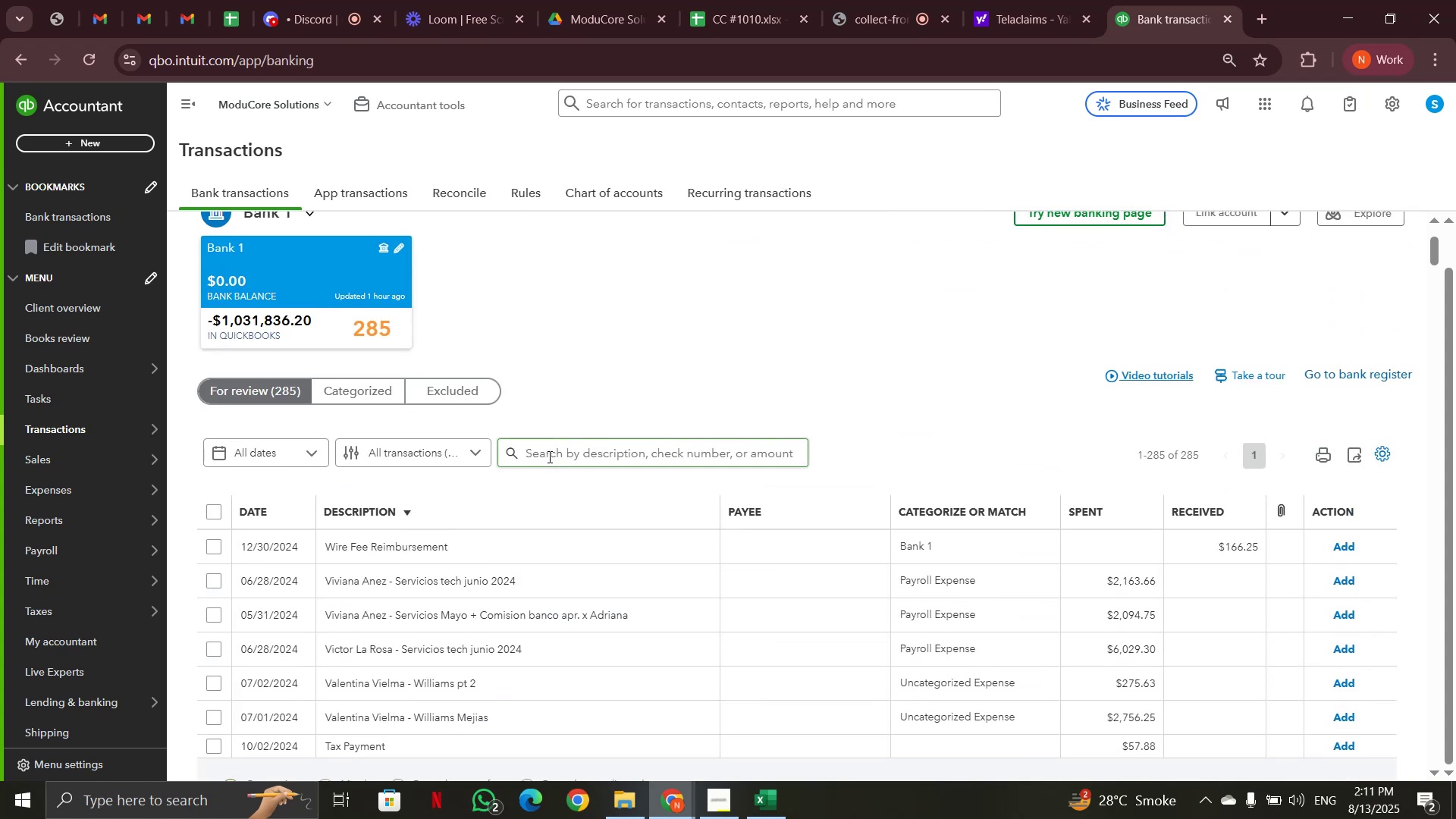 
key(Control+V)
 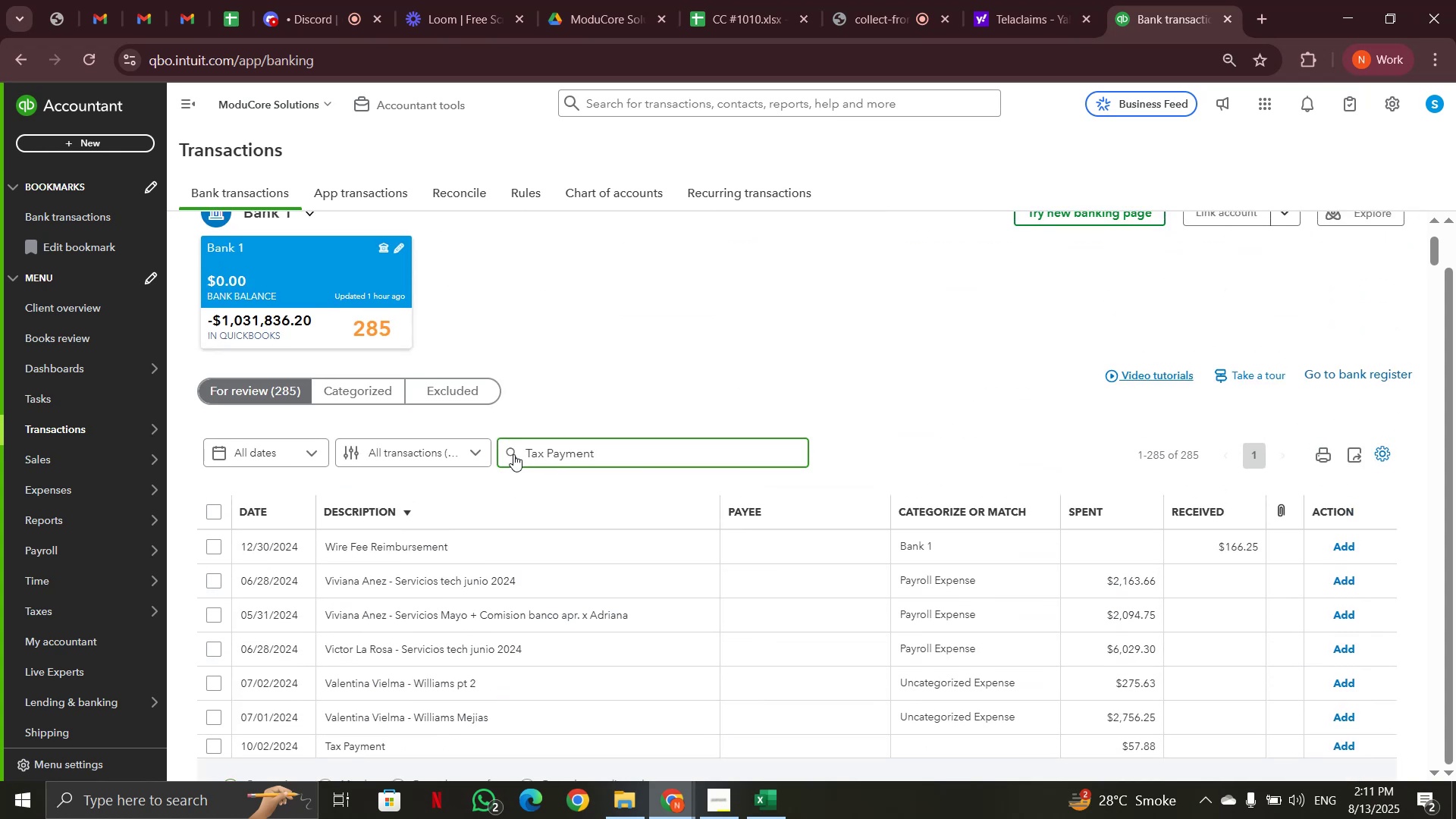 
left_click([505, 453])
 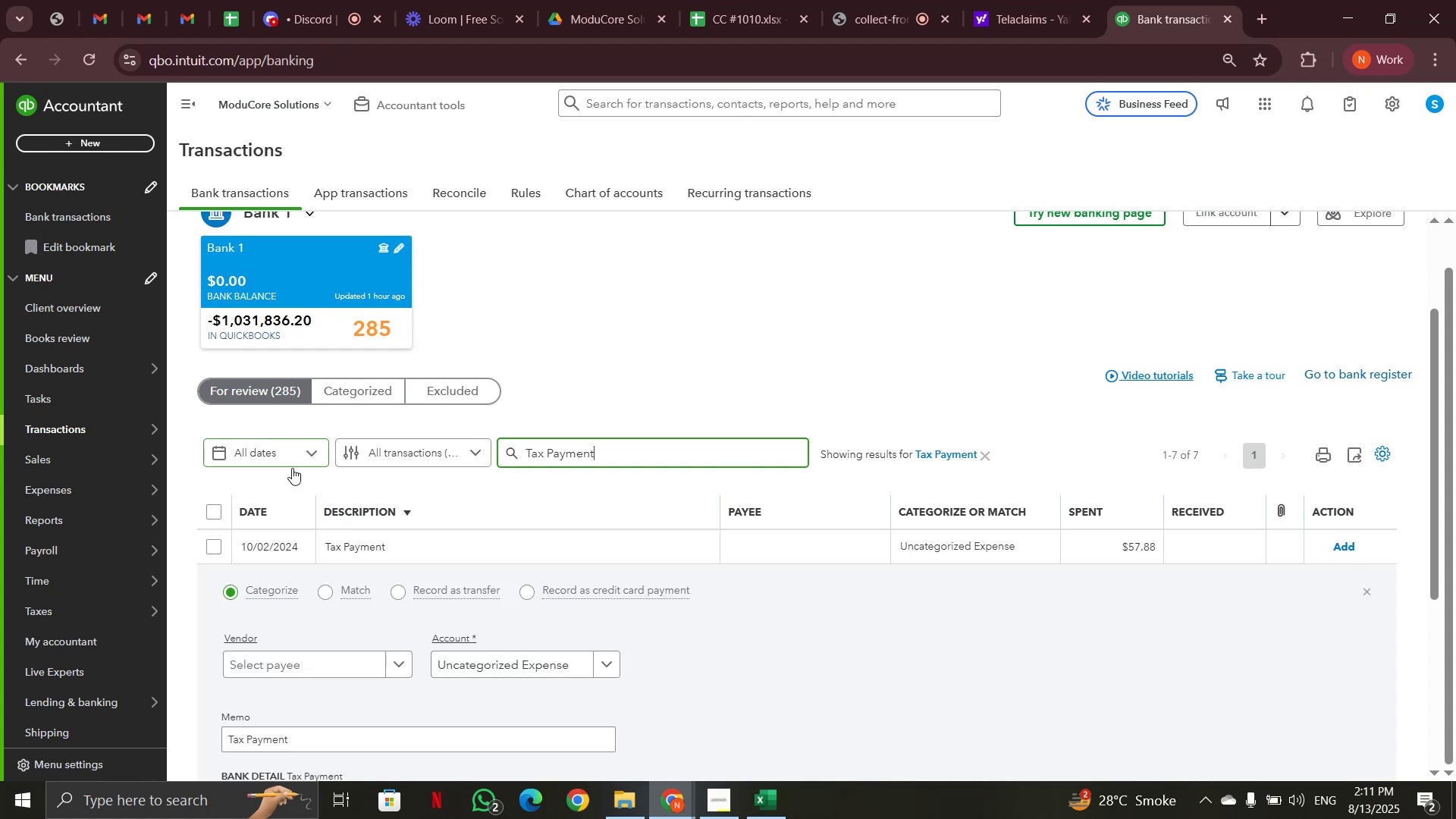 
left_click([372, 536])
 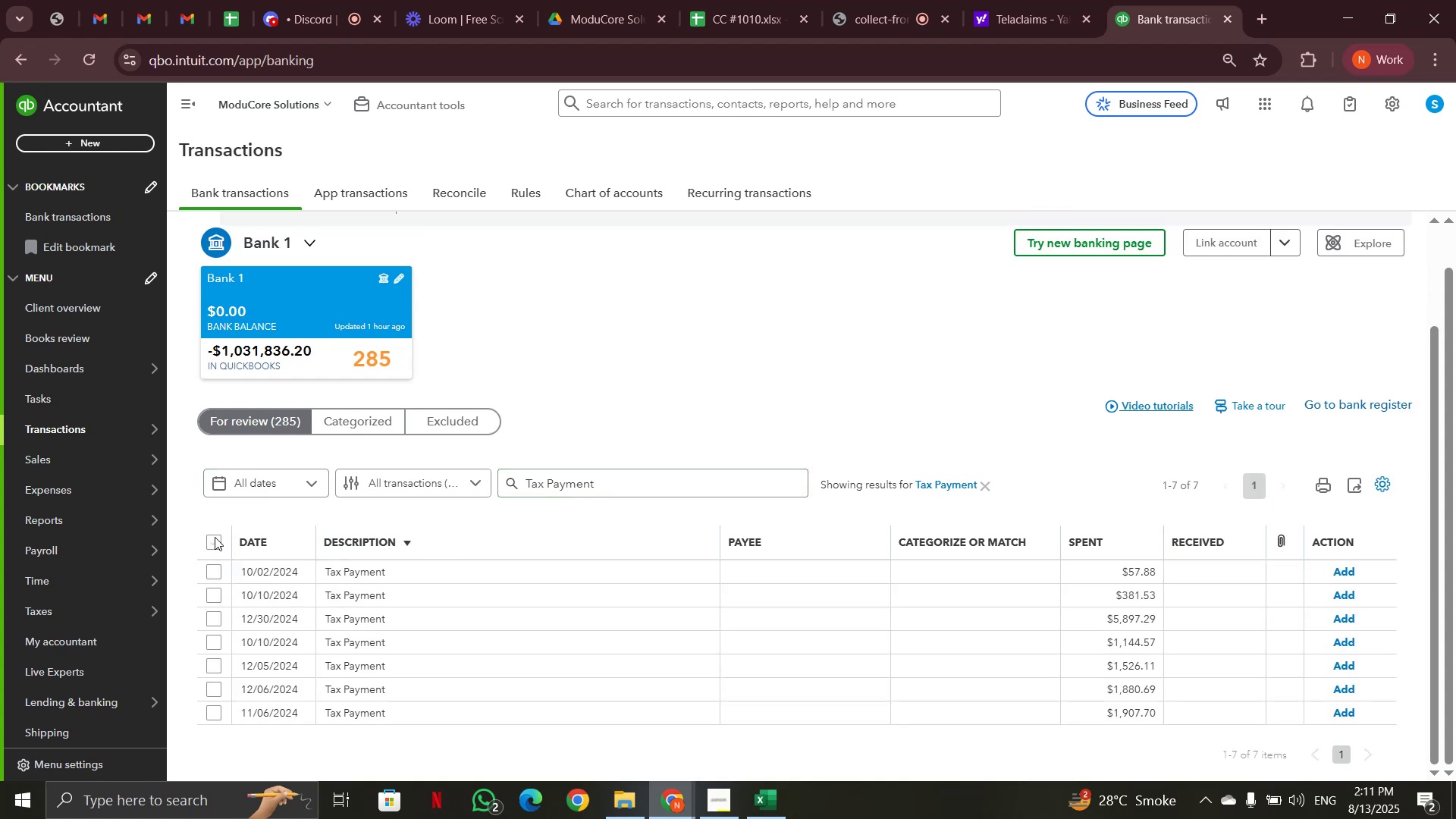 
left_click([213, 543])
 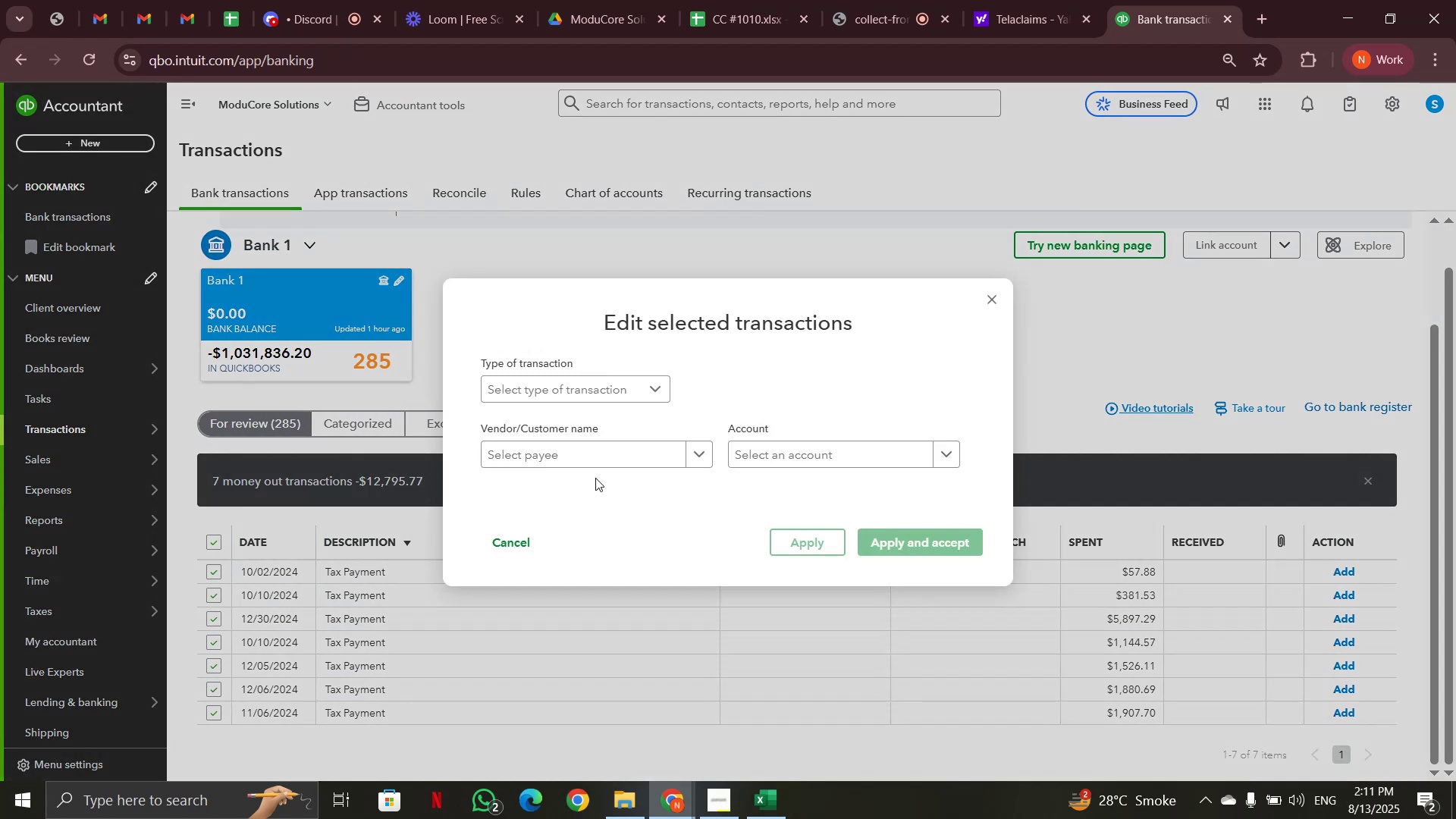 
left_click([755, 458])
 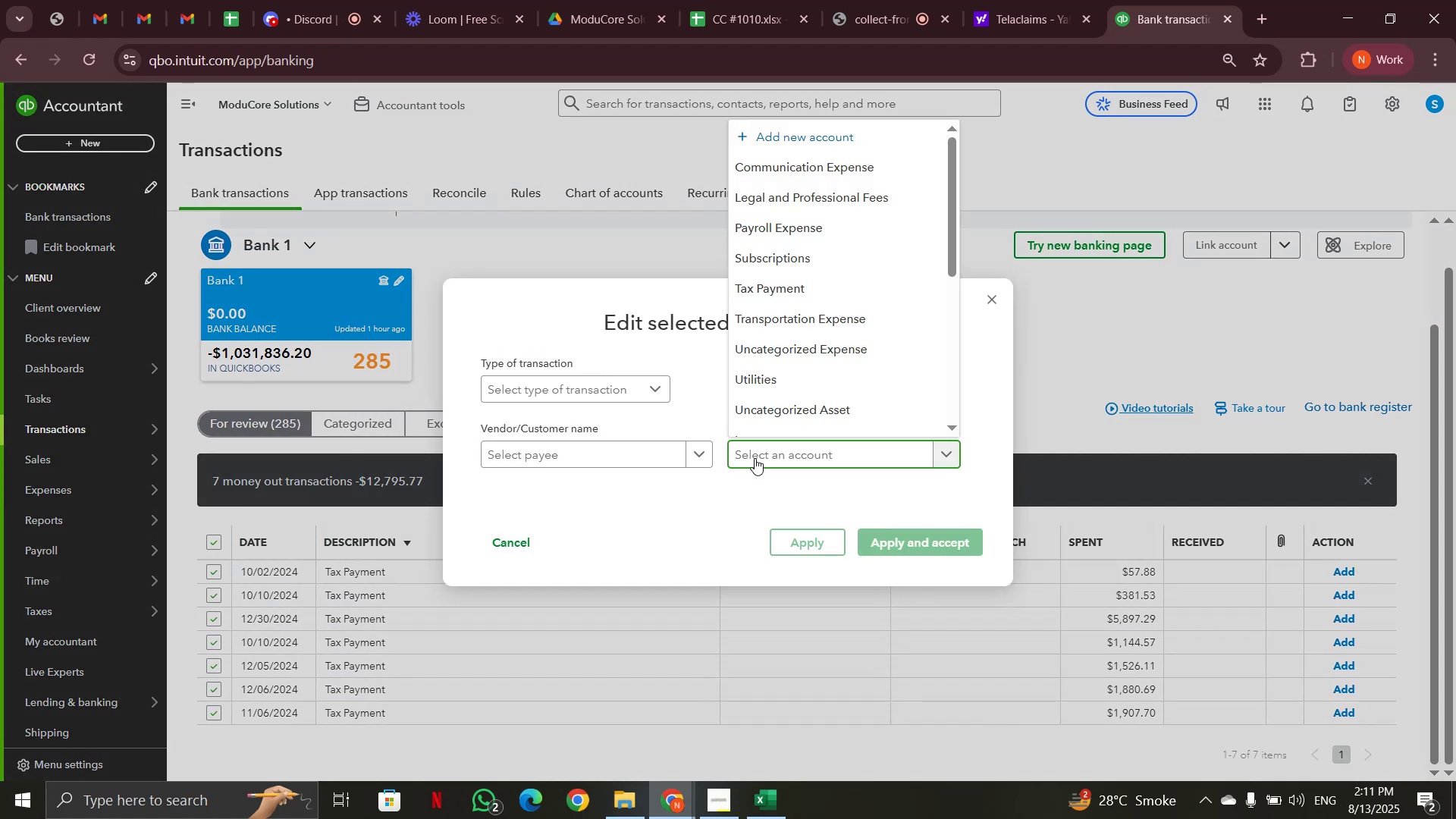 
type(tax)
 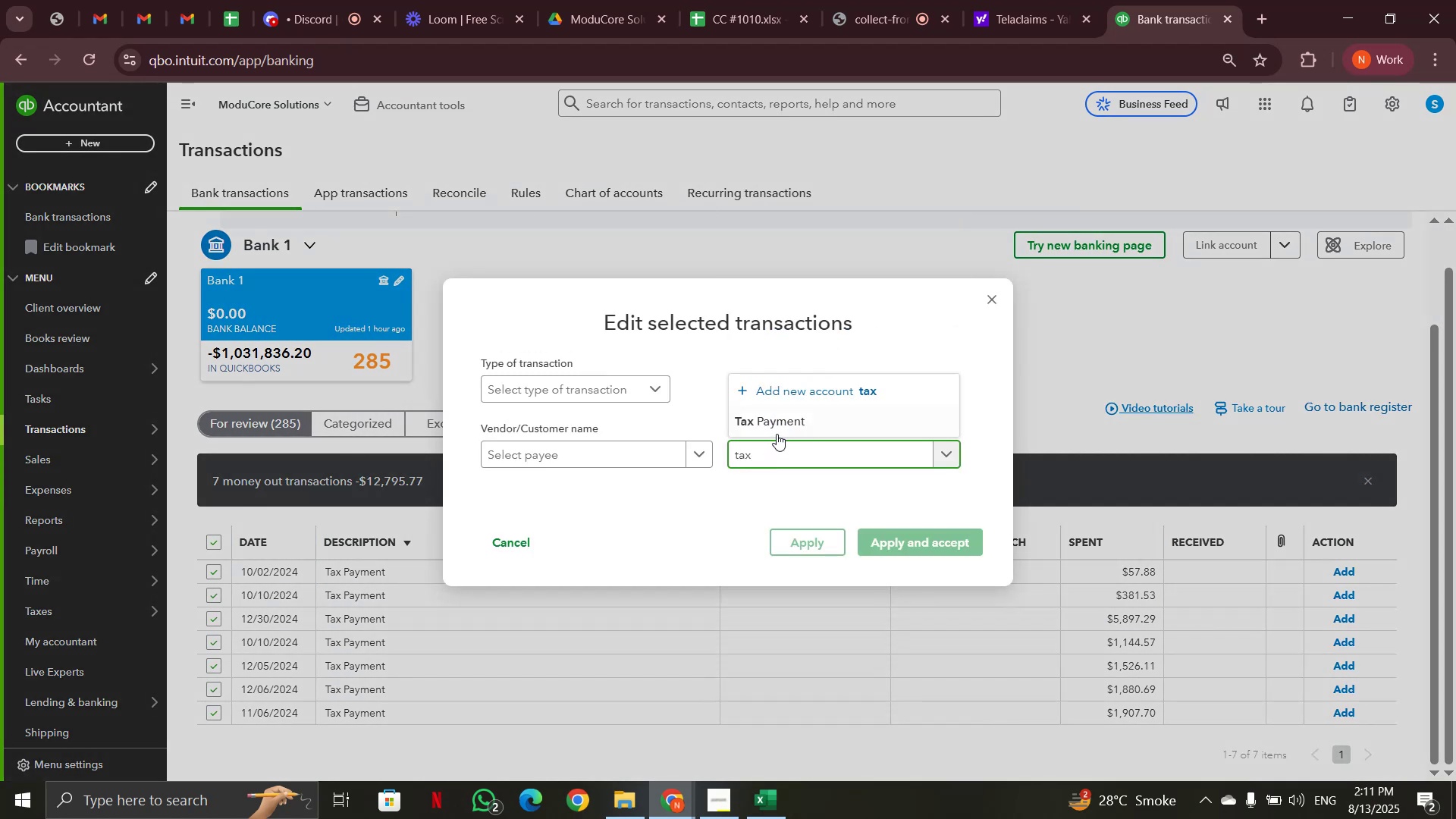 
left_click([777, 427])
 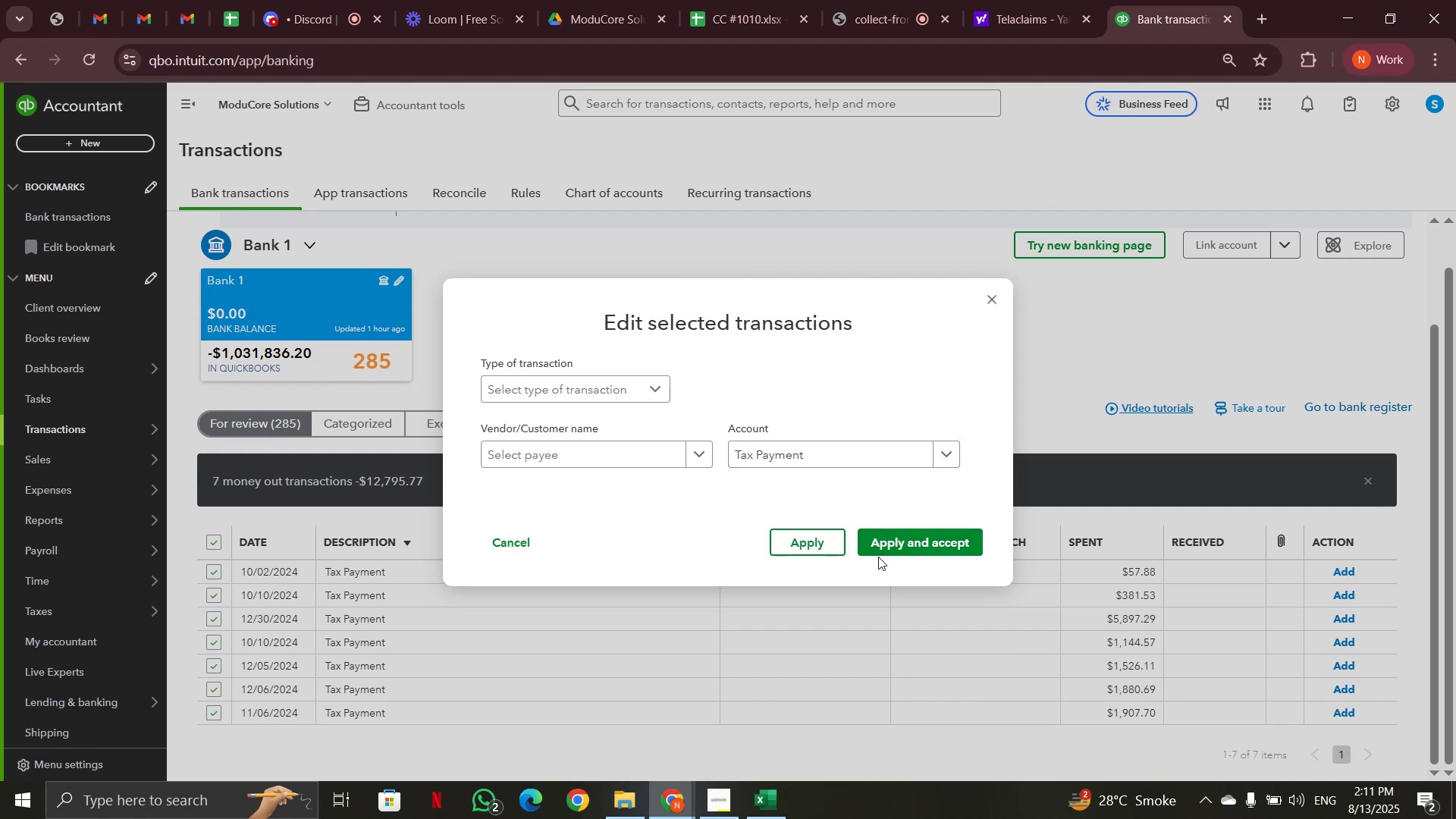 
left_click([880, 544])
 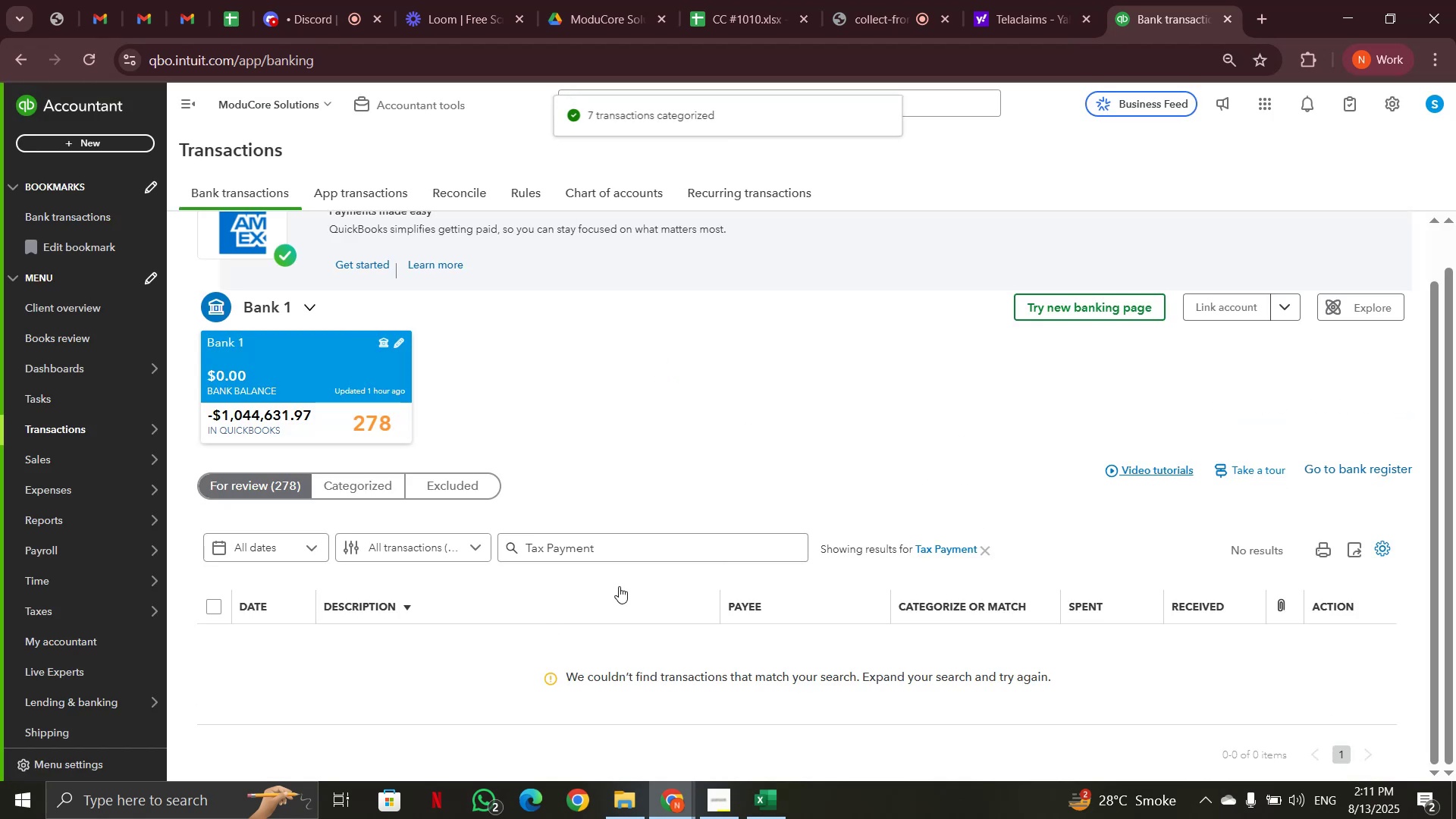 
left_click([978, 553])
 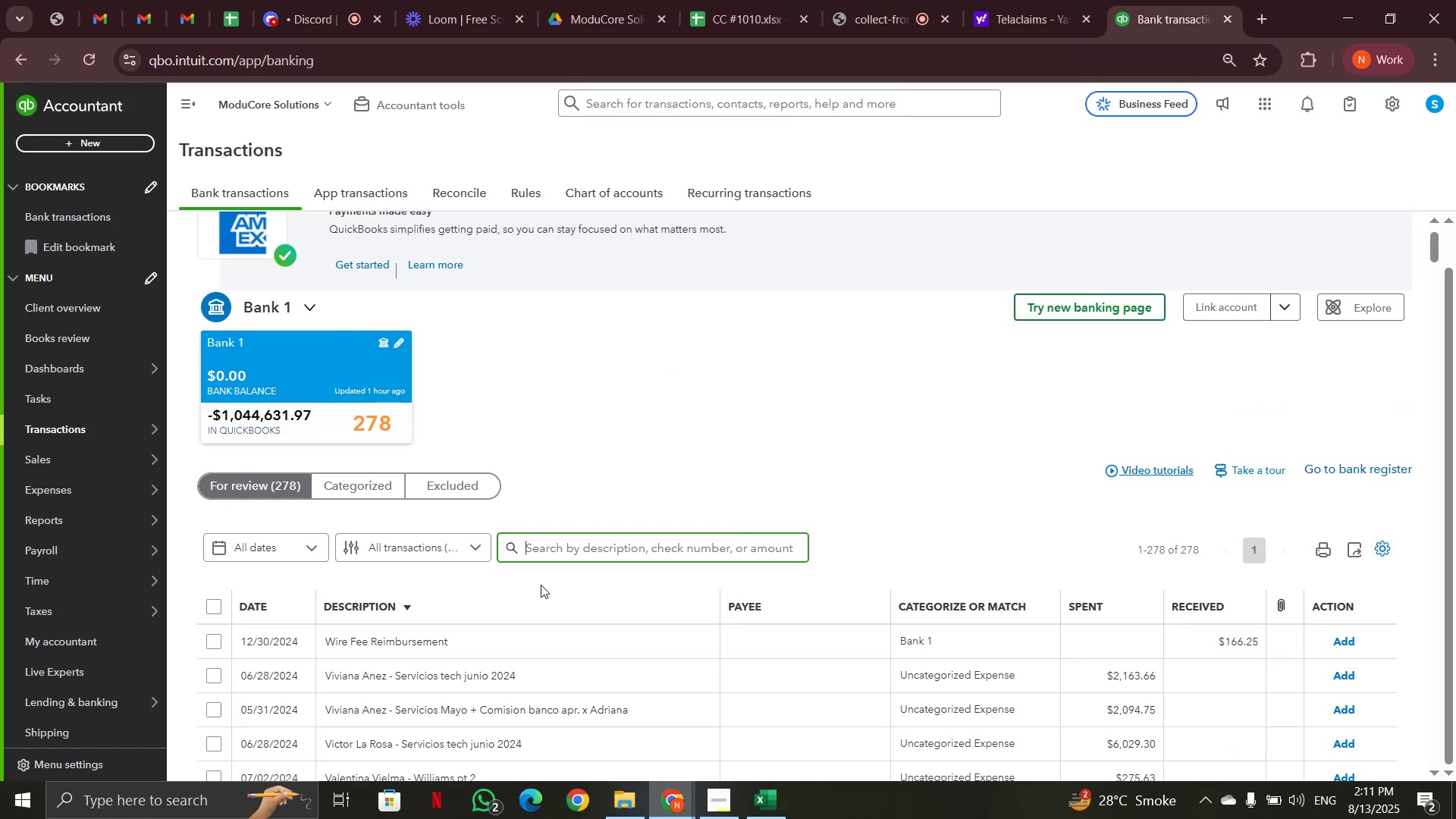 
scroll: coordinate [541, 585], scroll_direction: down, amount: 4.0
 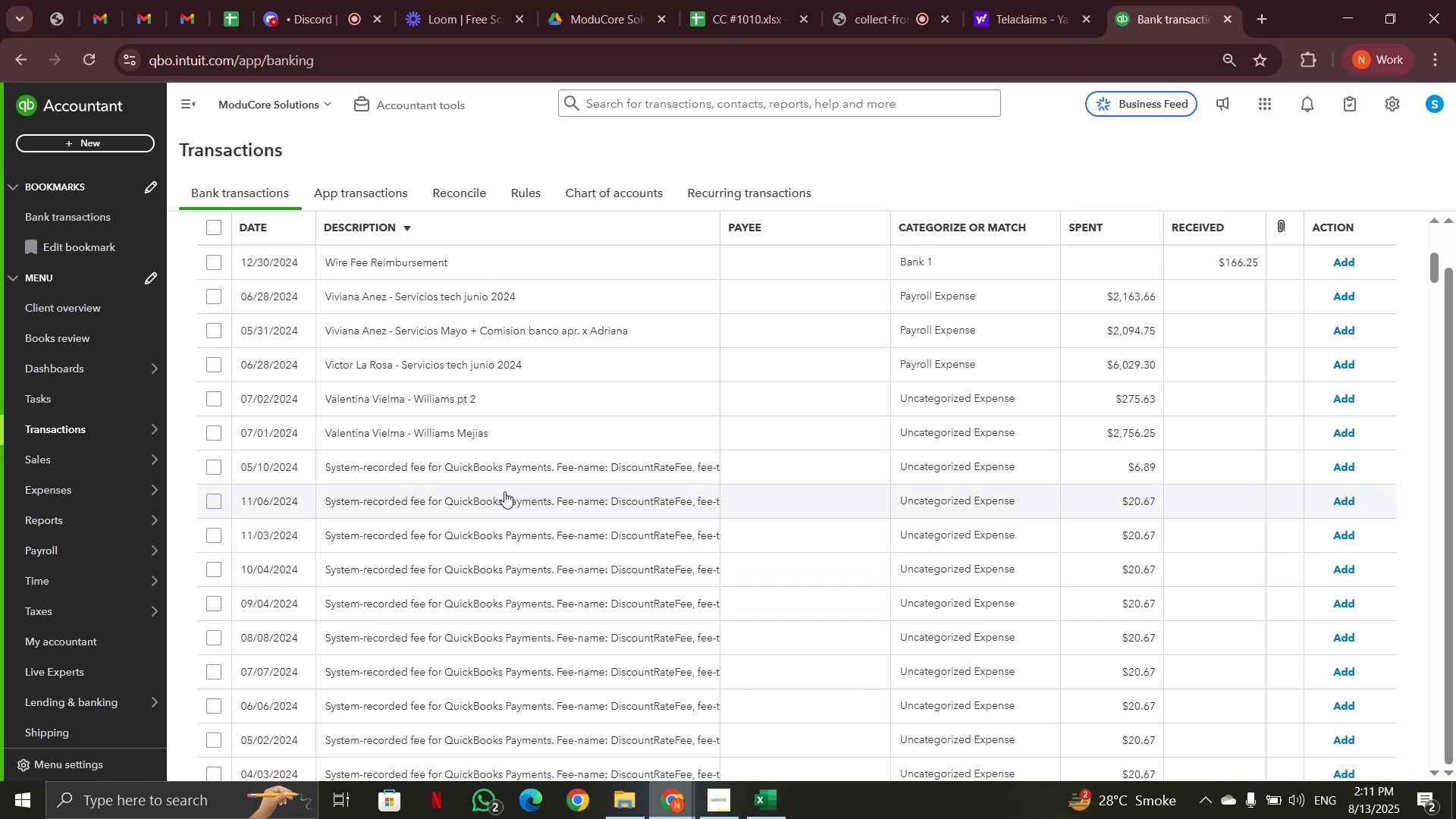 
wait(6.49)
 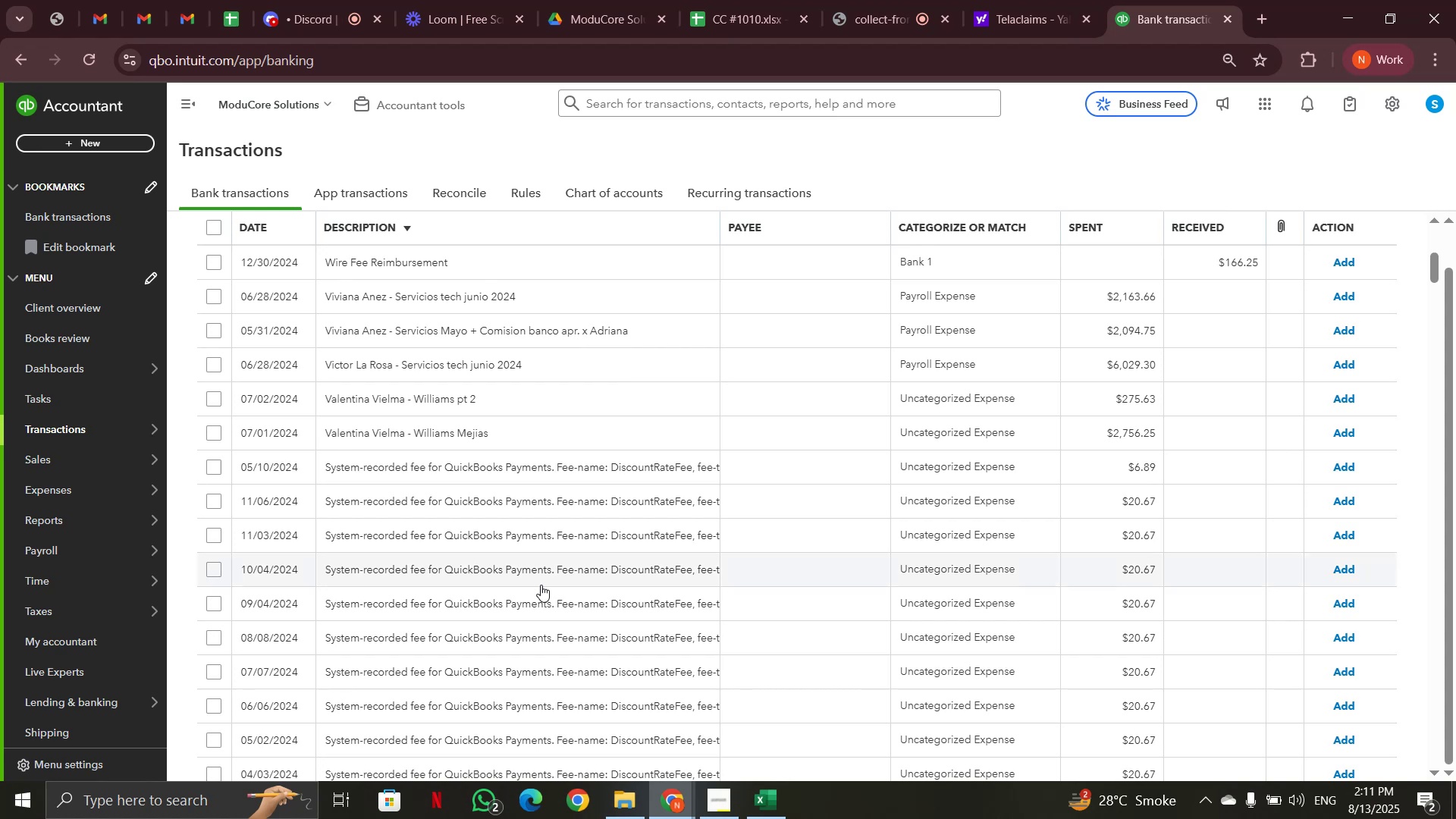 
left_click([501, 478])
 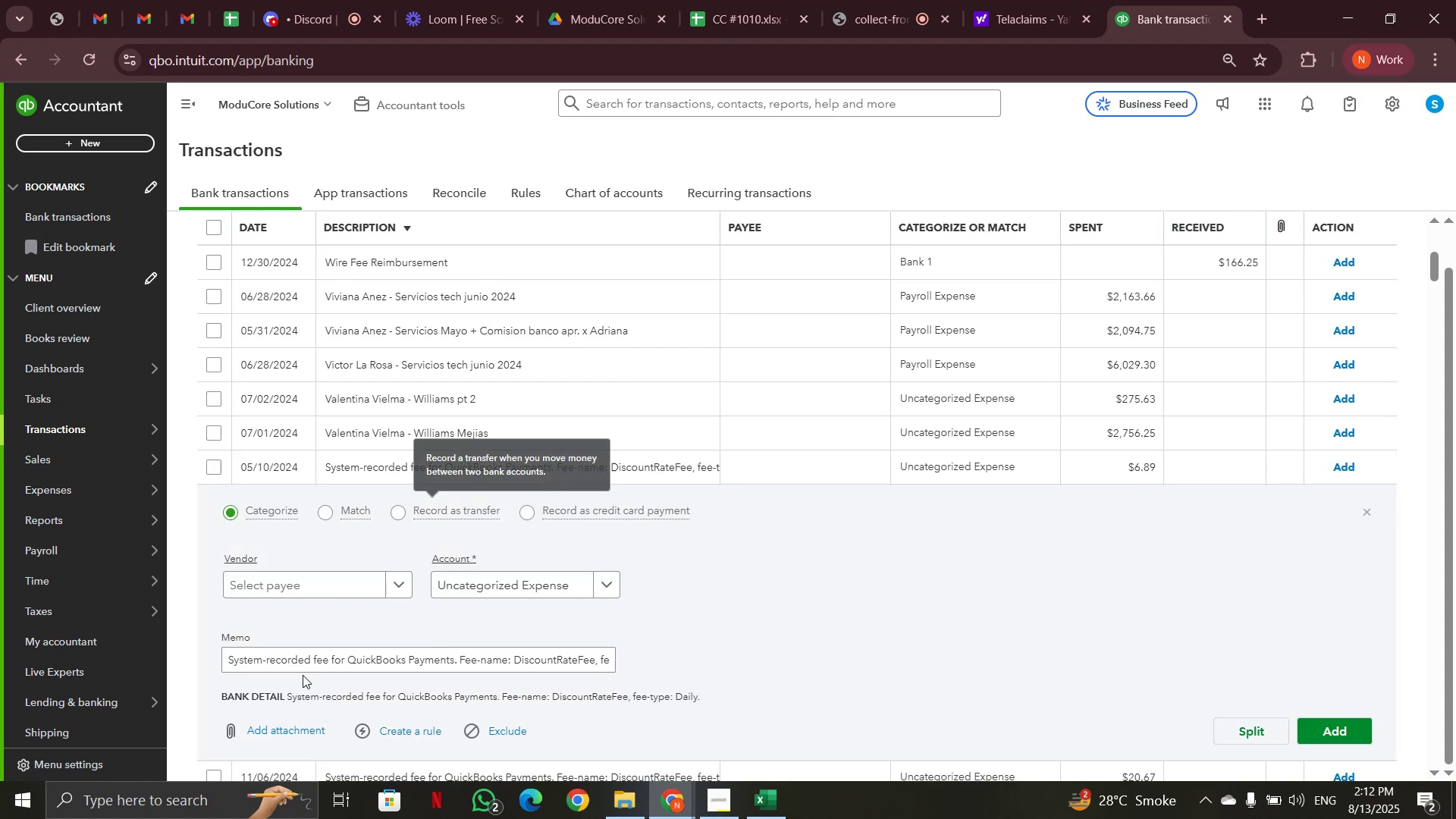 
left_click_drag(start_coordinate=[228, 660], to_coordinate=[451, 661])
 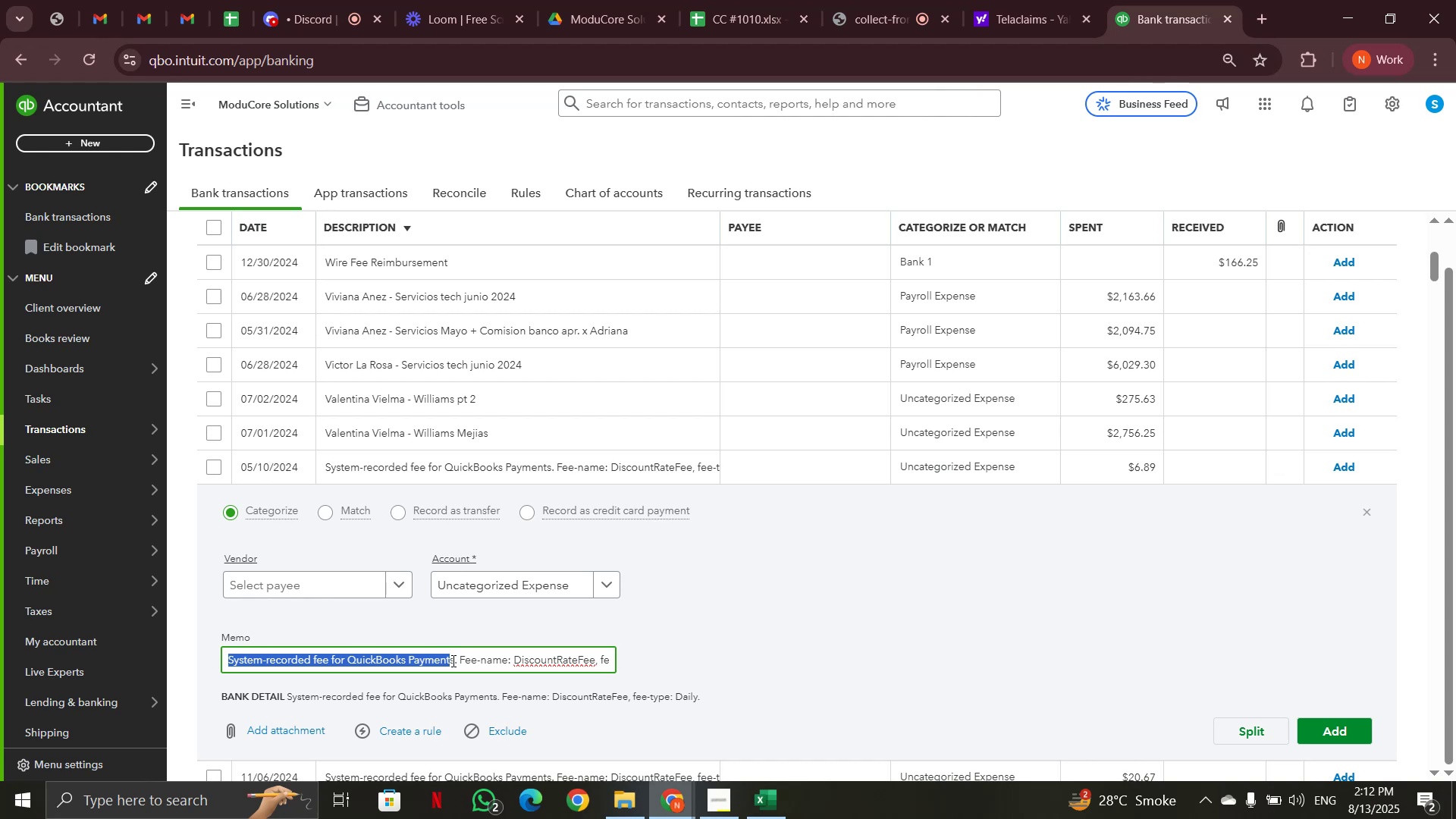 
left_click([452, 661])
 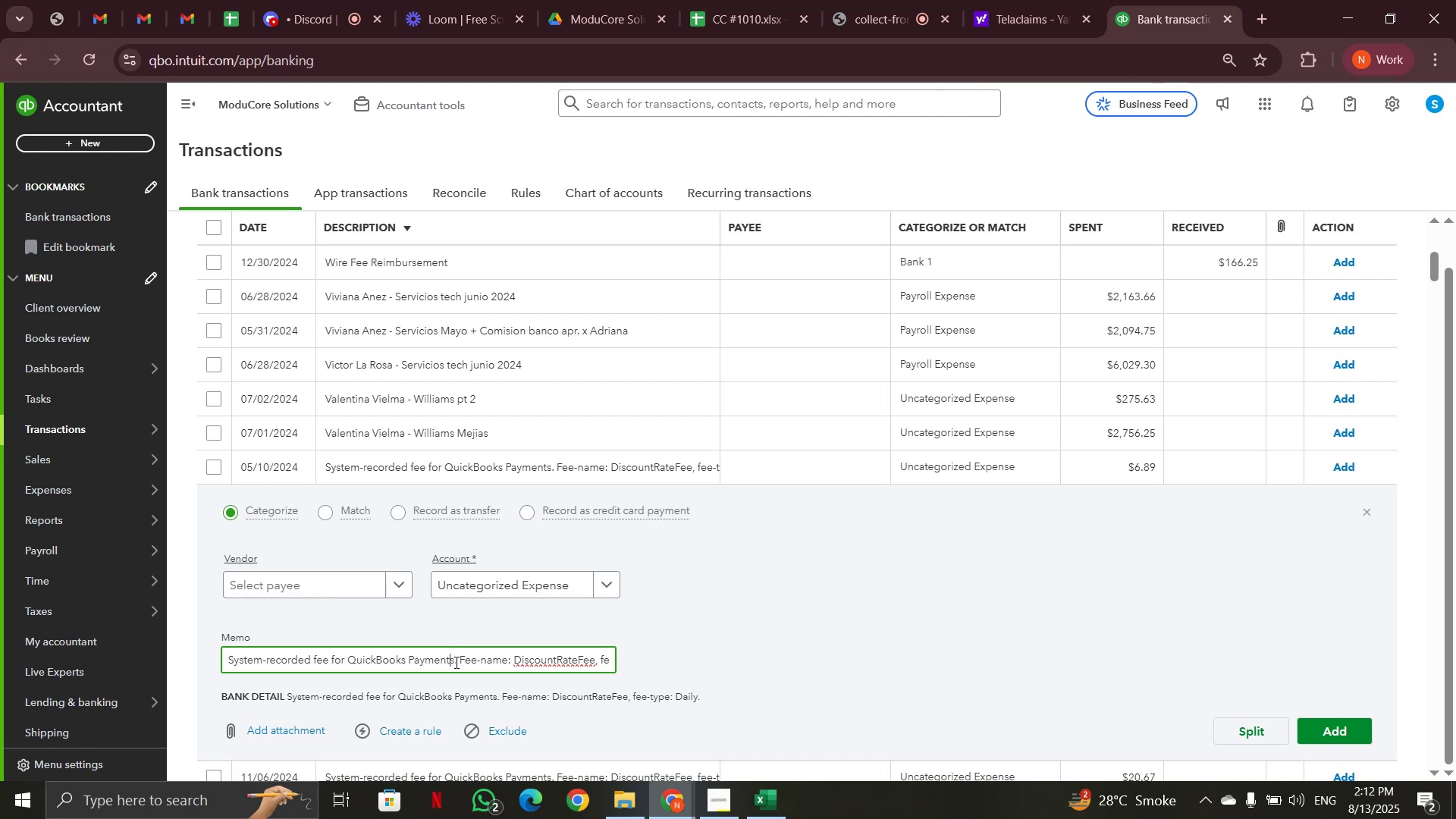 
left_click_drag(start_coordinate=[458, 664], to_coordinate=[214, 663])
 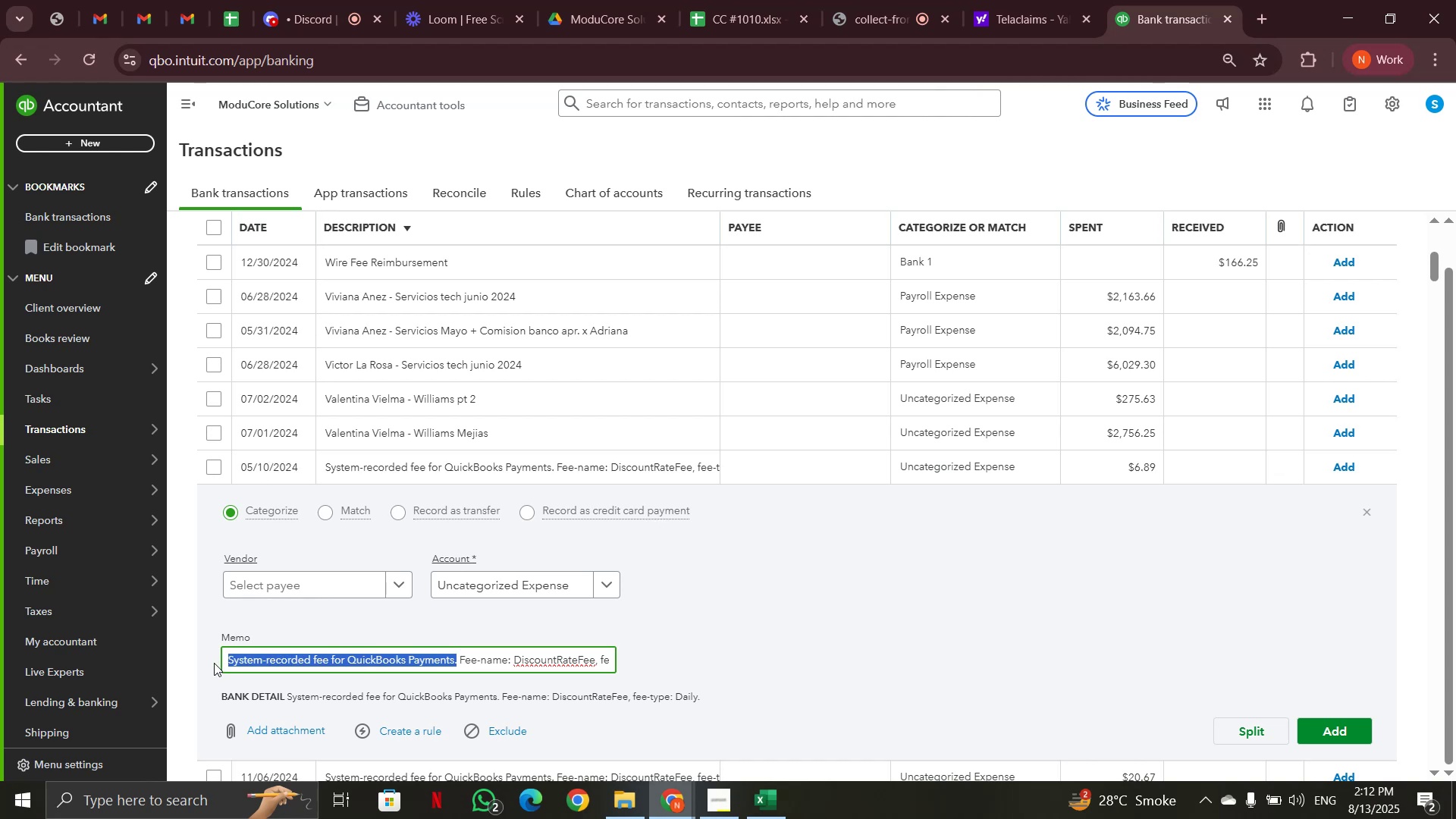 
key(Control+C)
 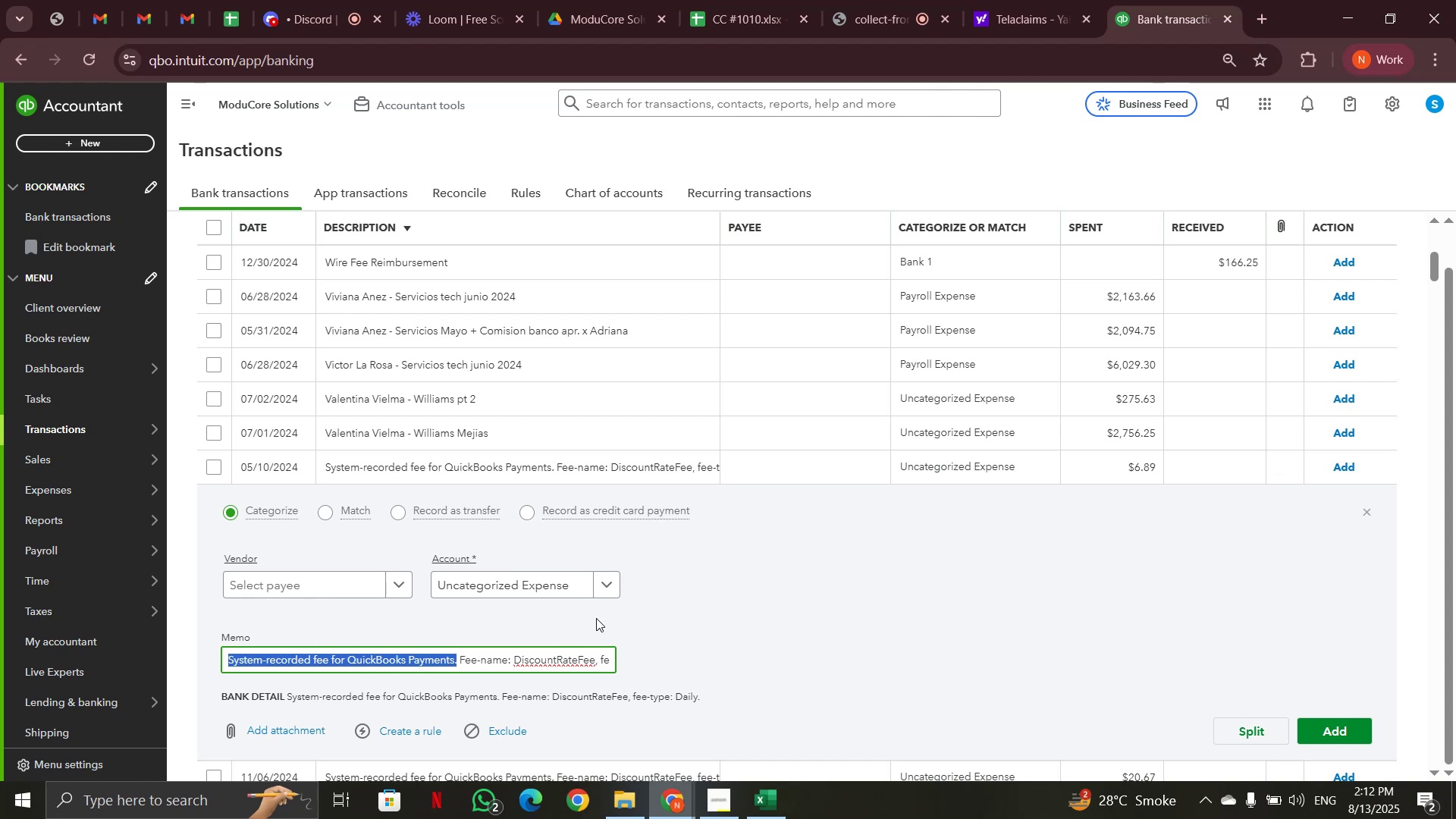 
scroll: coordinate [596, 618], scroll_direction: up, amount: 4.0
 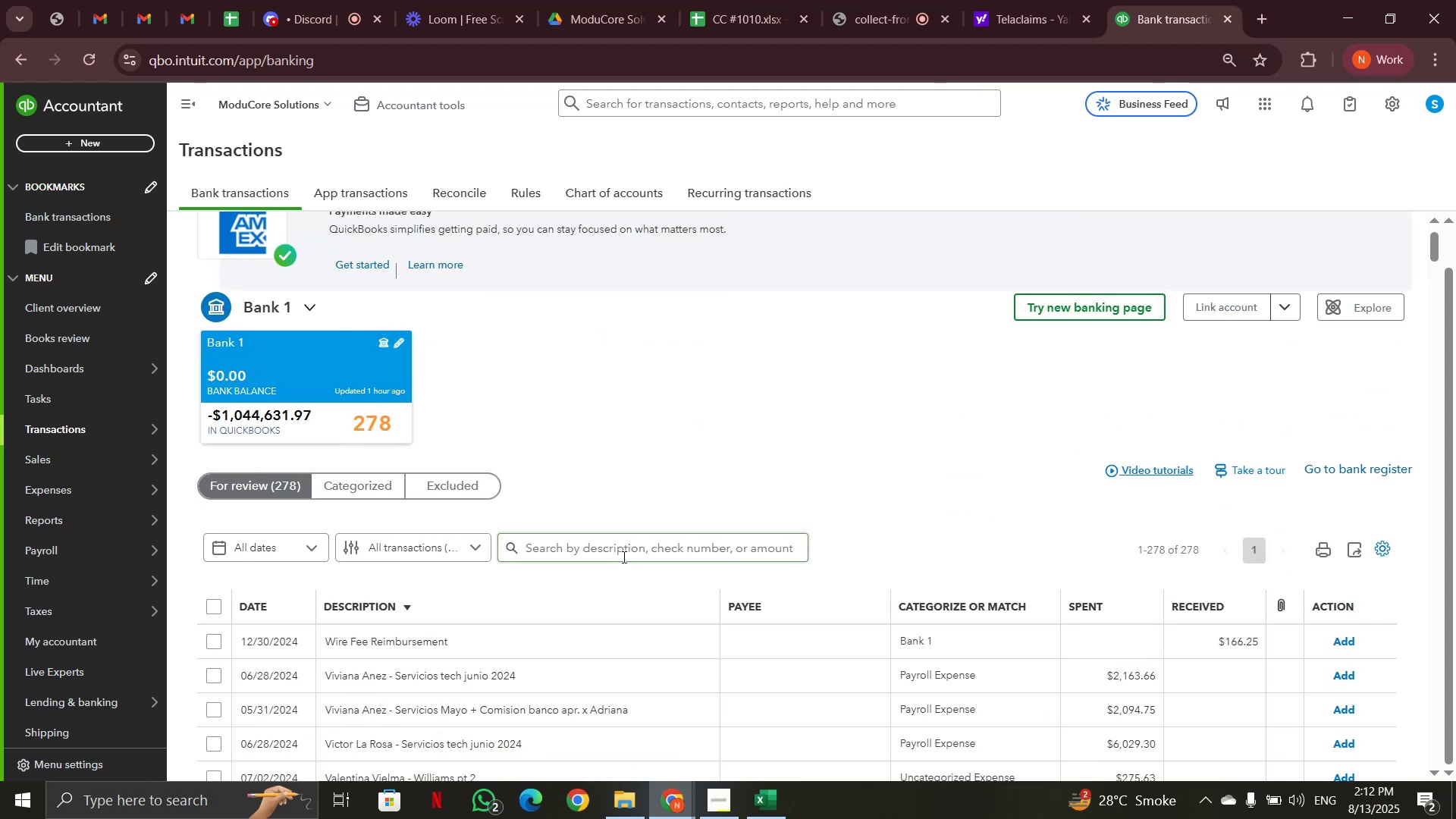 
left_click([623, 551])
 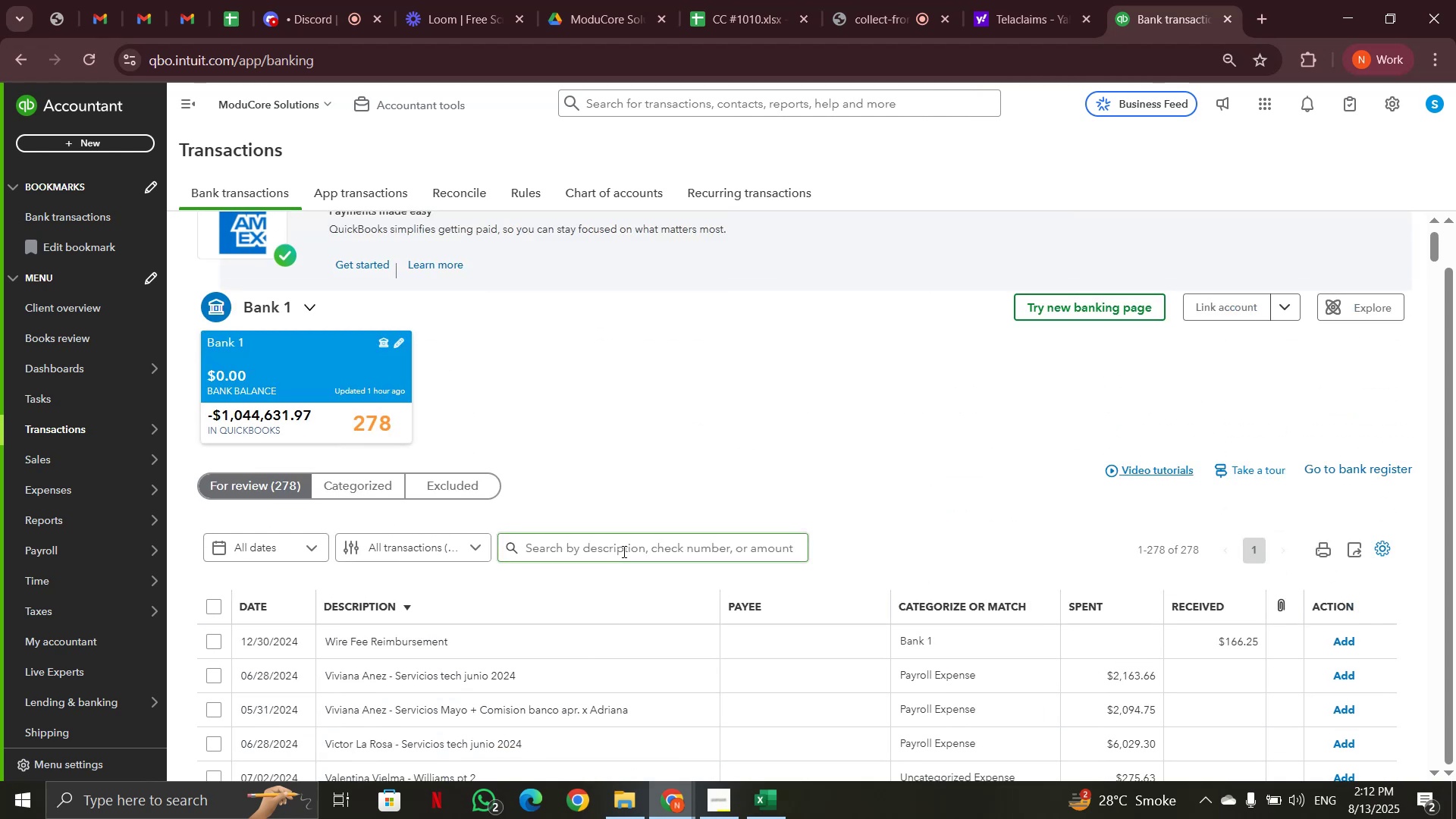 
key(Control+V)
 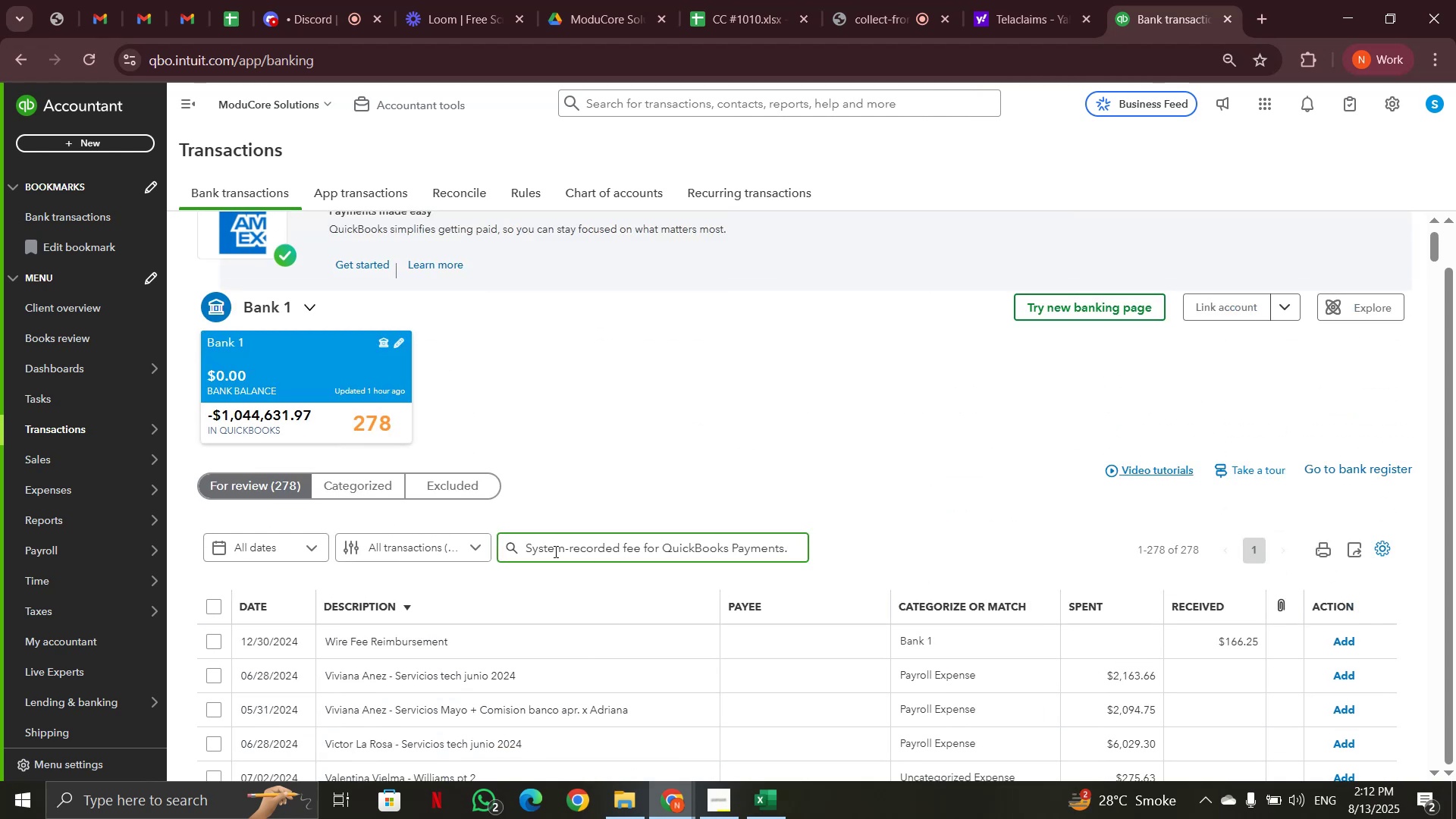 
left_click([509, 550])
 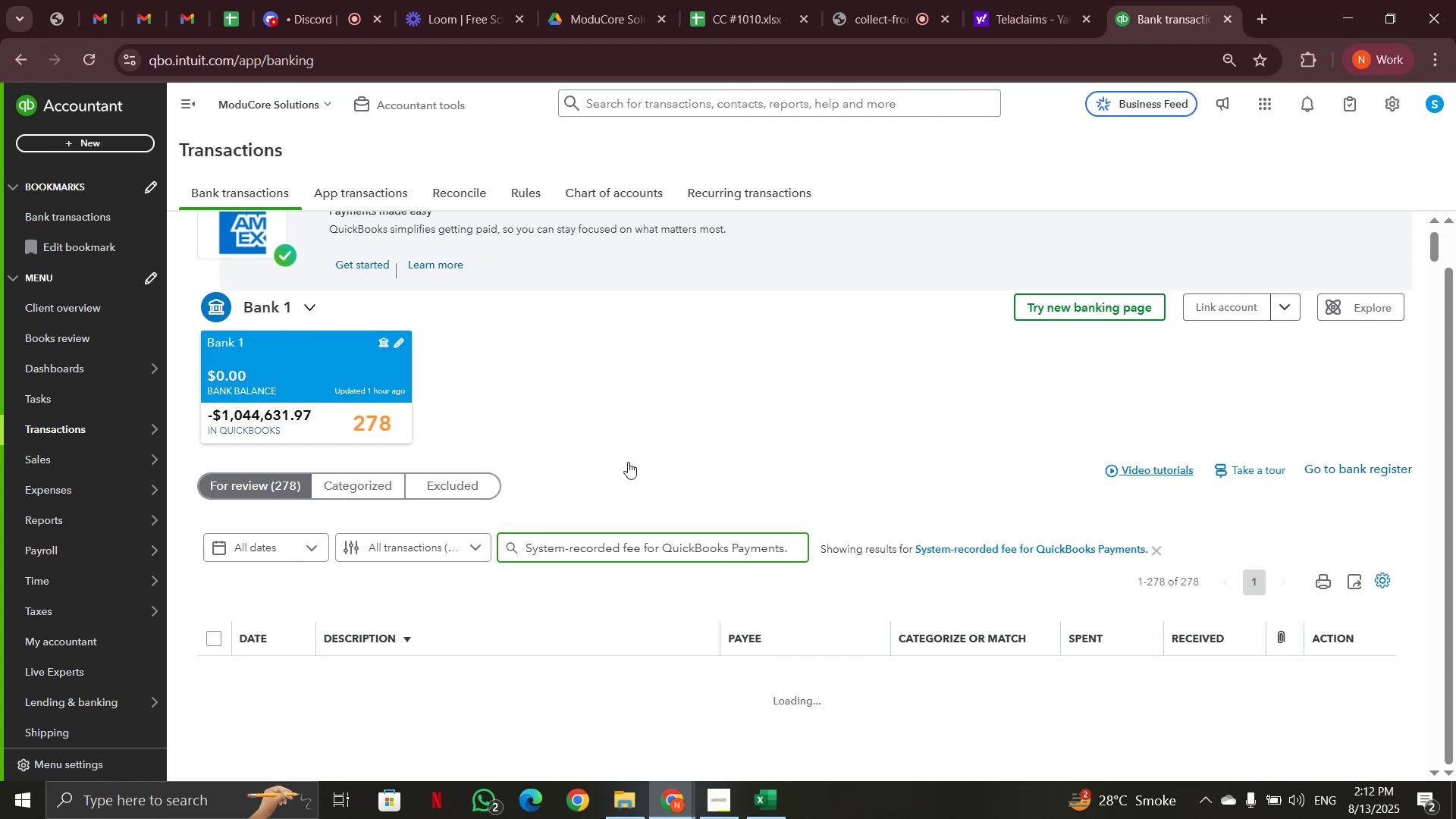 
scroll: coordinate [637, 430], scroll_direction: down, amount: 2.0
 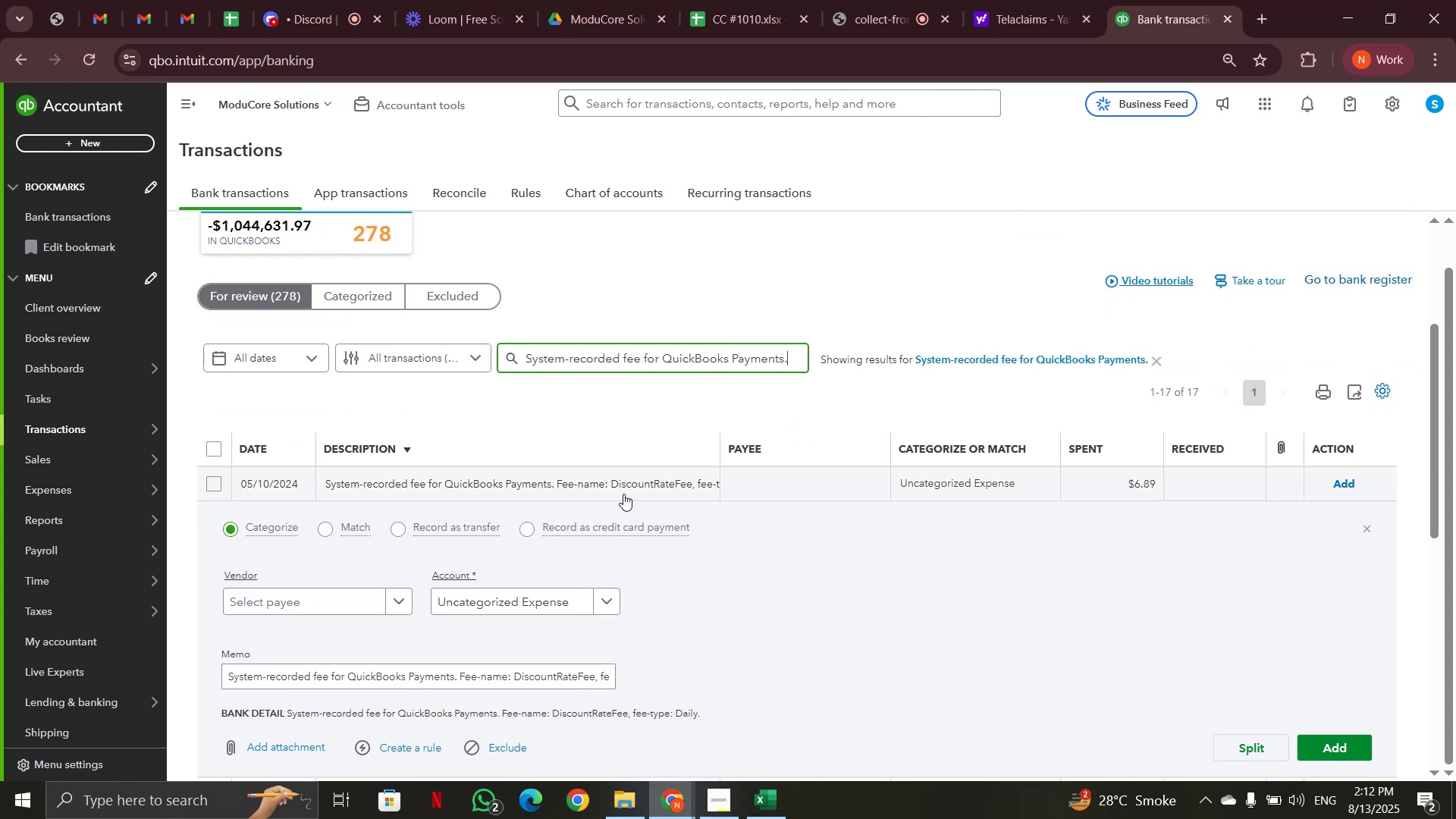 
left_click([623, 494])
 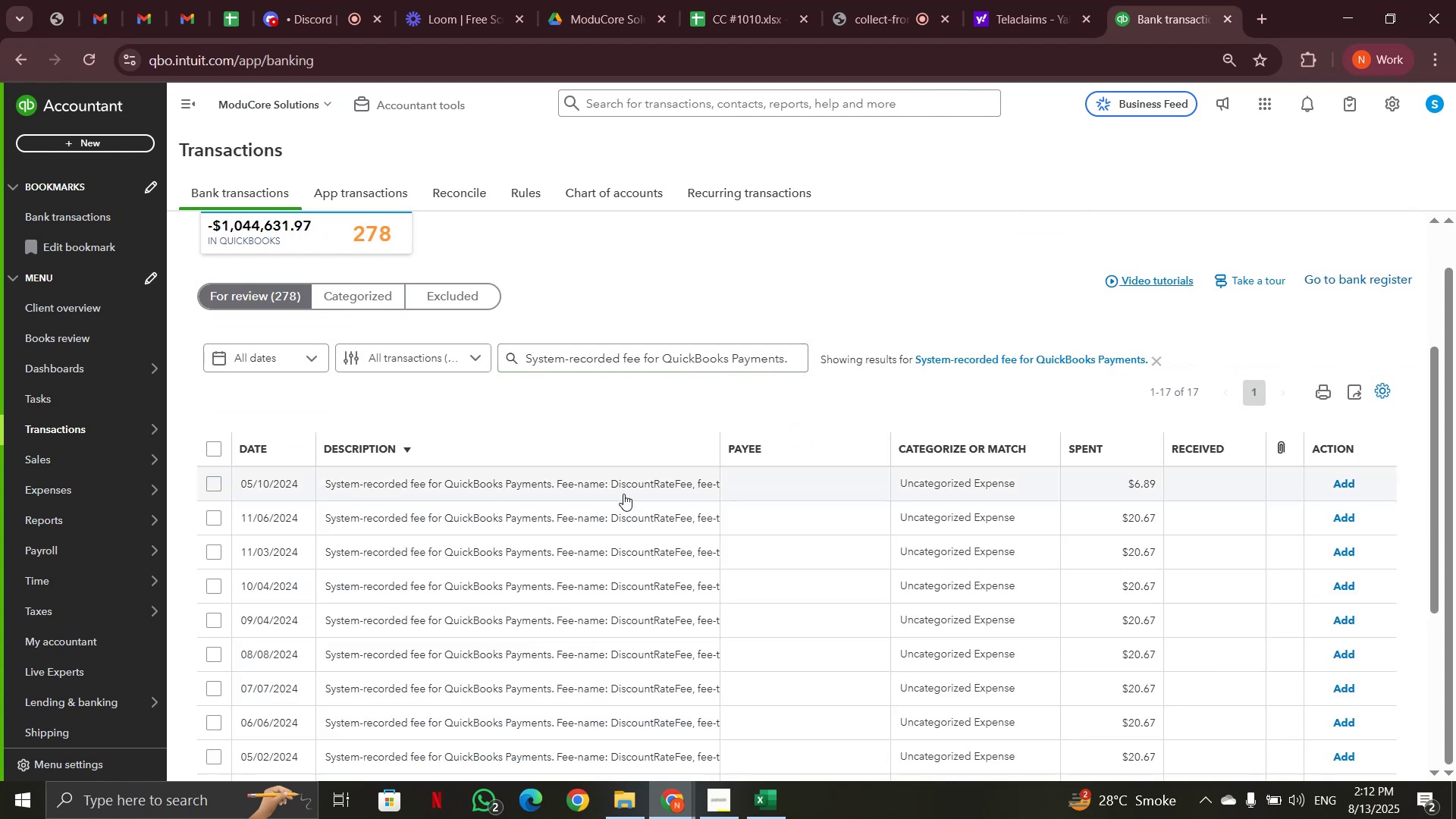 
wait(5.73)
 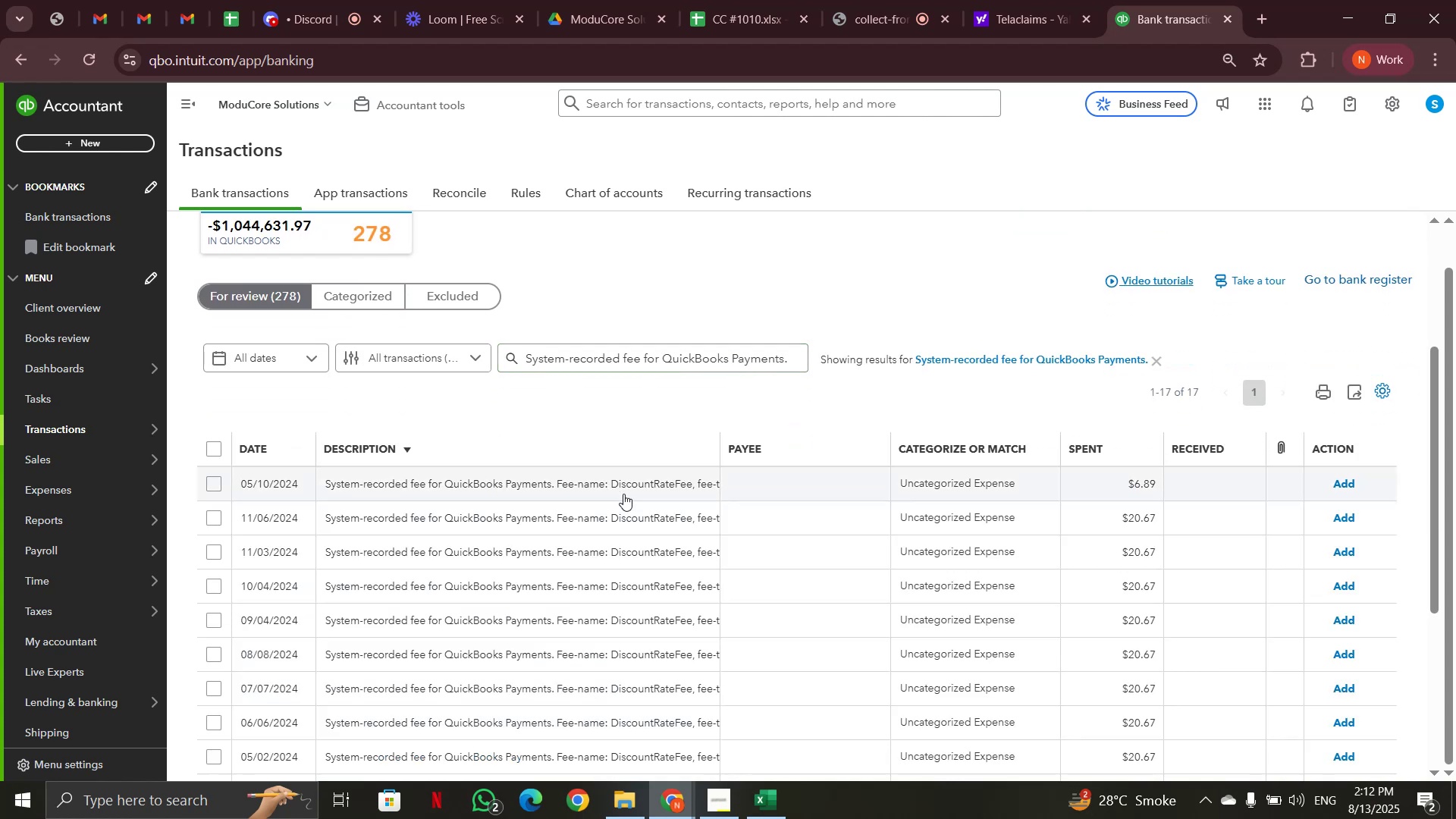 
left_click([217, 450])
 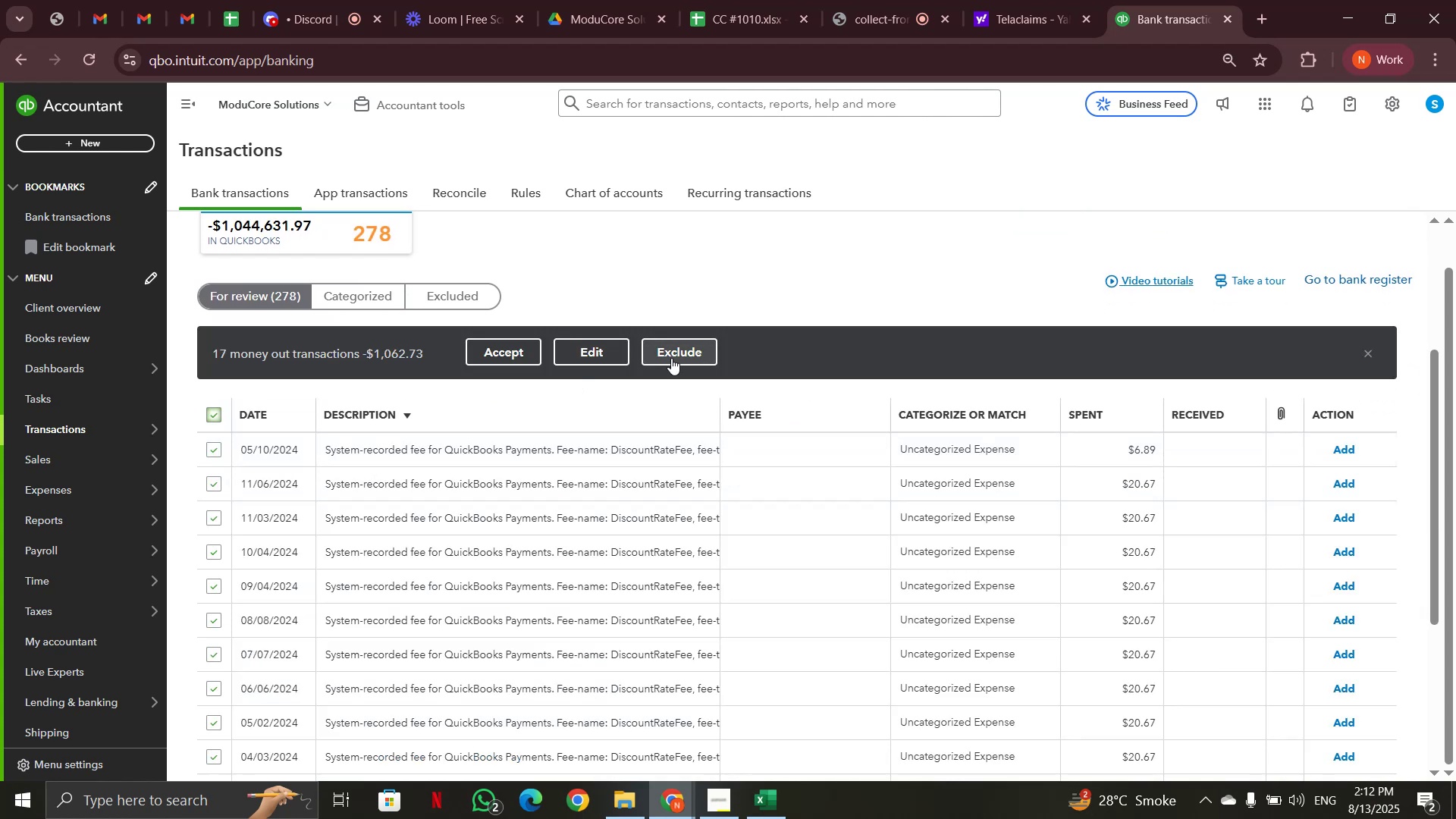 
left_click([584, 359])
 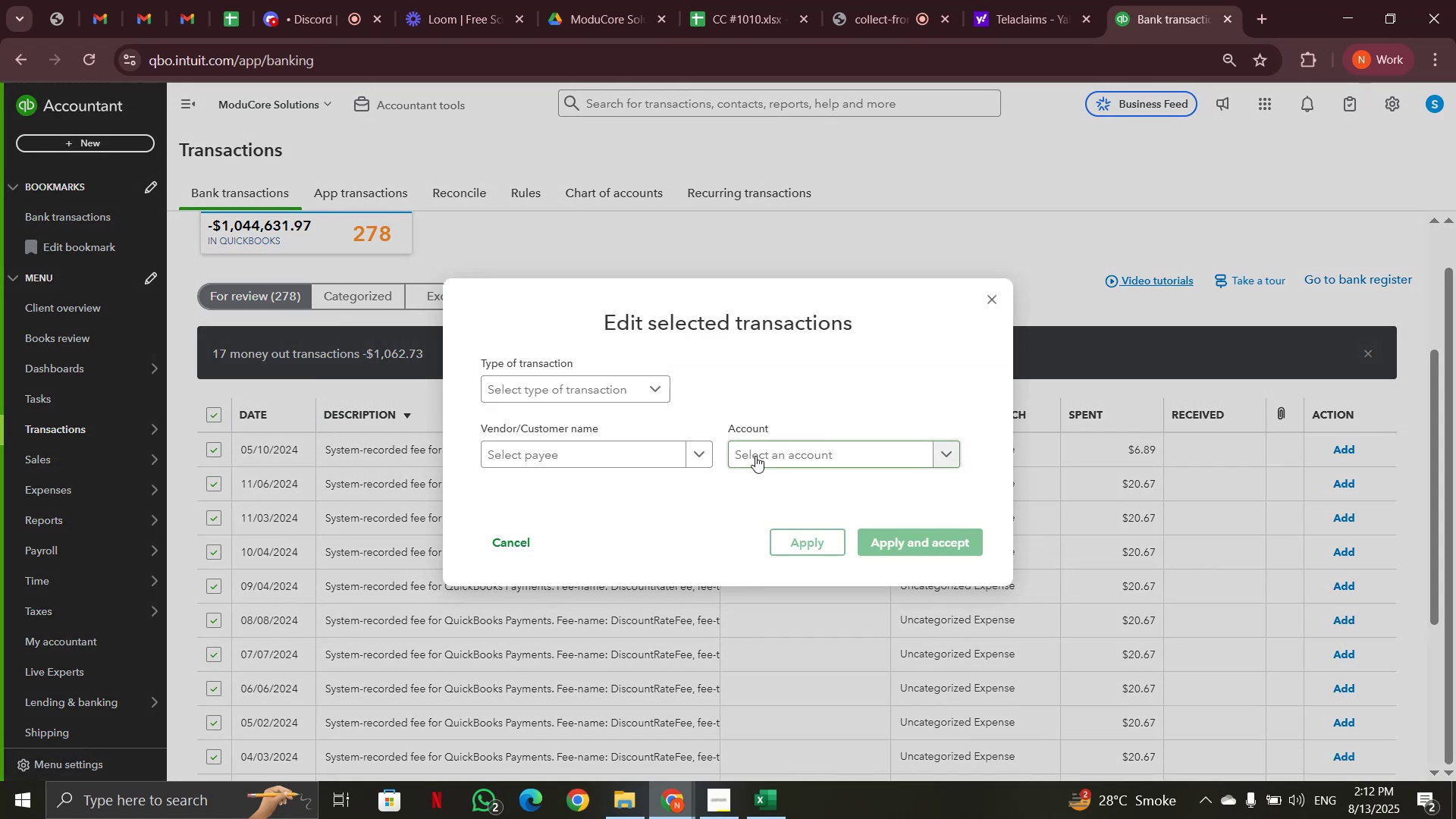 
left_click([755, 456])
 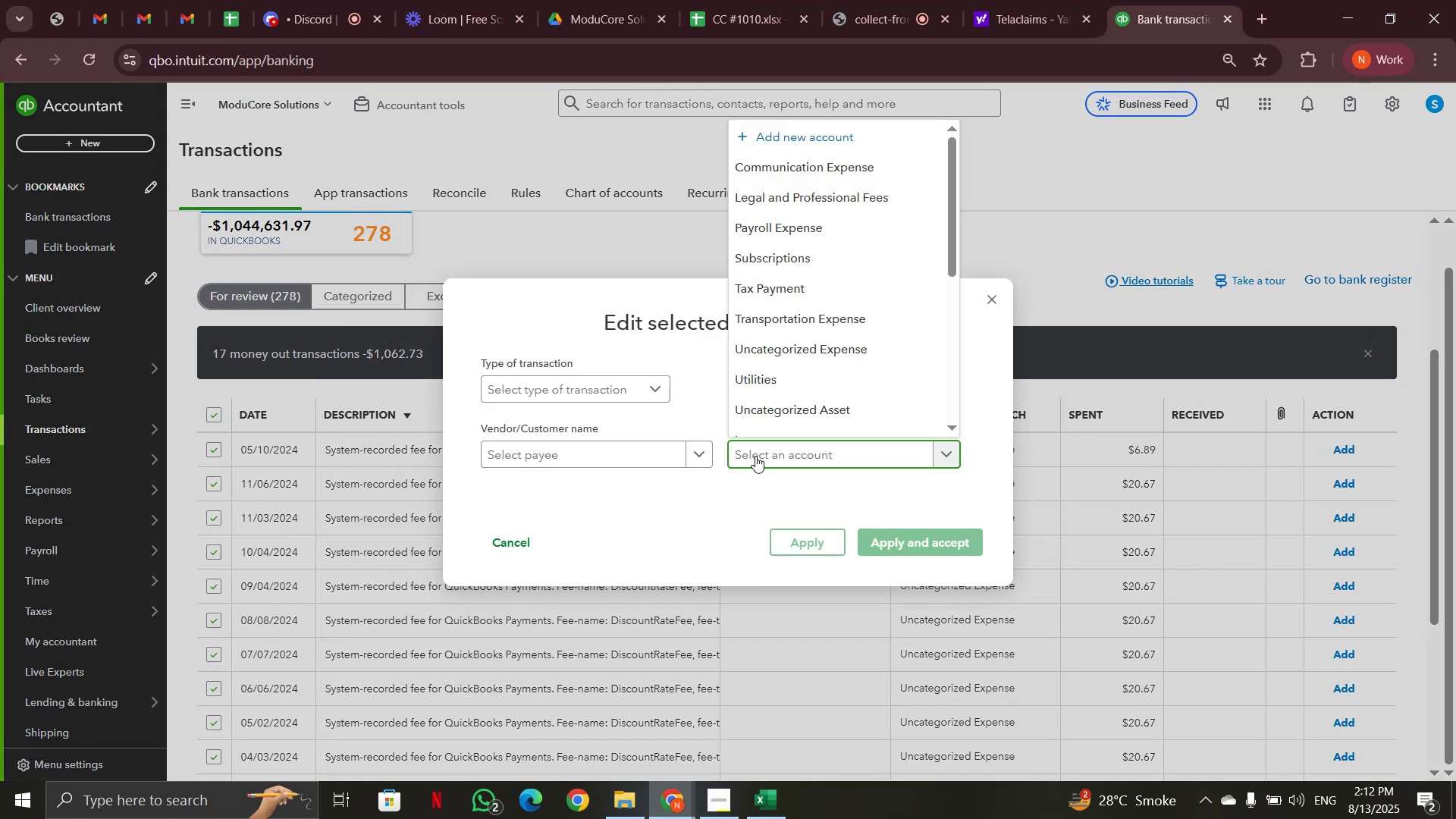 
type(subs)
 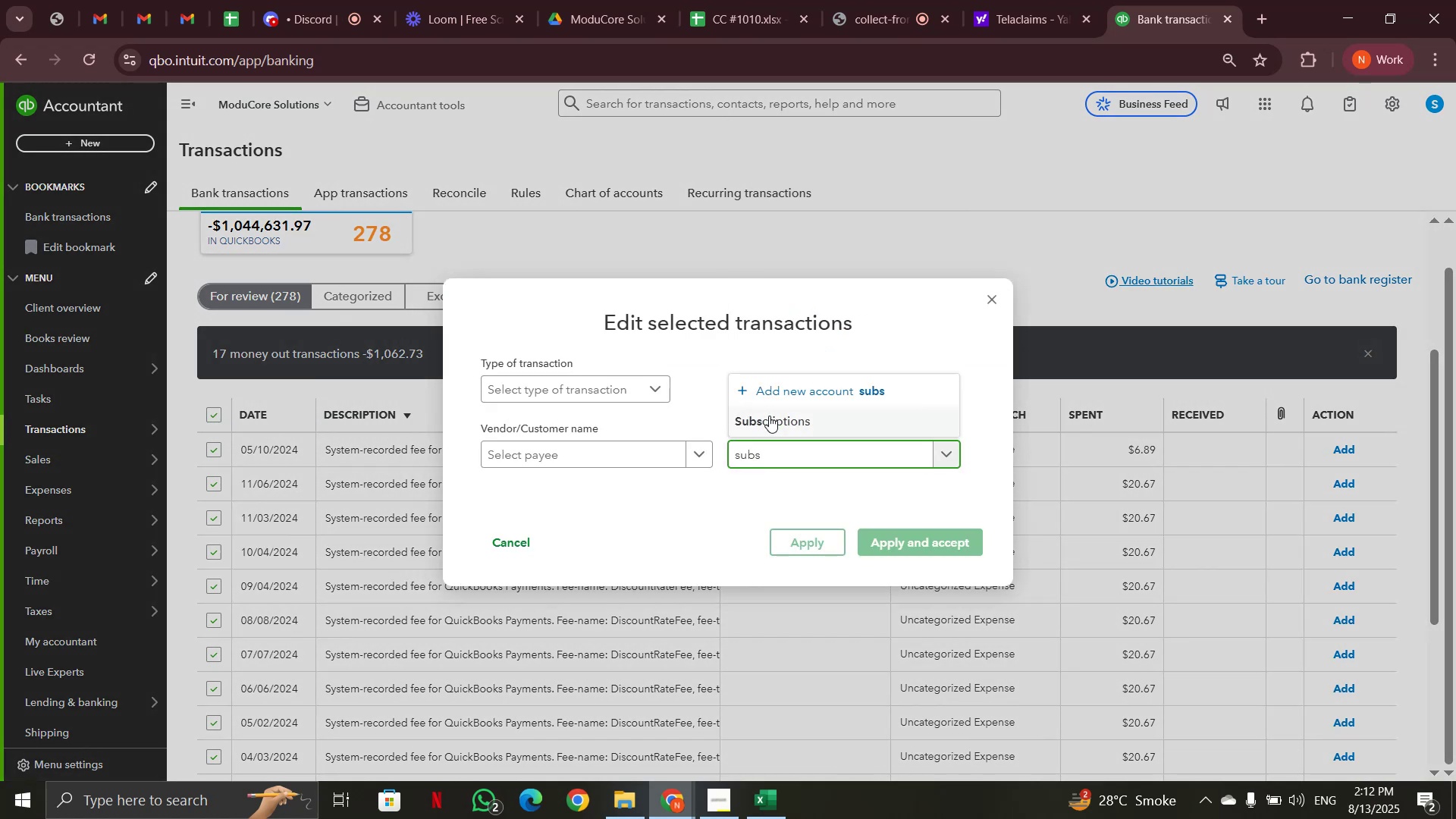 
left_click([769, 416])
 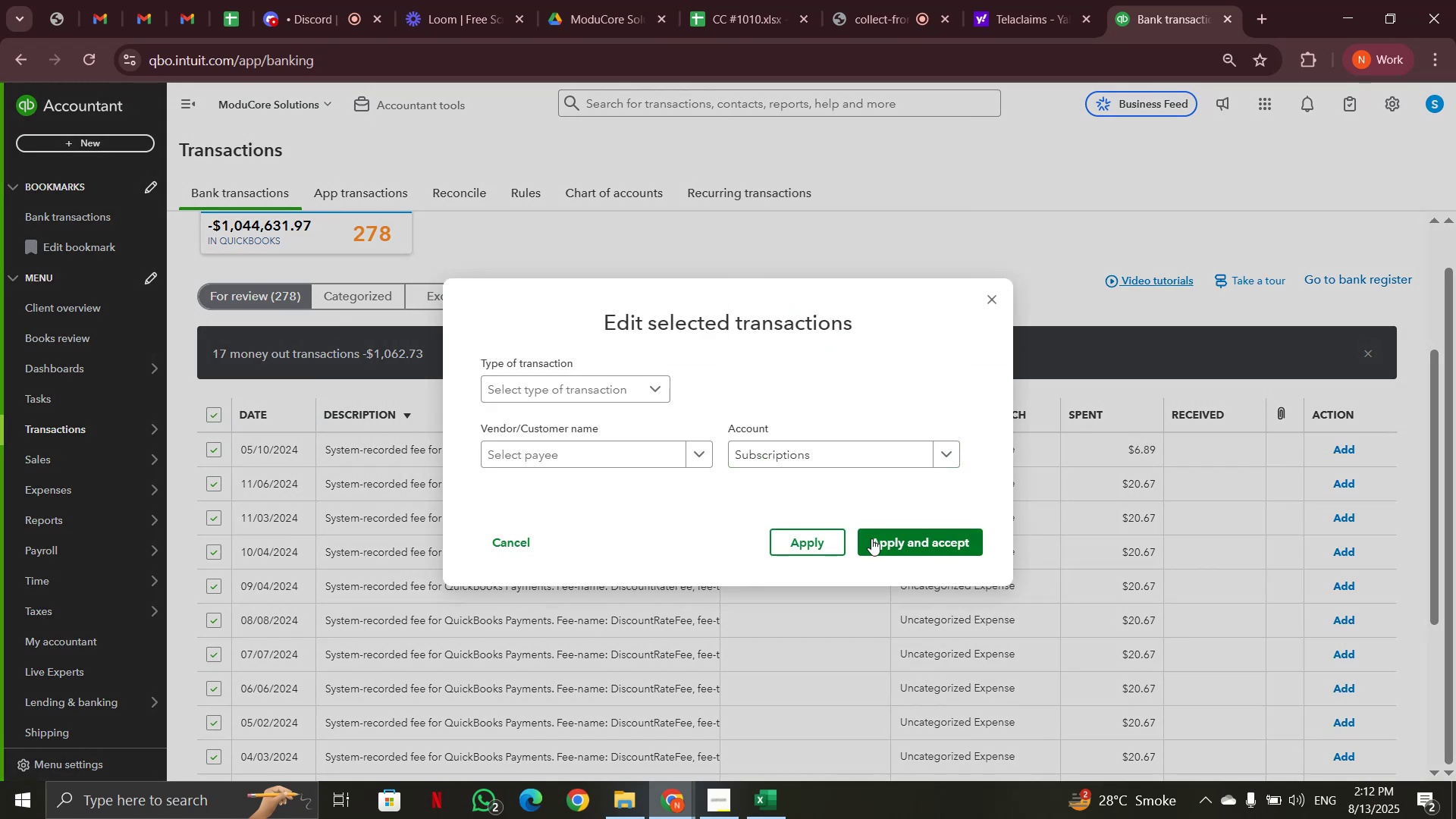 
left_click([871, 538])
 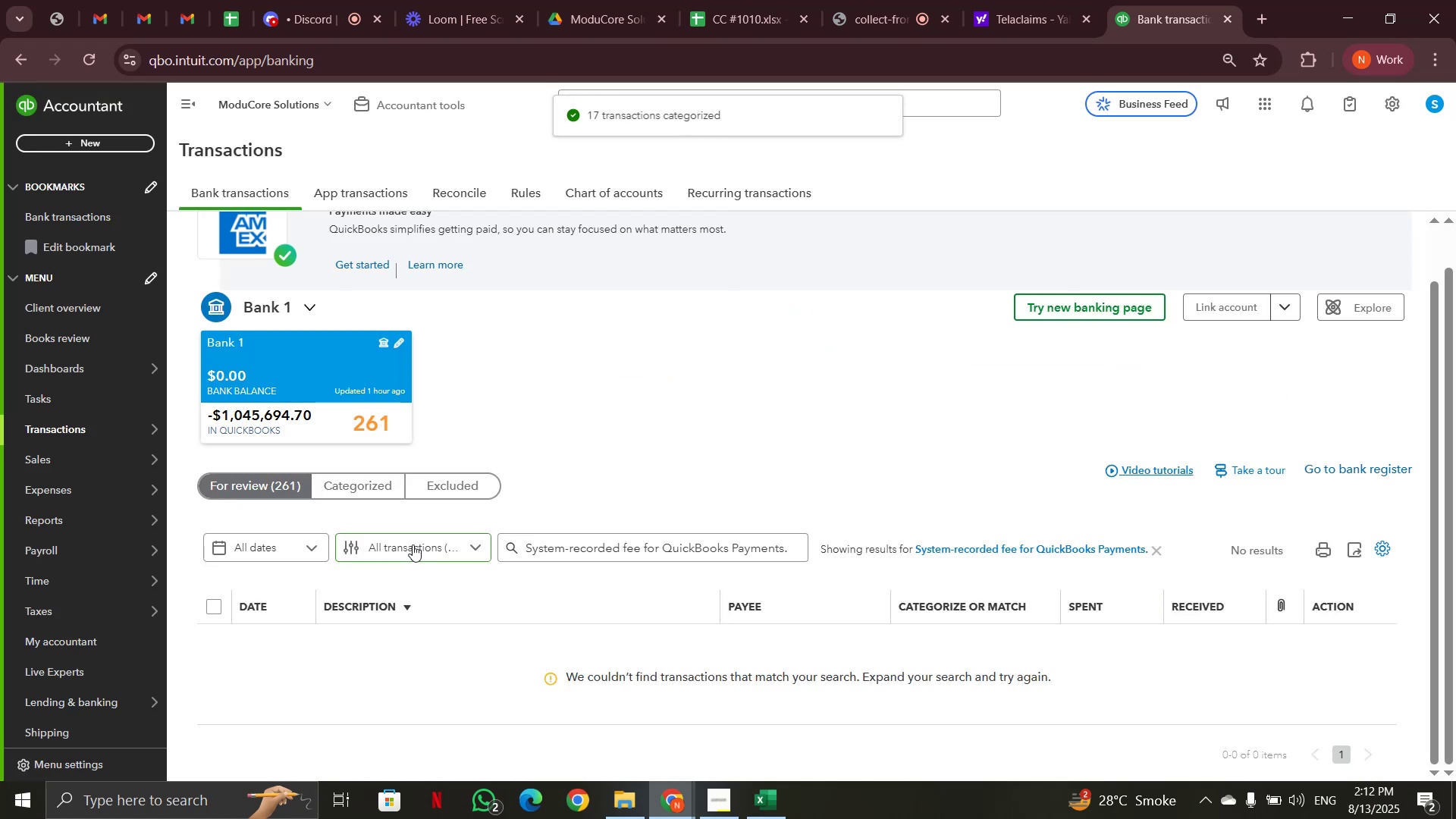 
left_click([1156, 550])
 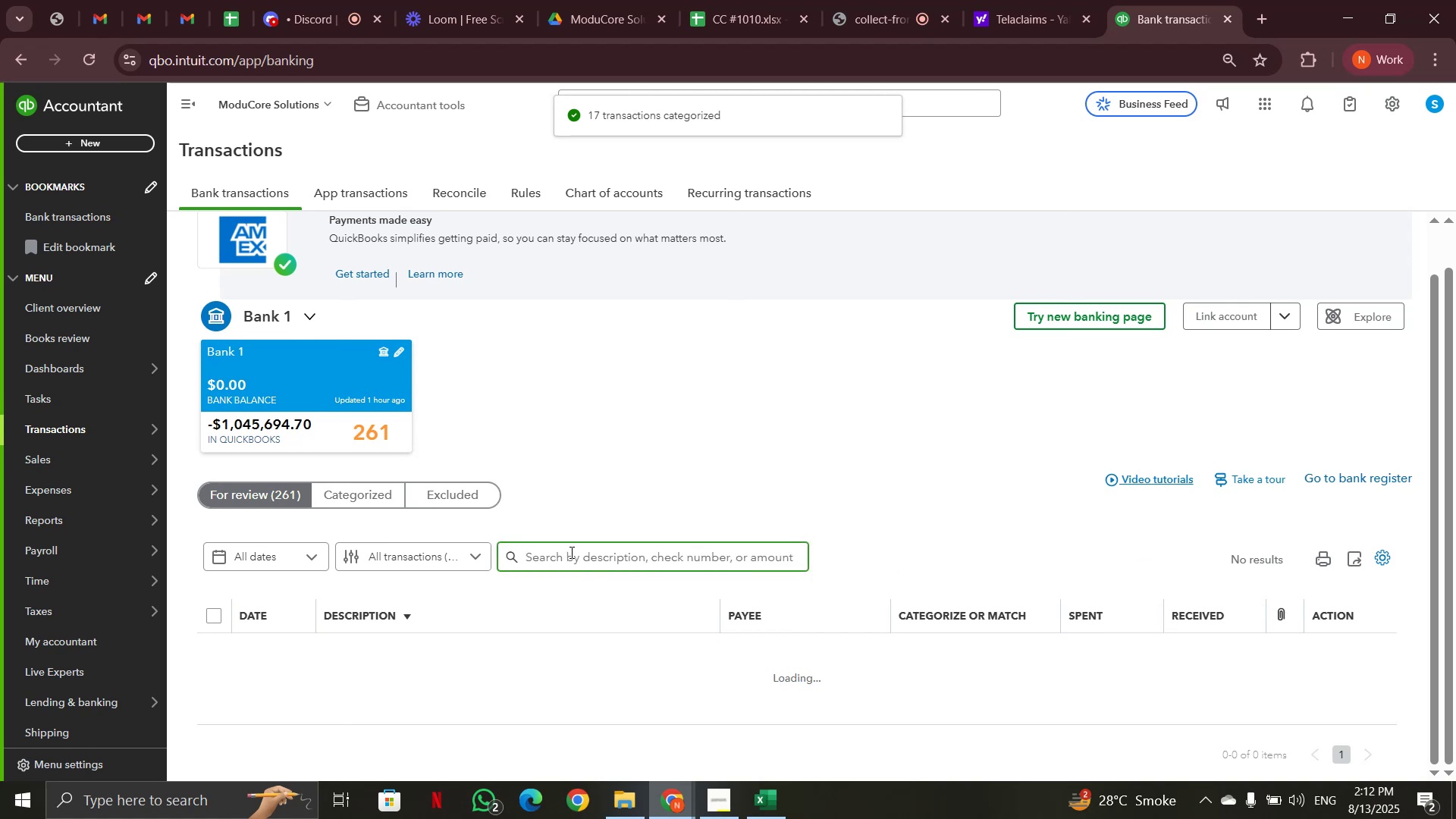 
scroll: coordinate [570, 552], scroll_direction: down, amount: 7.0
 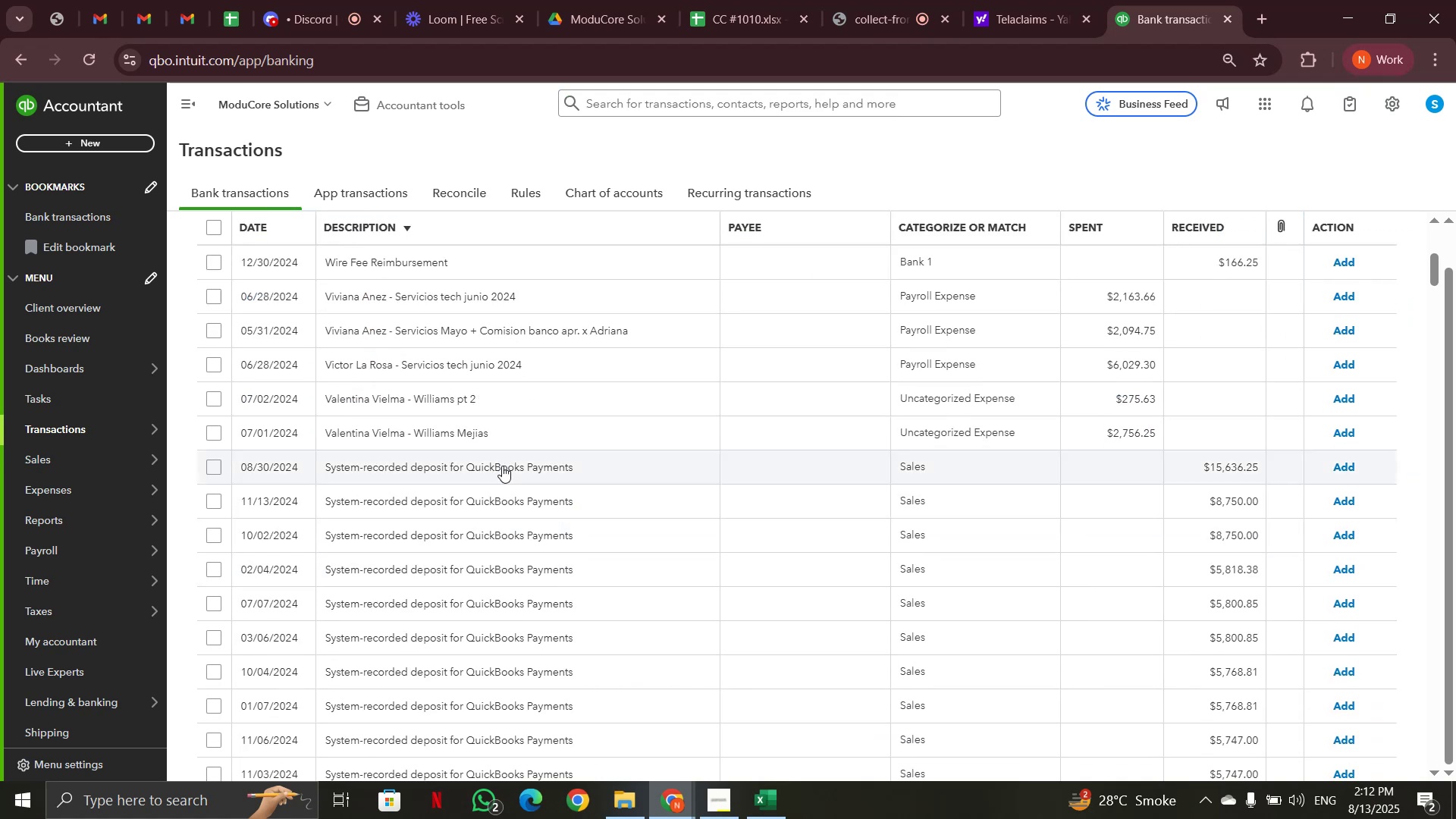 
left_click([502, 466])
 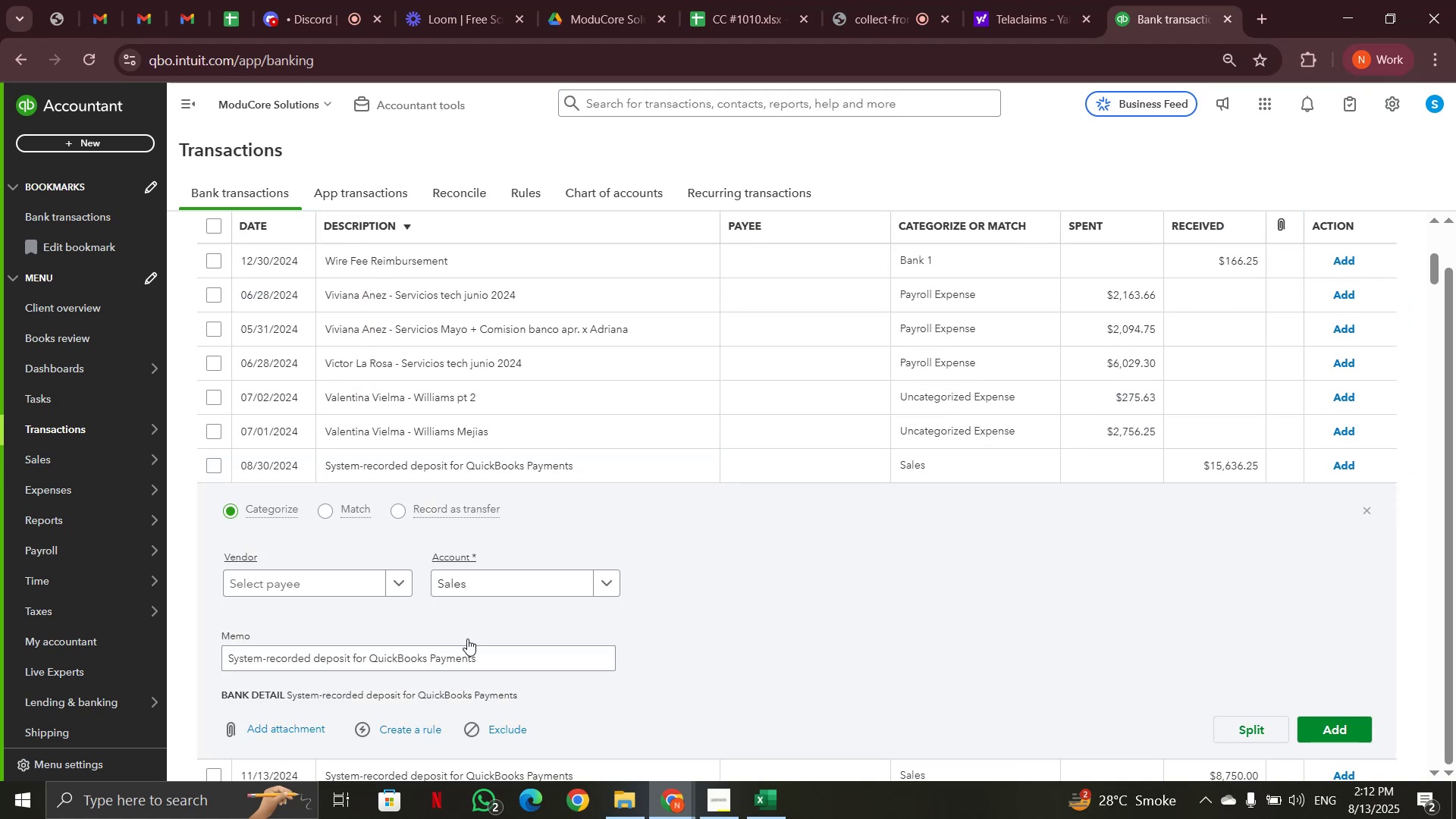 
left_click_drag(start_coordinate=[513, 656], to_coordinate=[221, 663])
 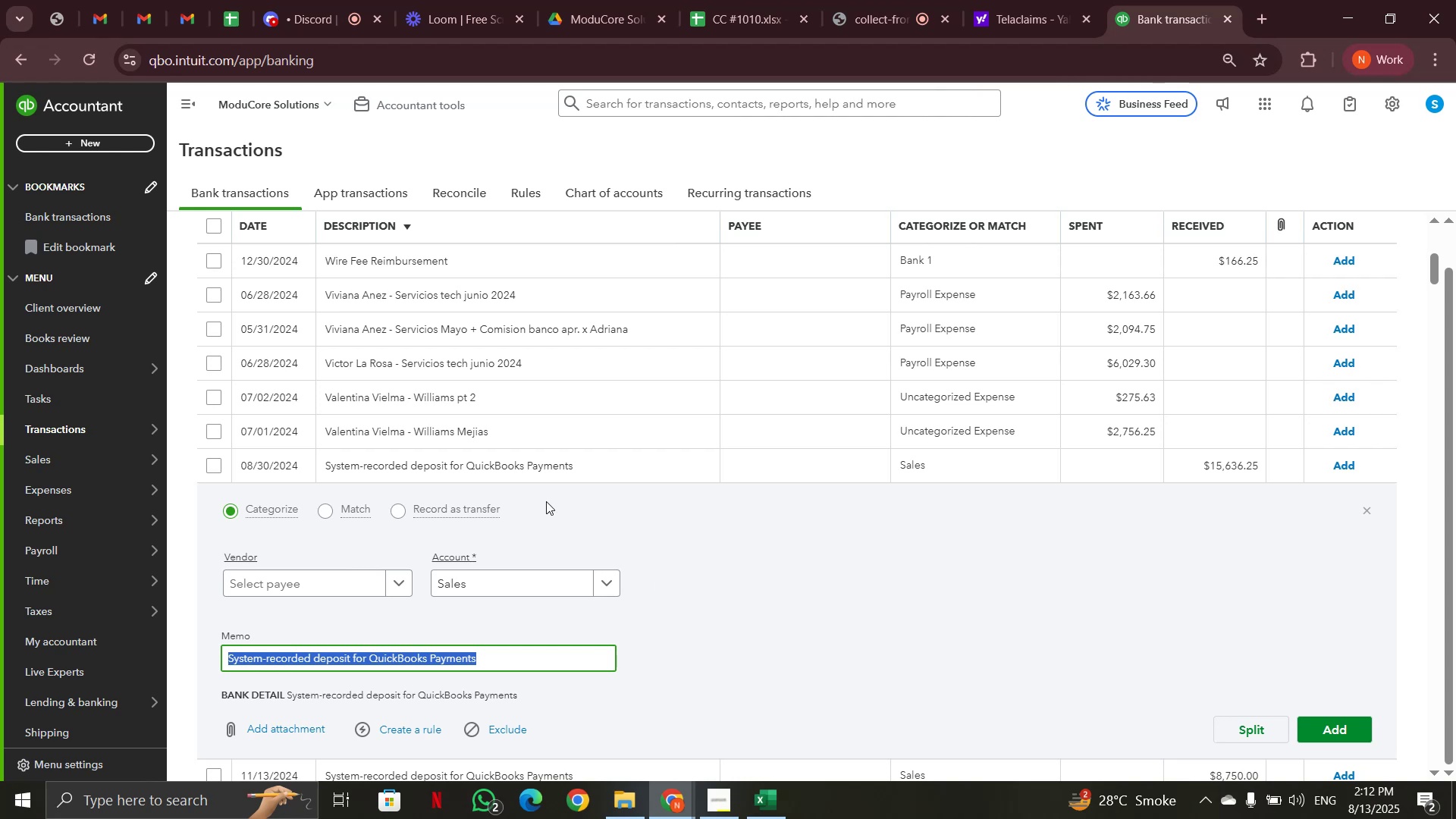 
left_click([552, 466])
 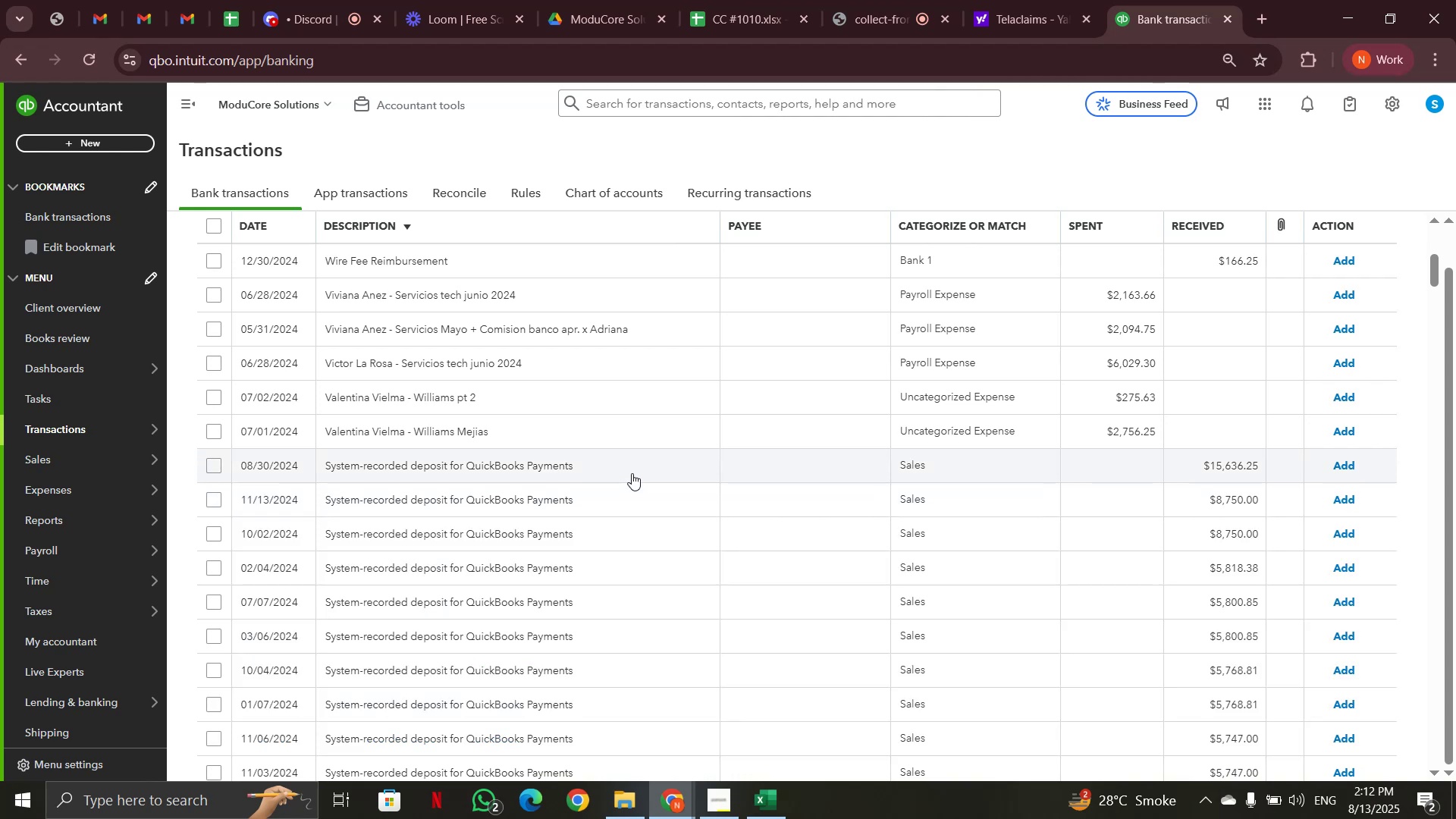 
scroll: coordinate [632, 473], scroll_direction: down, amount: 4.0
 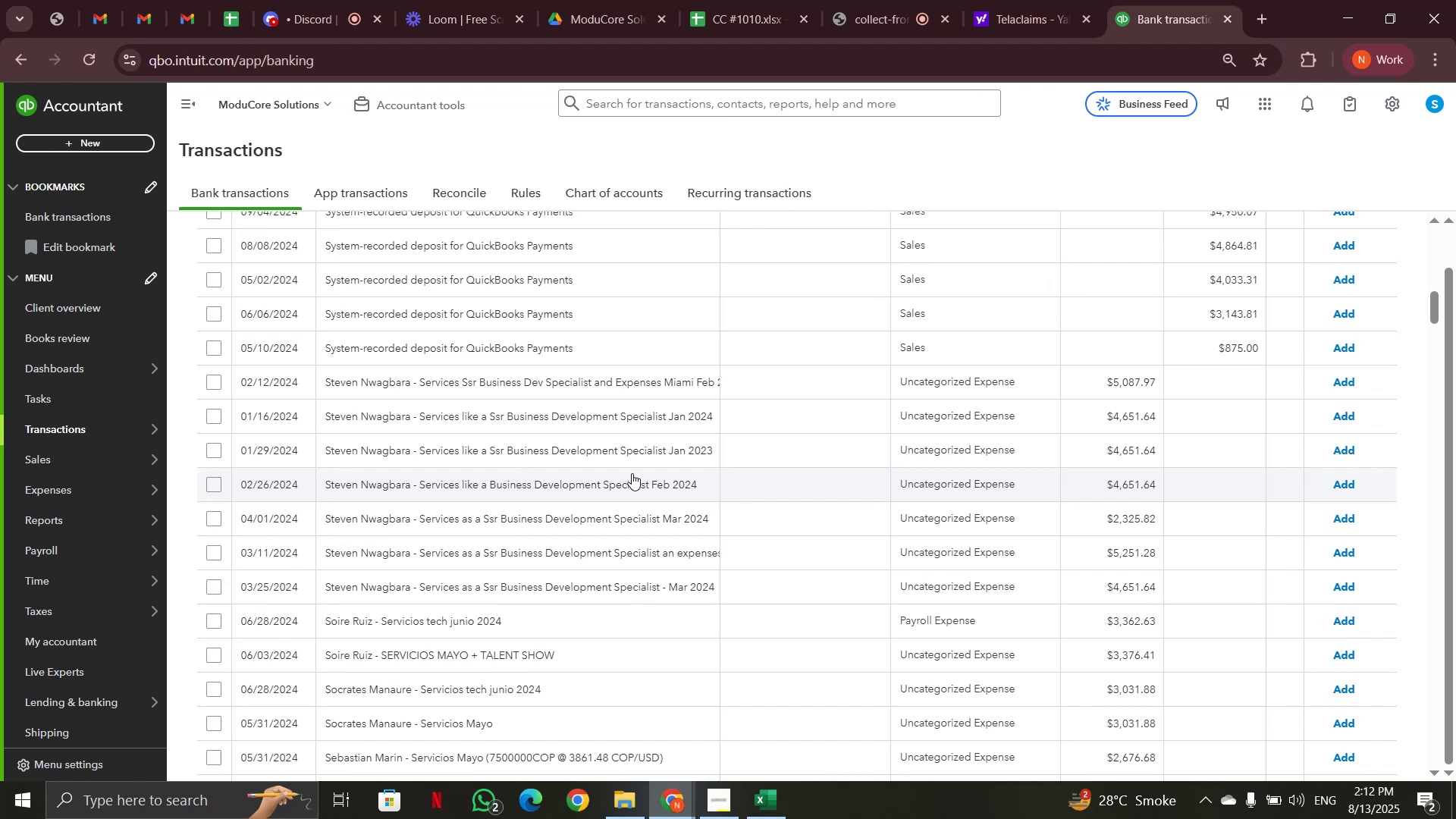 
wait(7.01)
 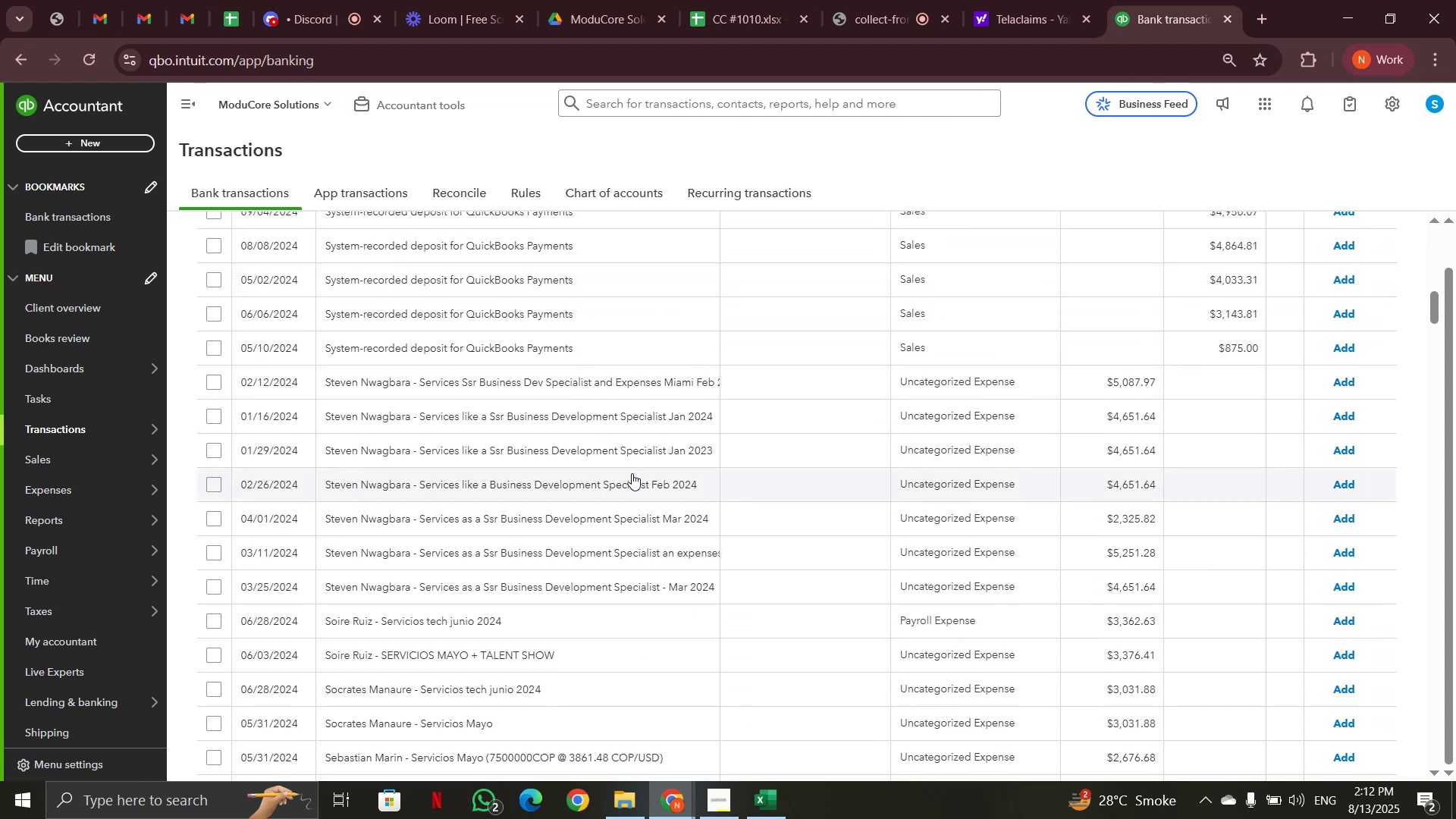 
scroll: coordinate [632, 473], scroll_direction: down, amount: 5.0
 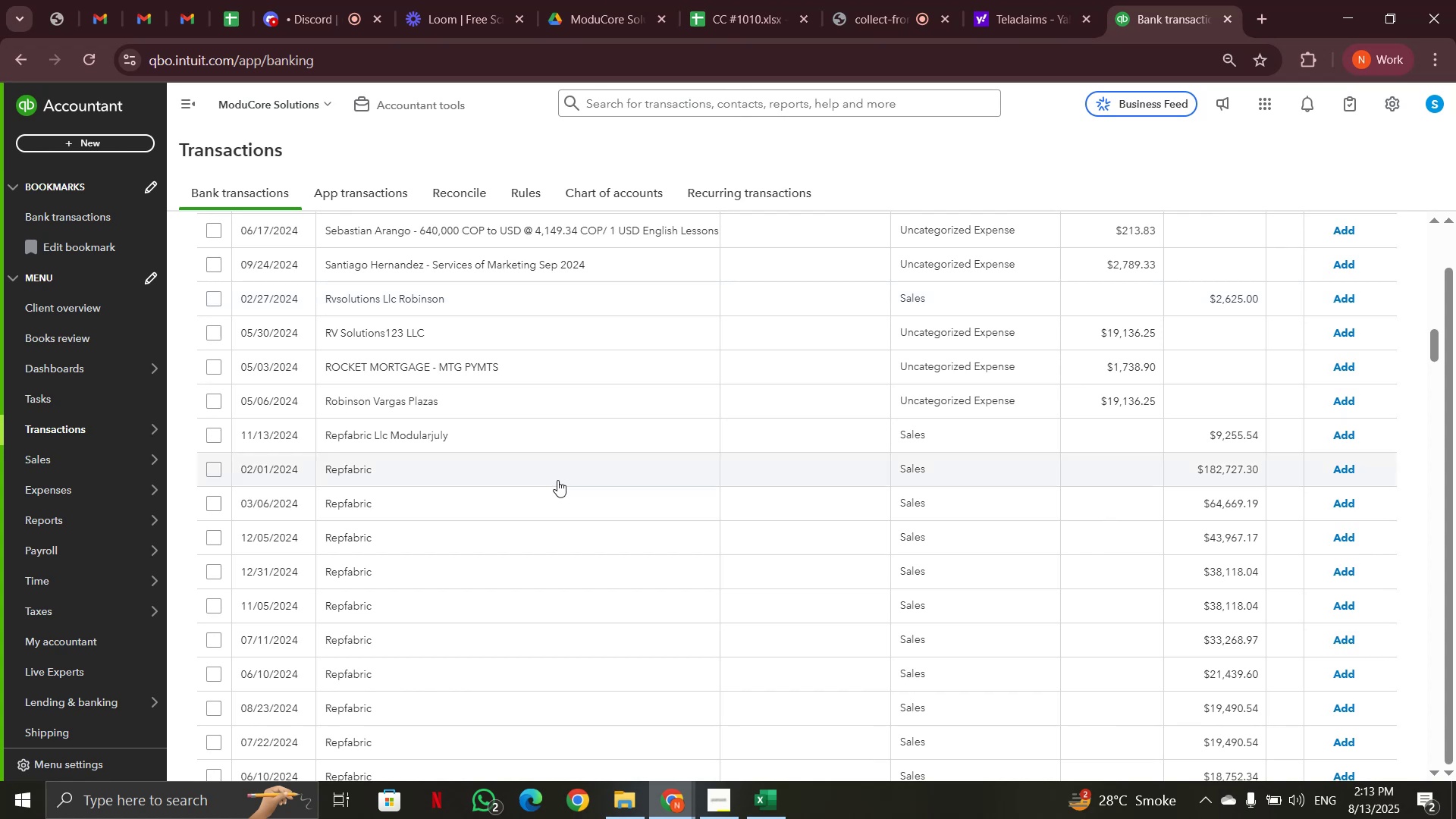 
left_click([557, 476])
 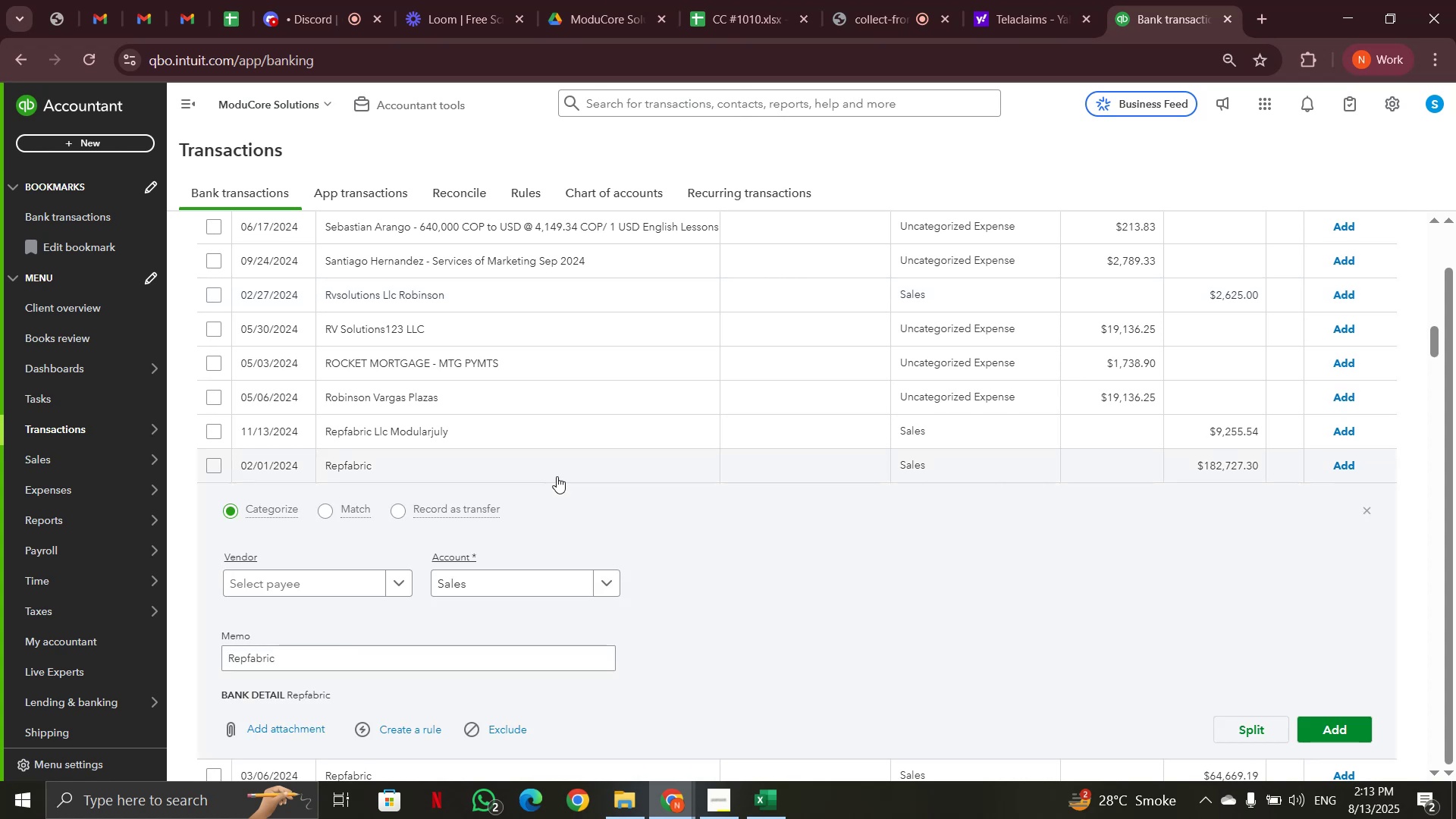 
left_click_drag(start_coordinate=[345, 659], to_coordinate=[209, 659])
 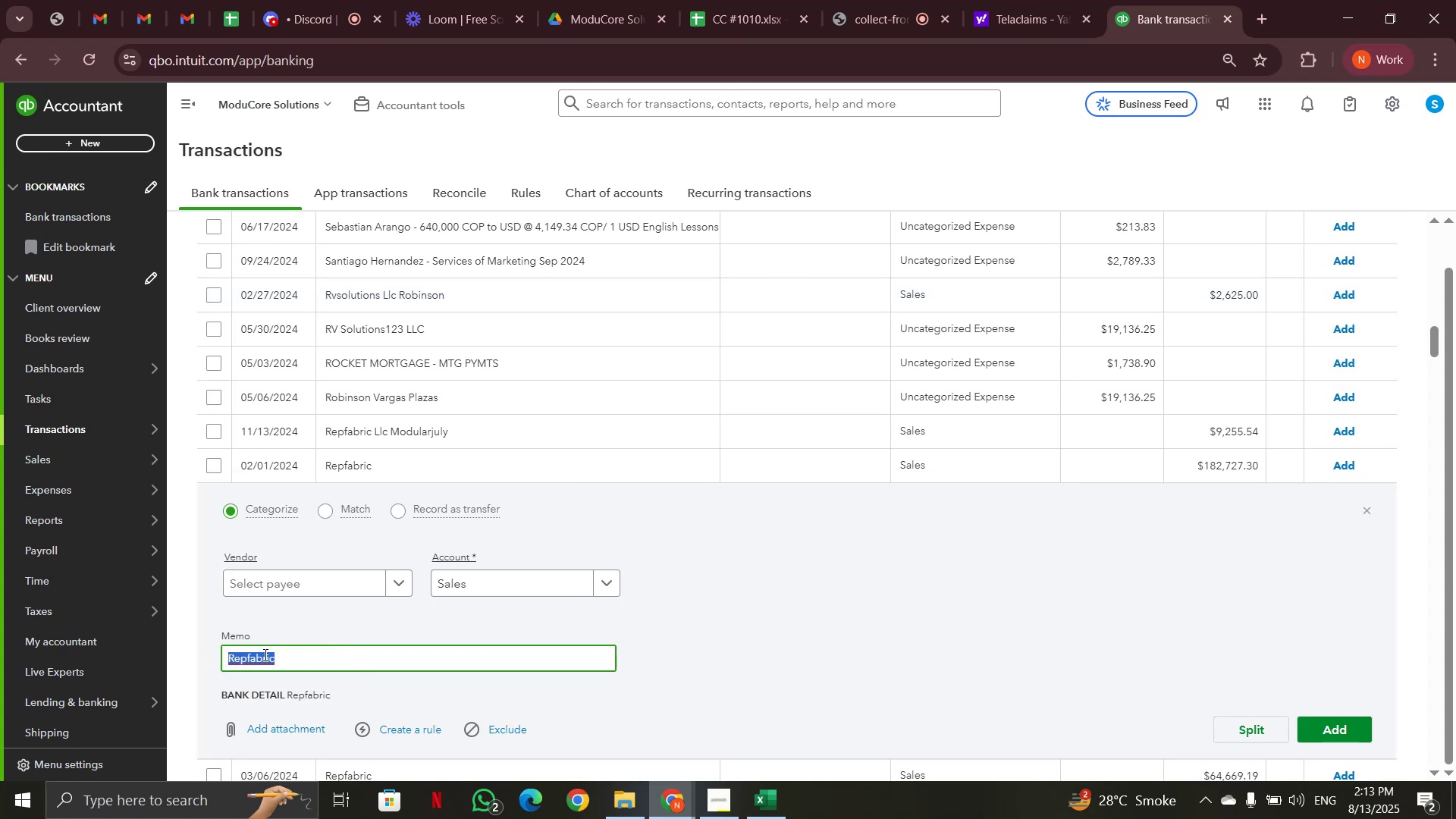 
key(Control+C)
 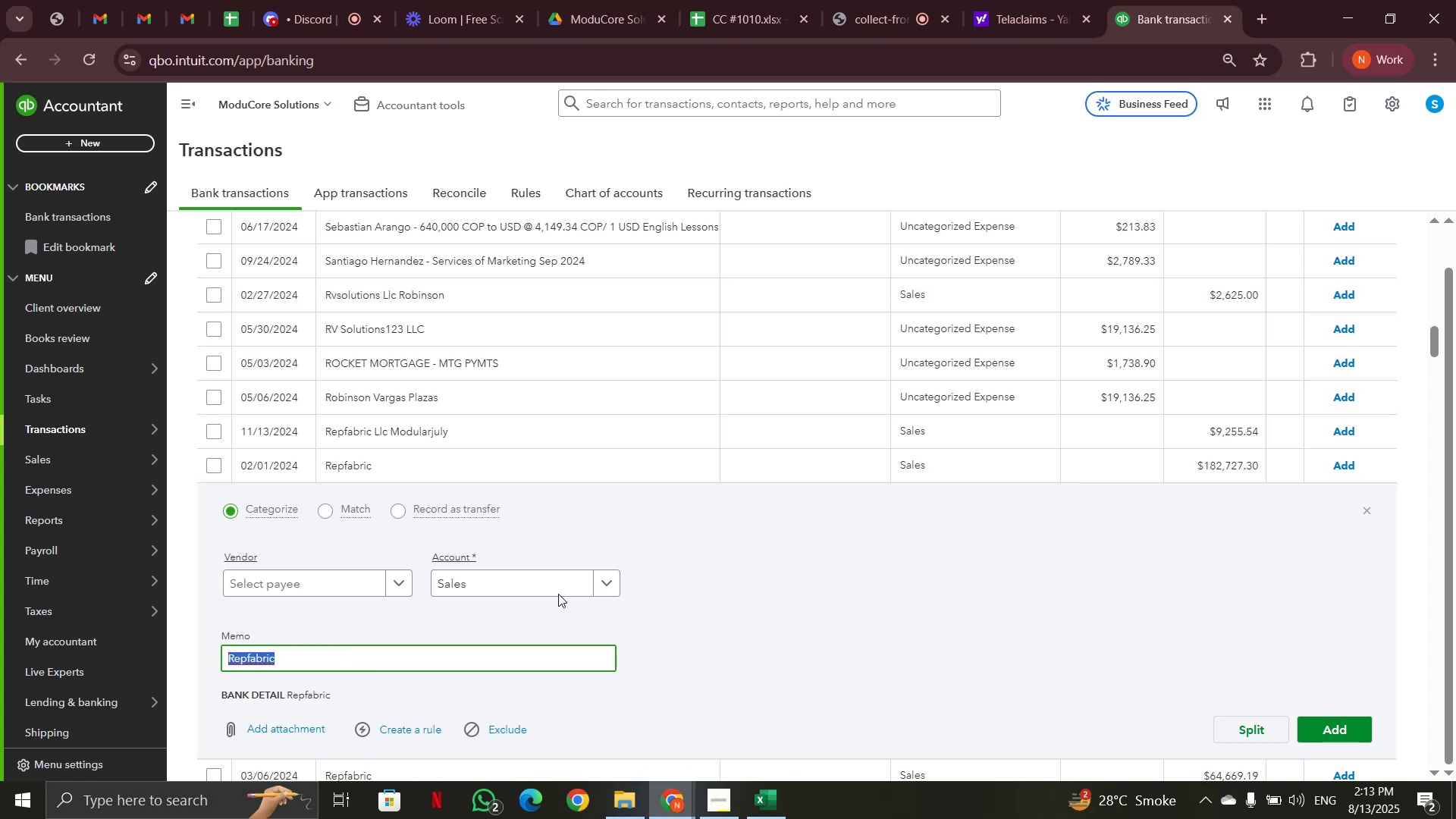 
scroll: coordinate [635, 578], scroll_direction: up, amount: 19.0
 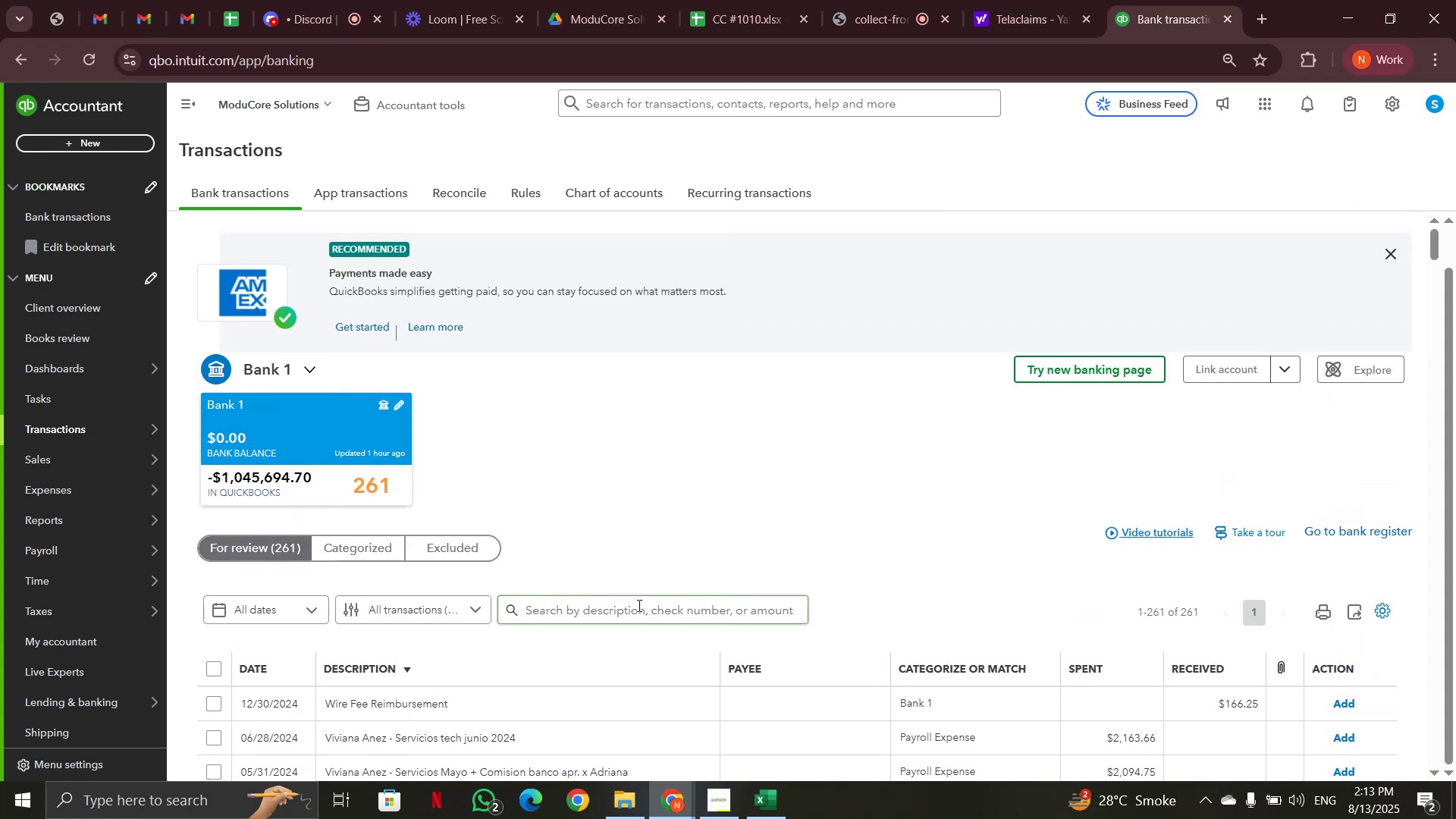 
left_click([639, 608])
 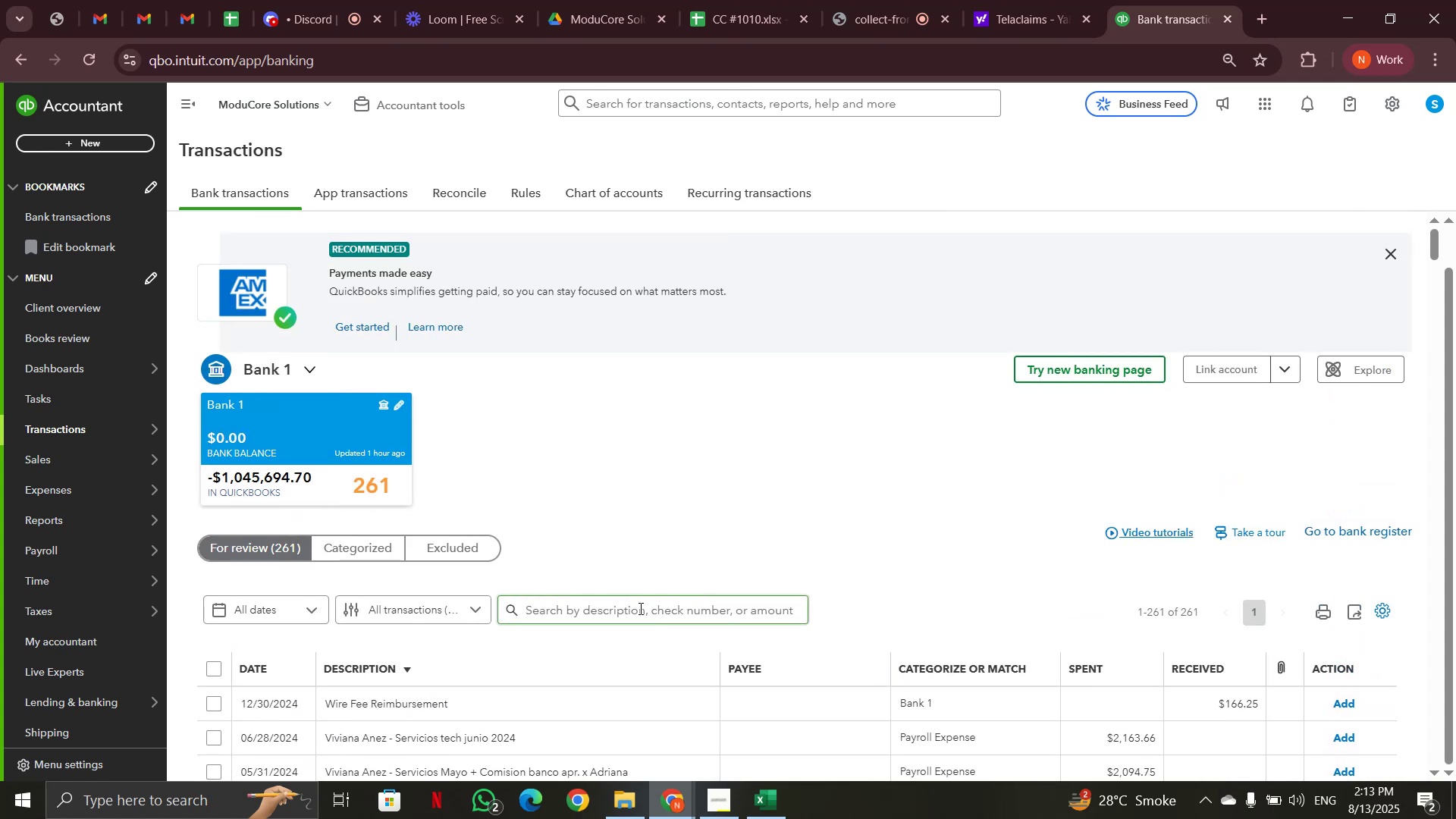 
key(Control+V)
 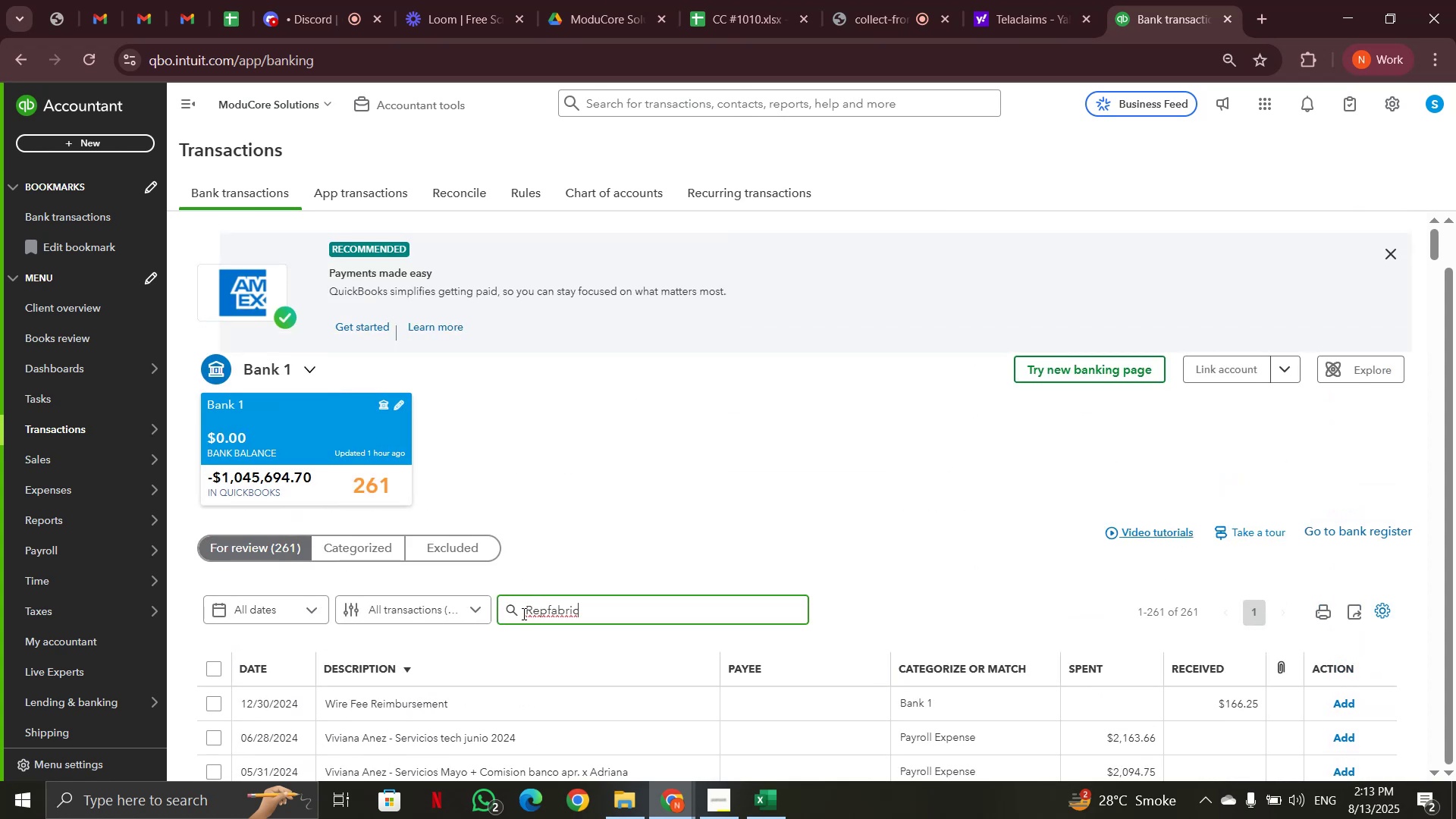 
left_click([510, 610])
 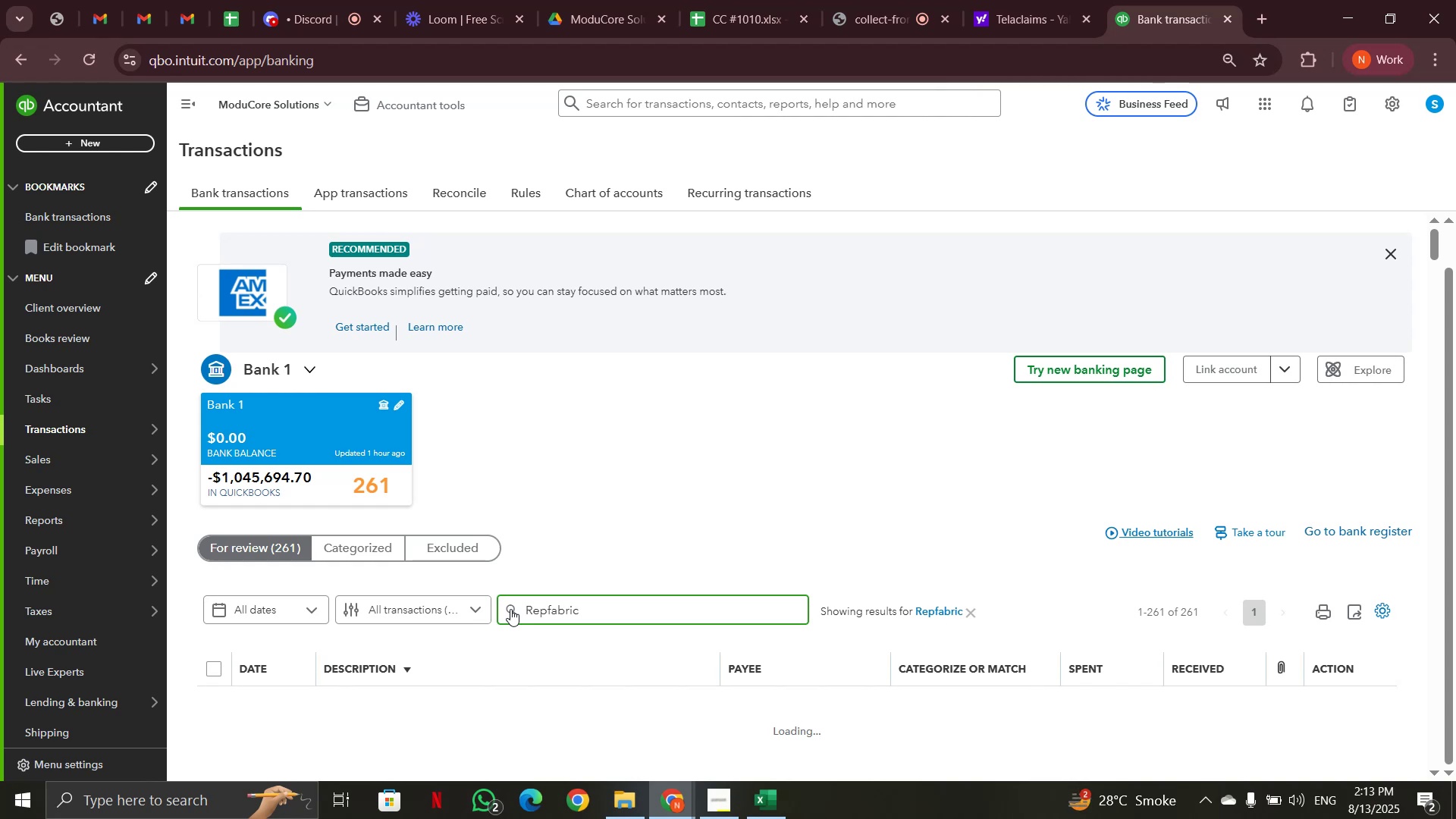 
scroll: coordinate [622, 503], scroll_direction: down, amount: 4.0
 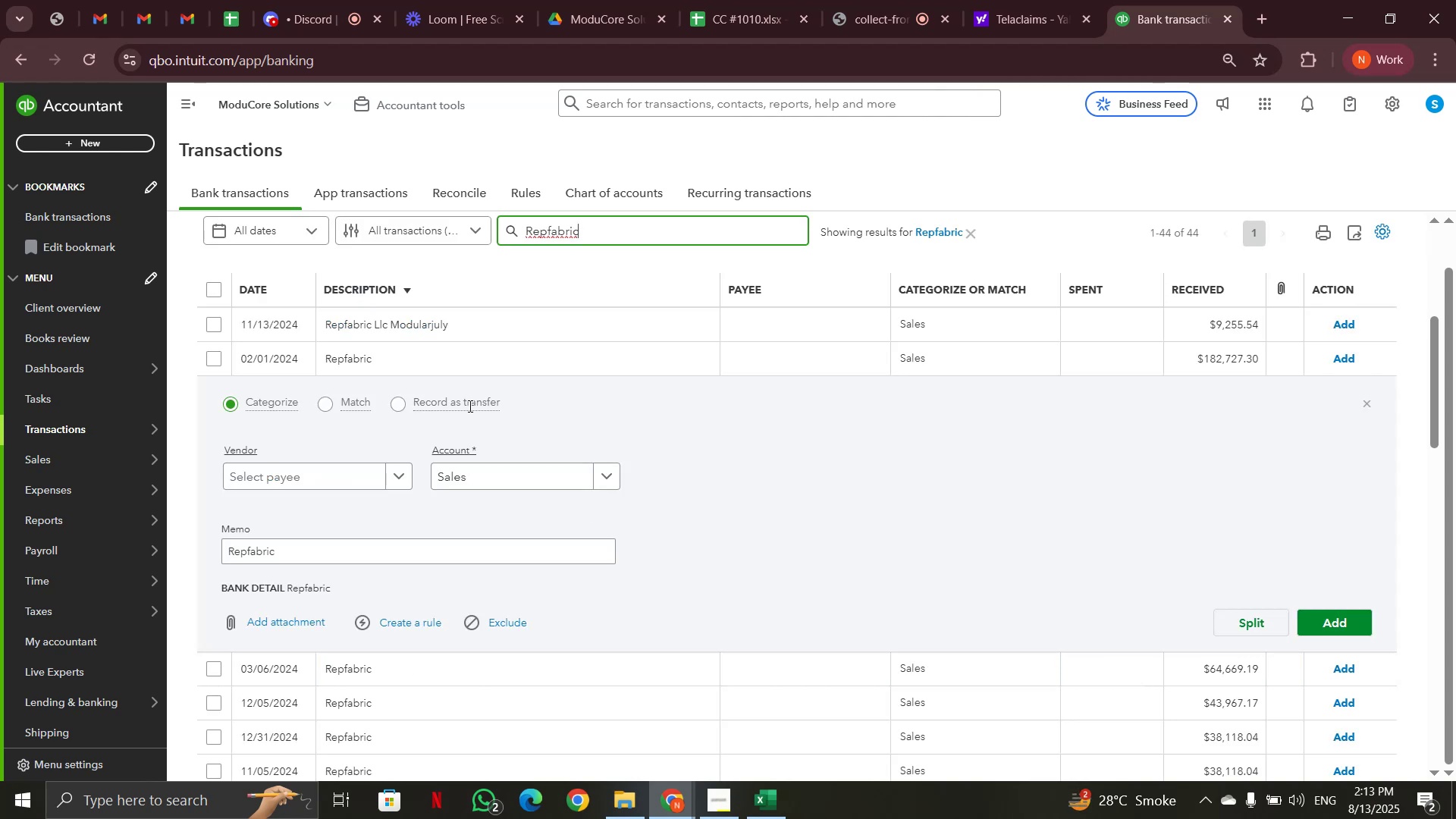 
left_click([645, 362])
 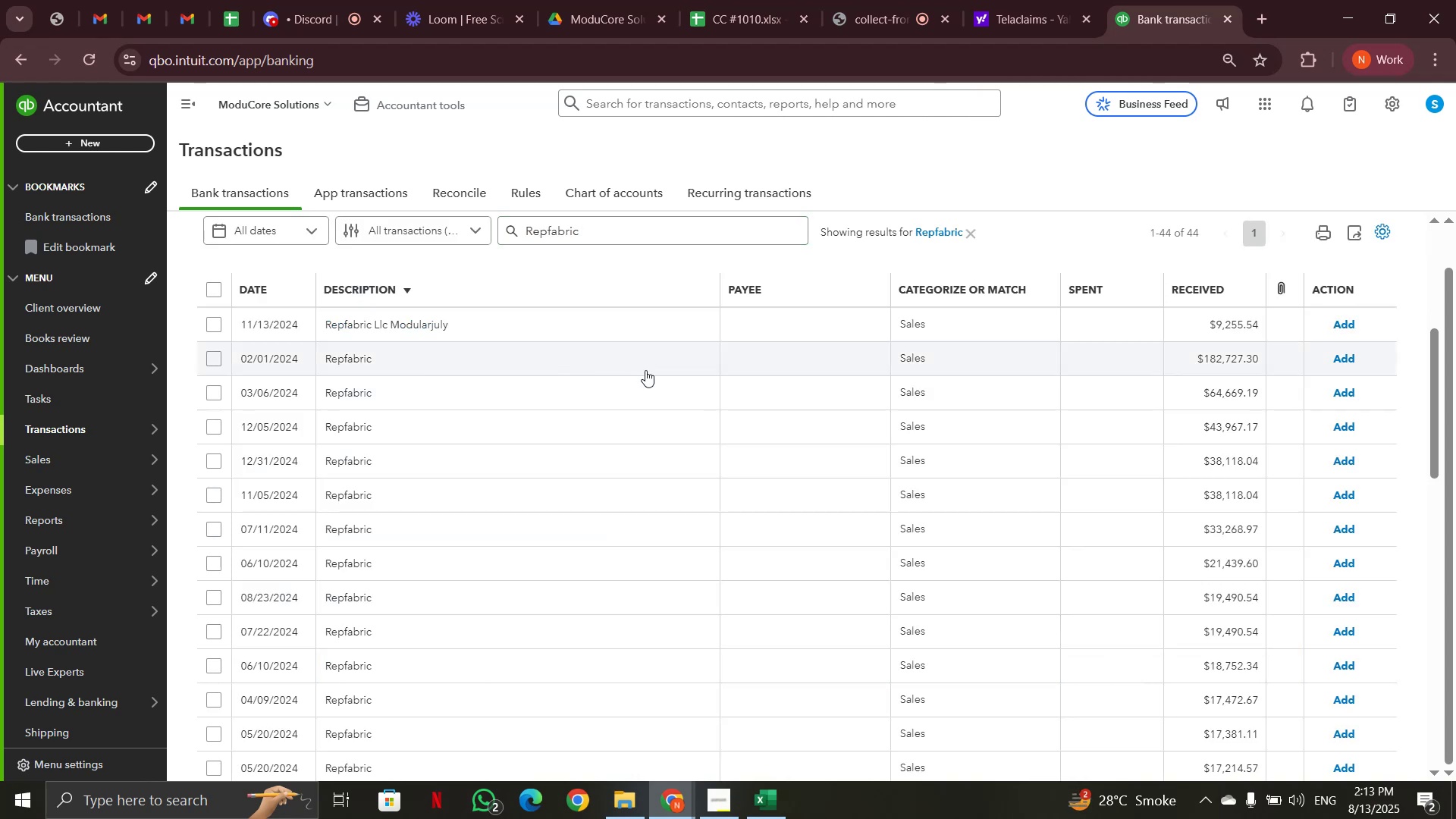 
scroll: coordinate [645, 447], scroll_direction: down, amount: 14.0
 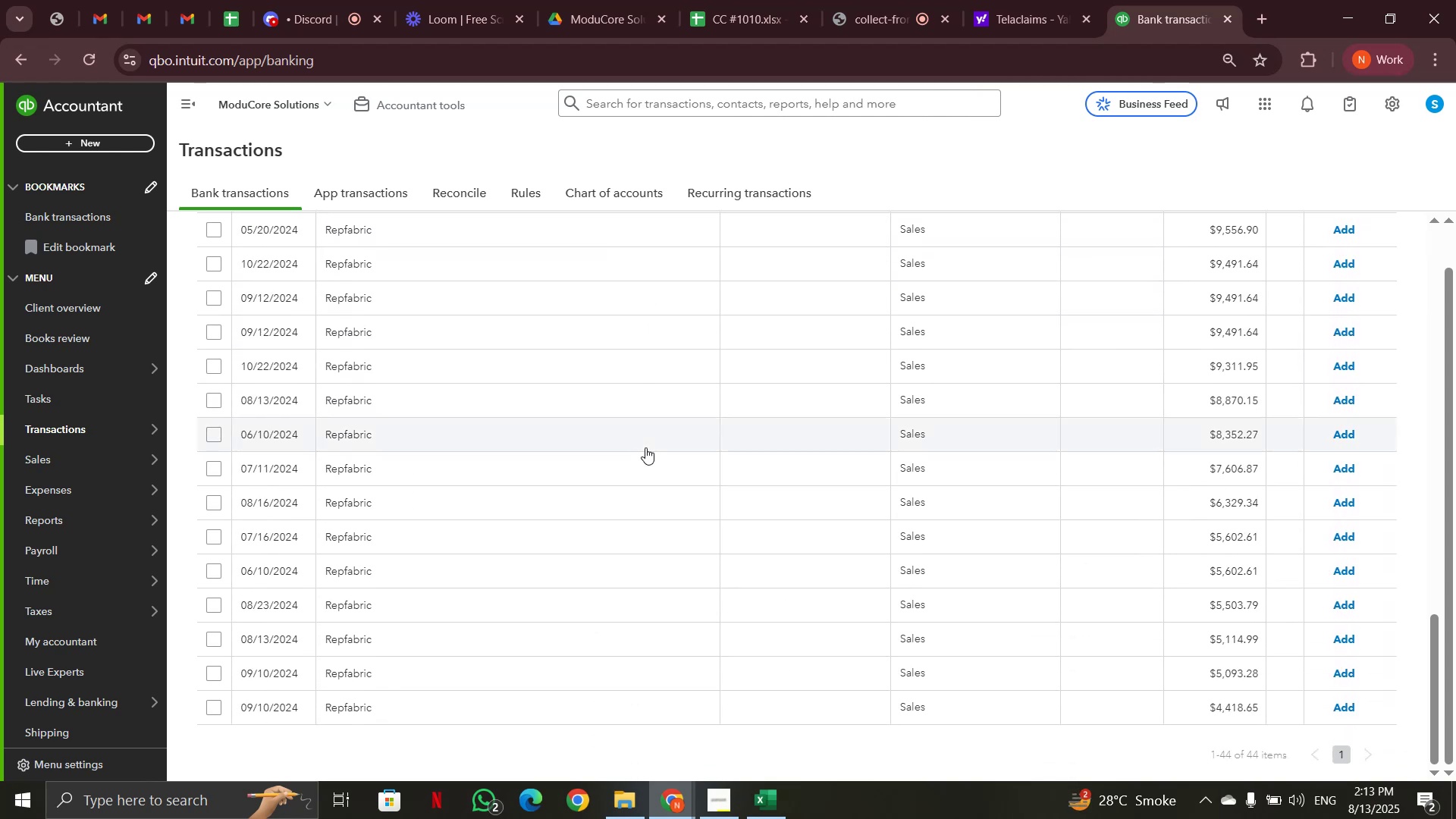 
scroll: coordinate [645, 447], scroll_direction: up, amount: 14.0
 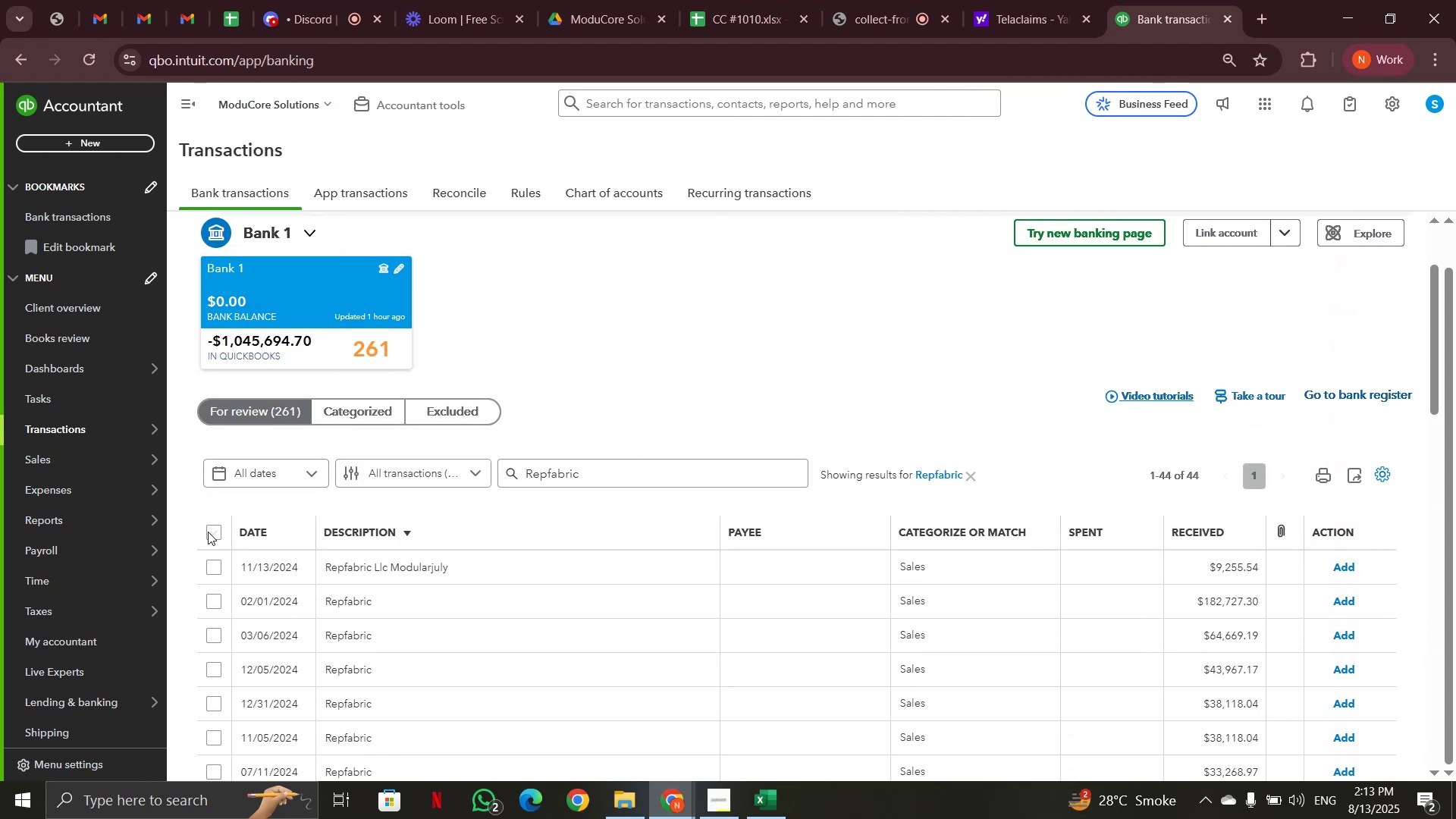 
left_click([213, 533])
 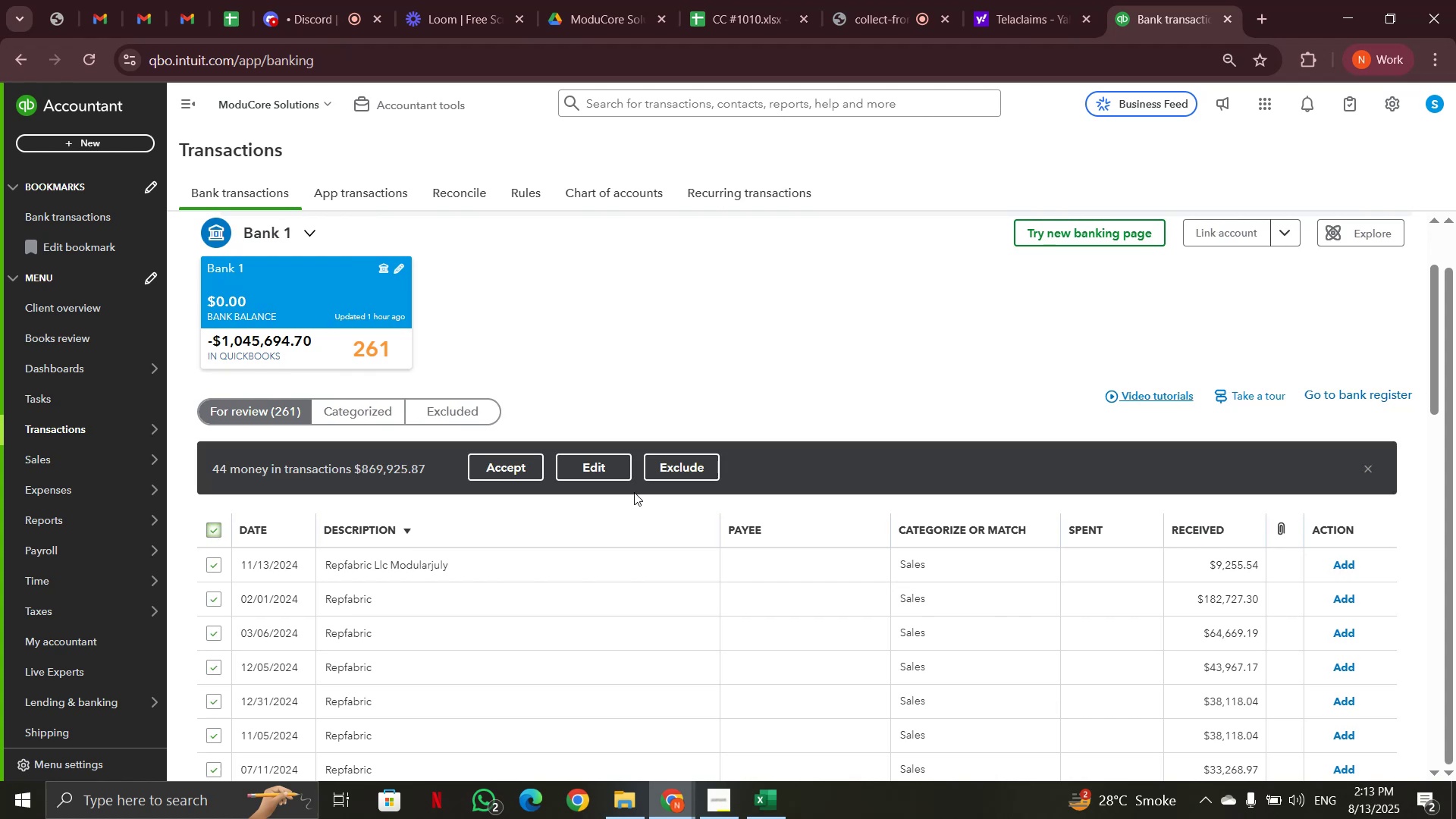 
left_click([616, 471])
 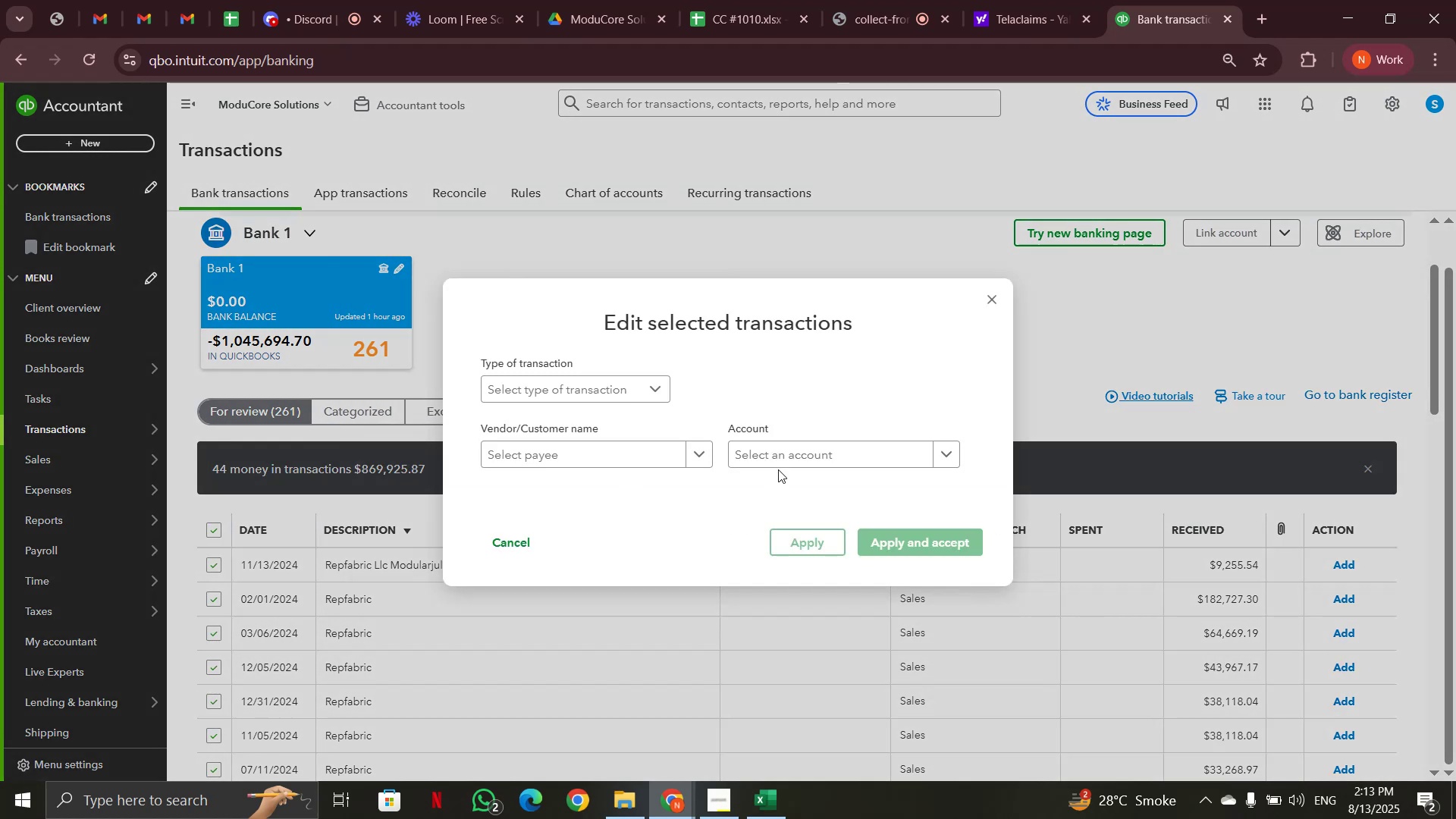 
left_click([782, 461])
 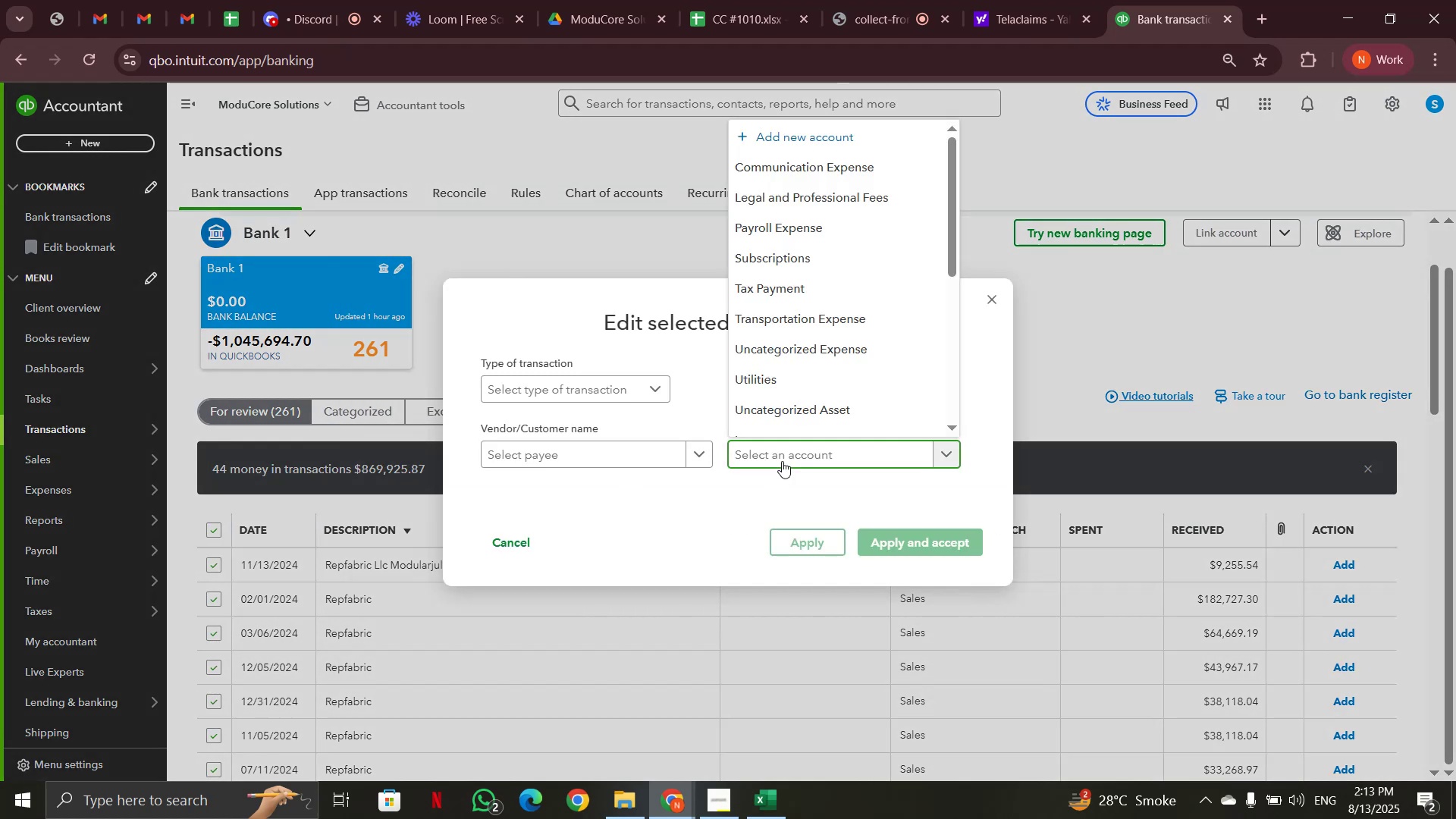 
type(sa)
 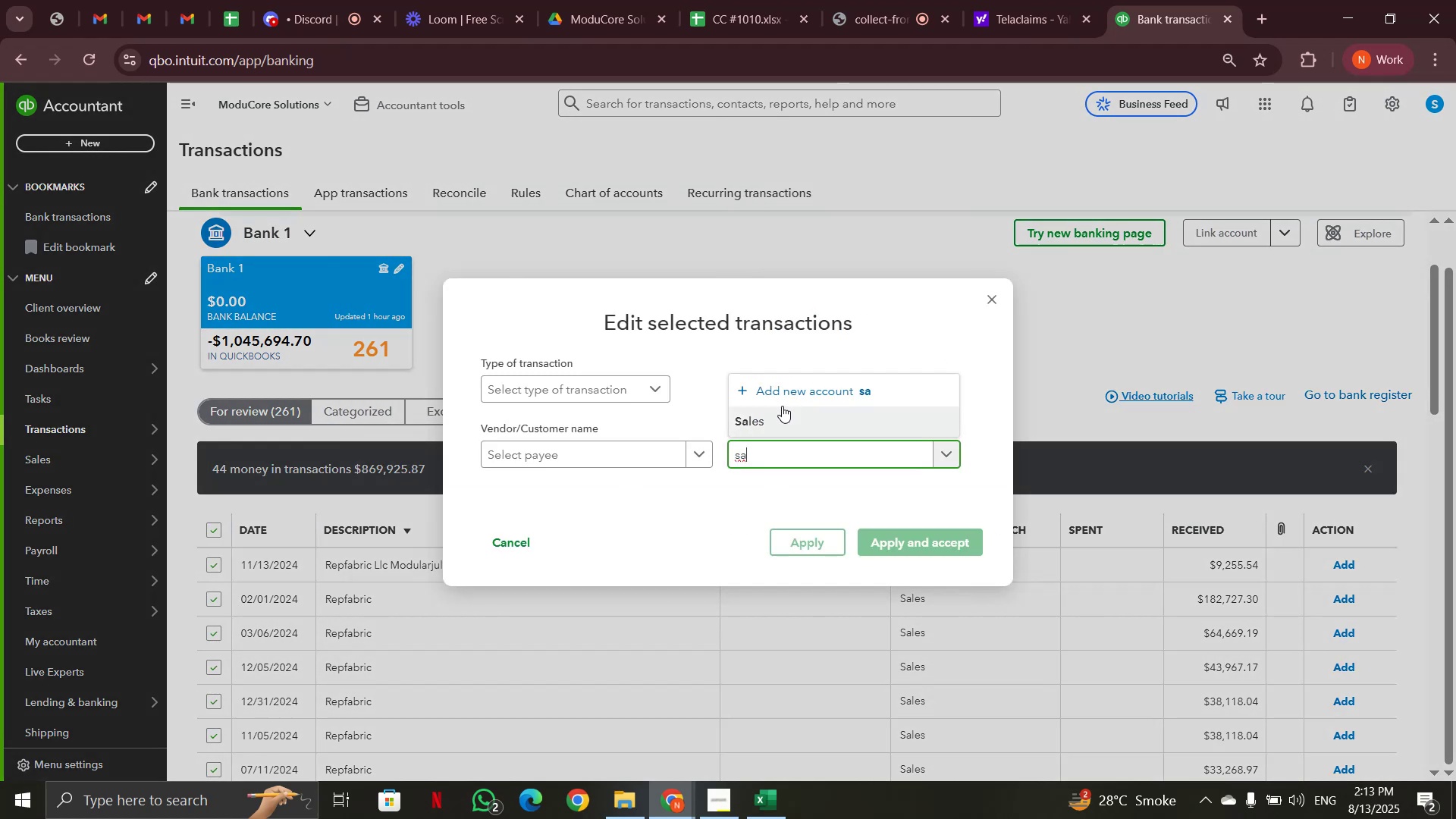 
left_click([793, 426])
 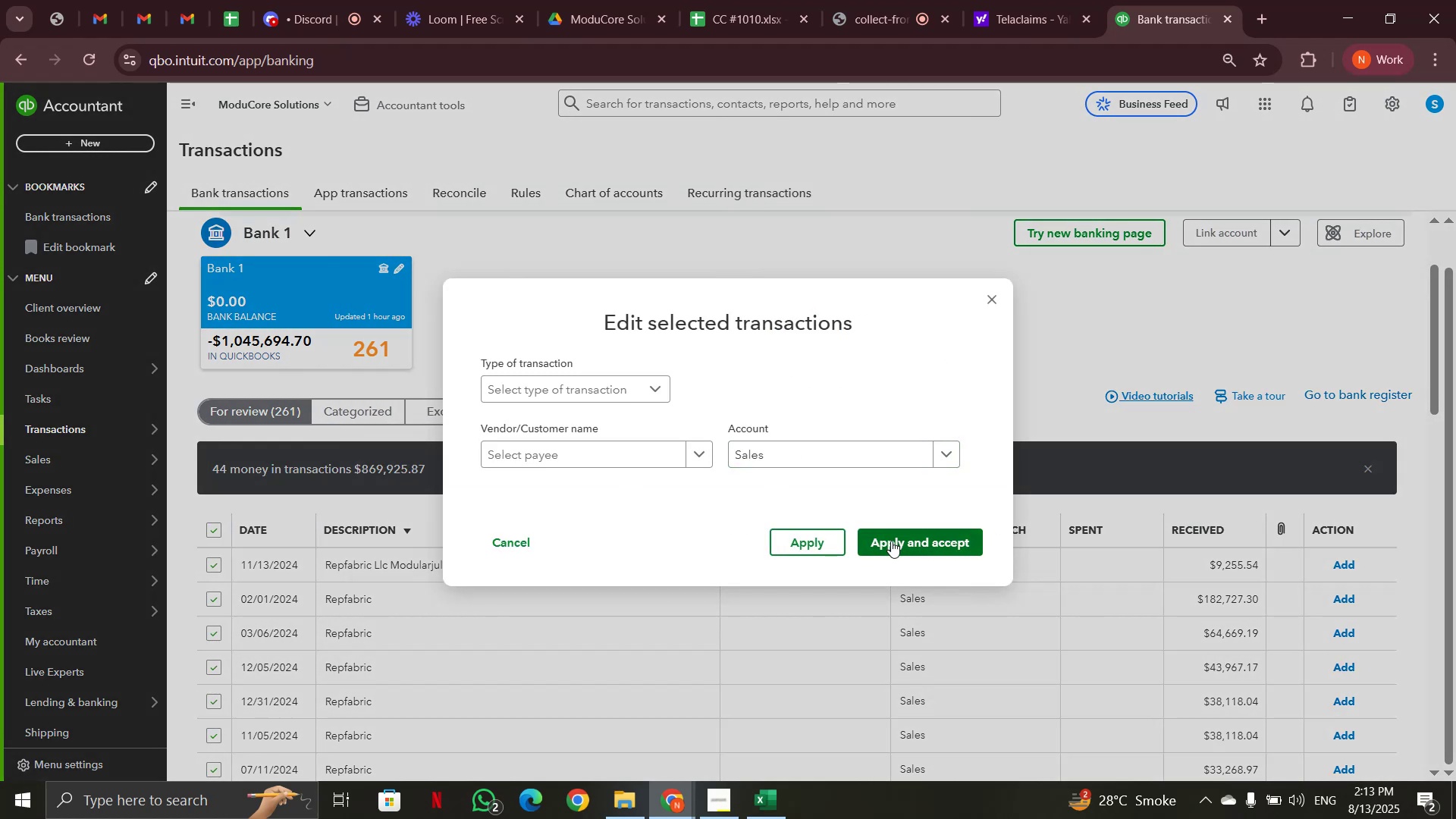 
left_click([891, 541])
 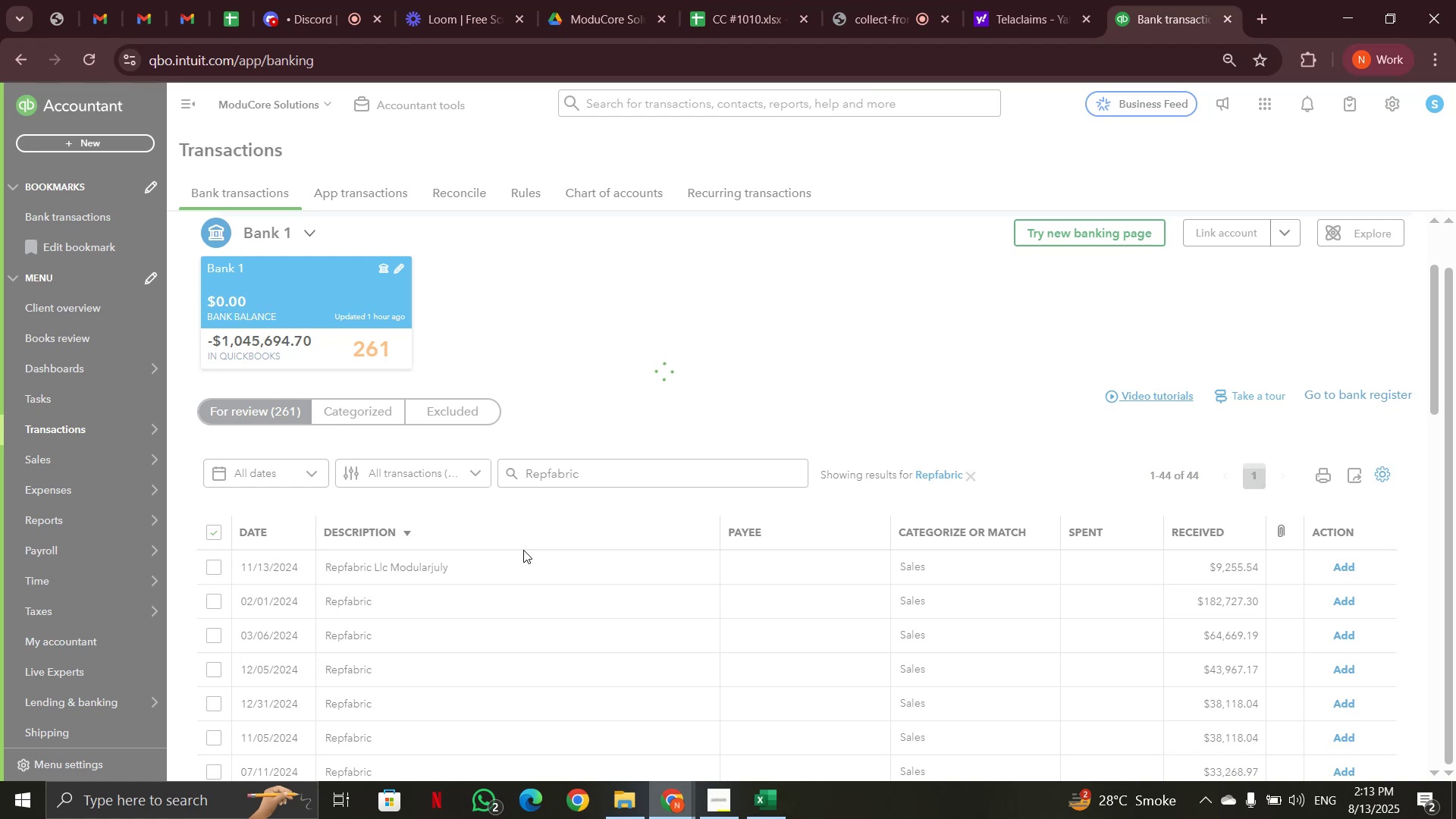 
wait(10.14)
 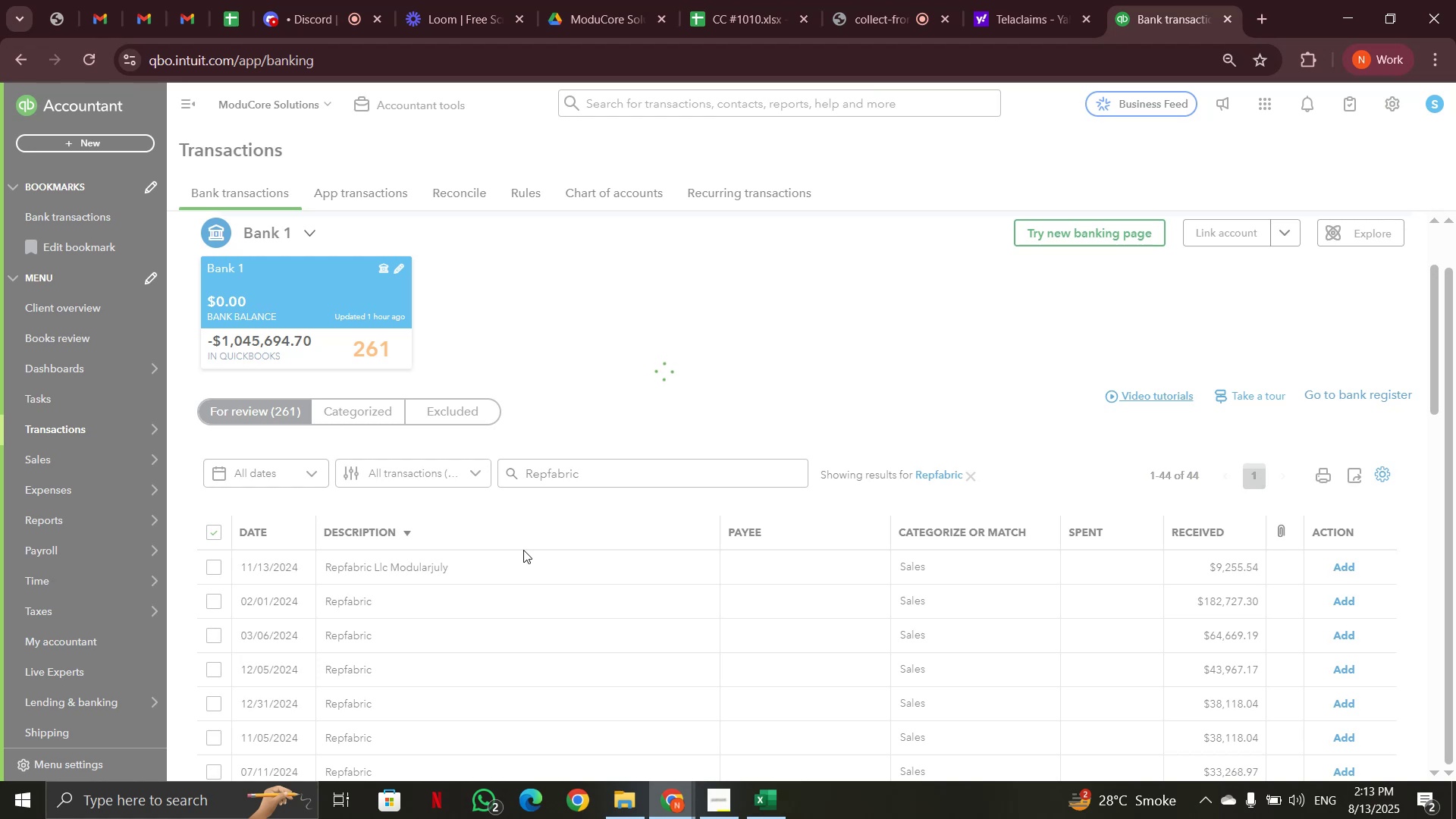 
left_click([969, 556])
 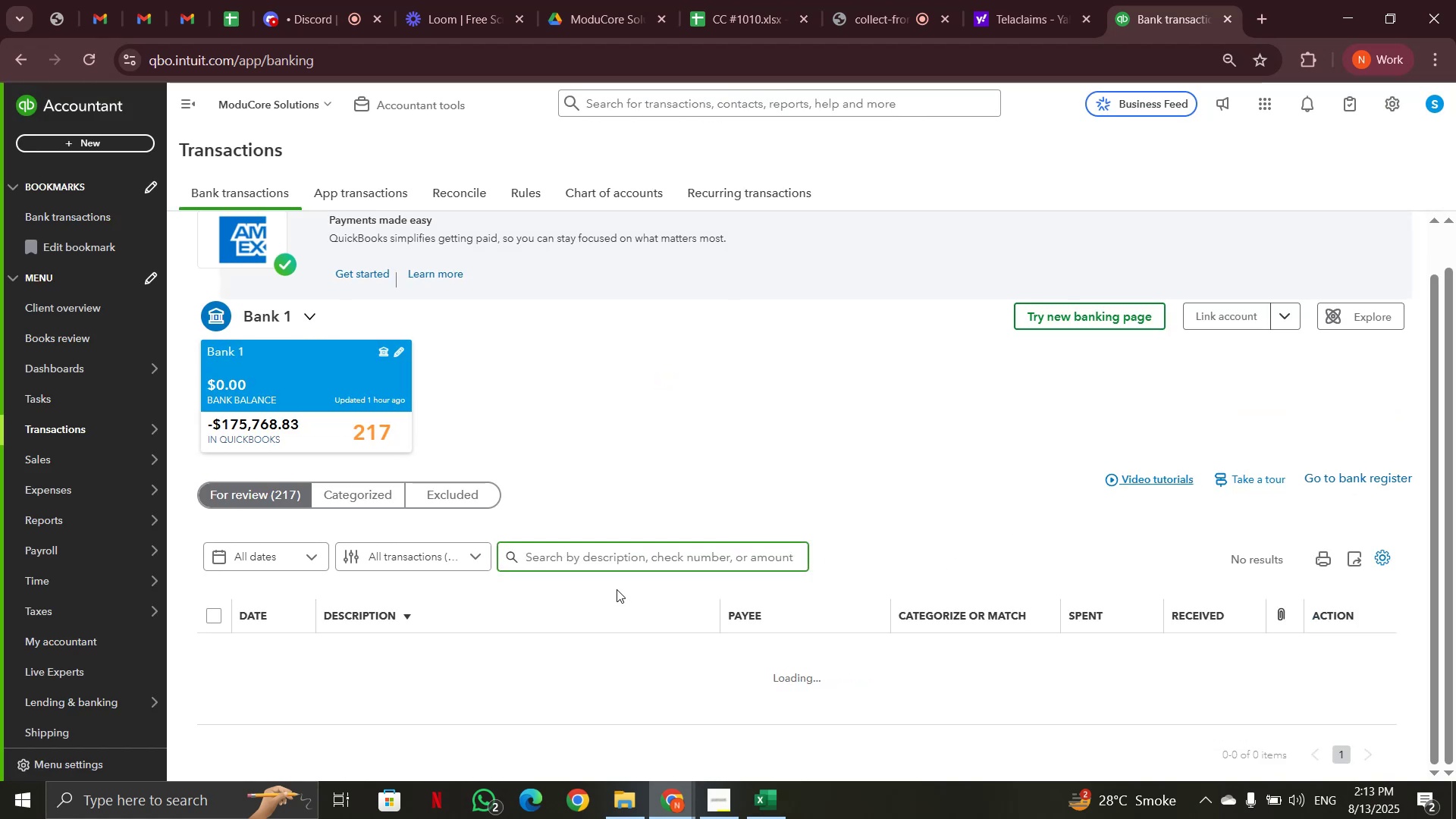 
scroll: coordinate [594, 463], scroll_direction: down, amount: 8.0
 